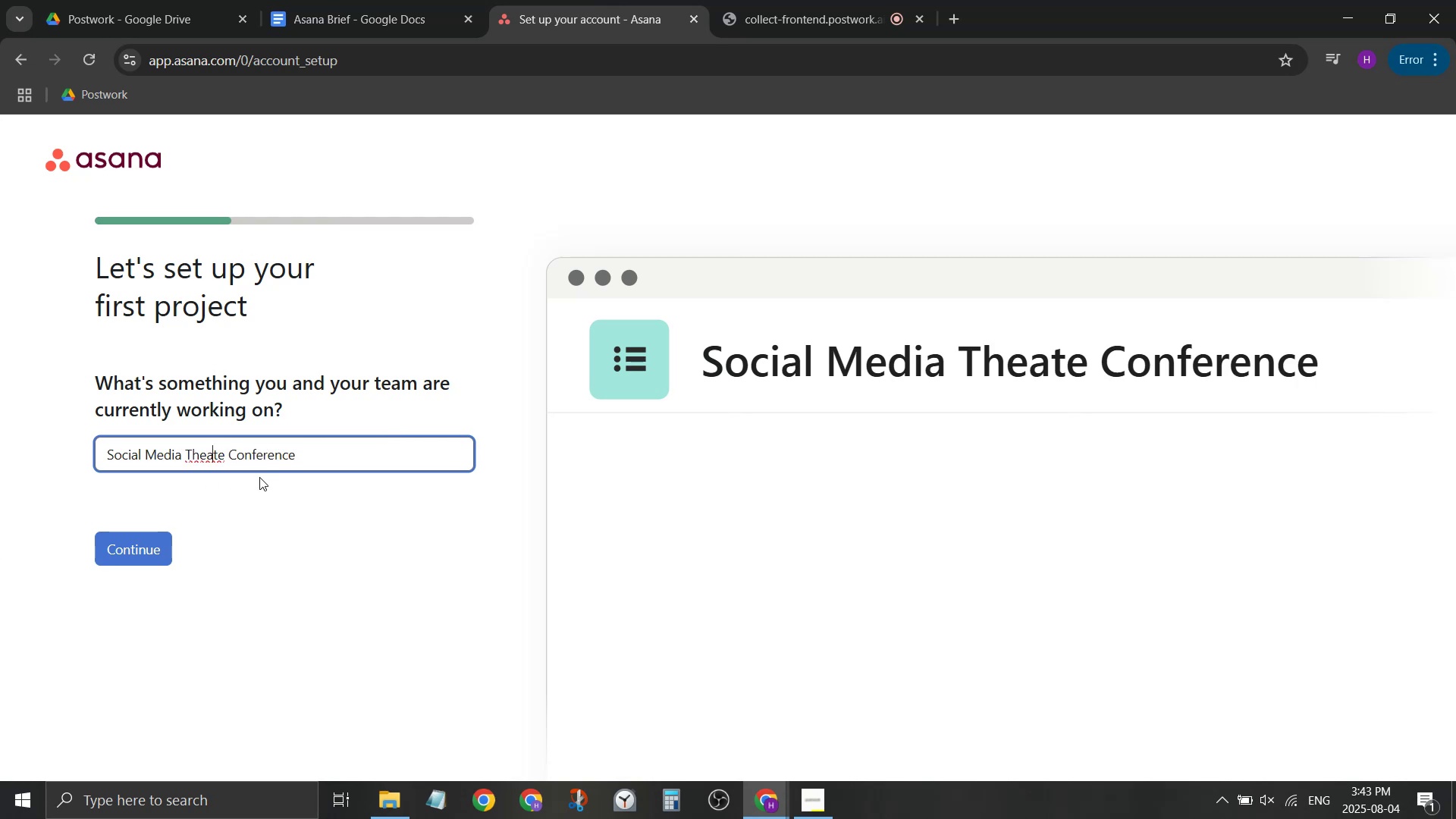 
key(ArrowRight)
 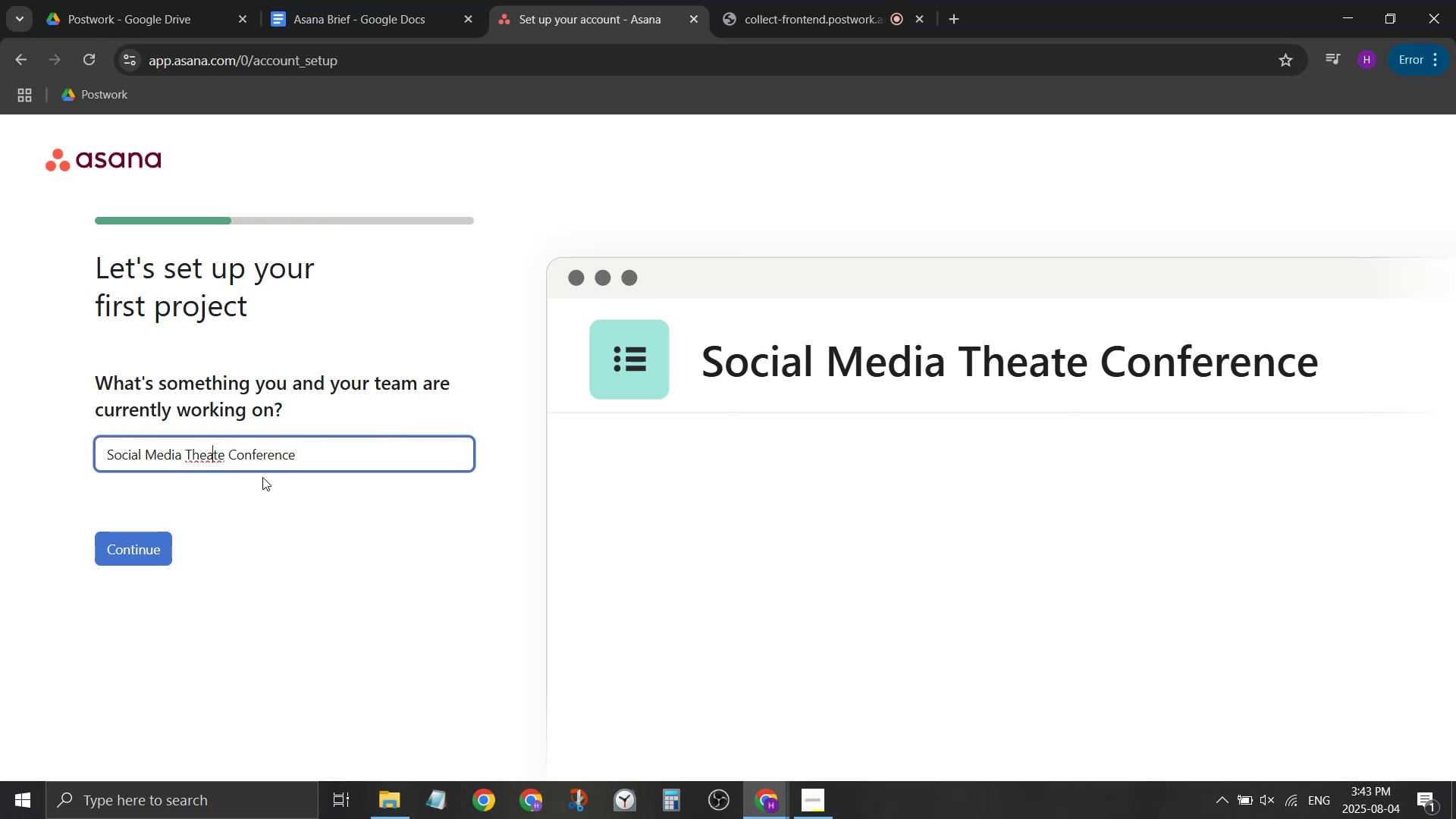 
key(R)
 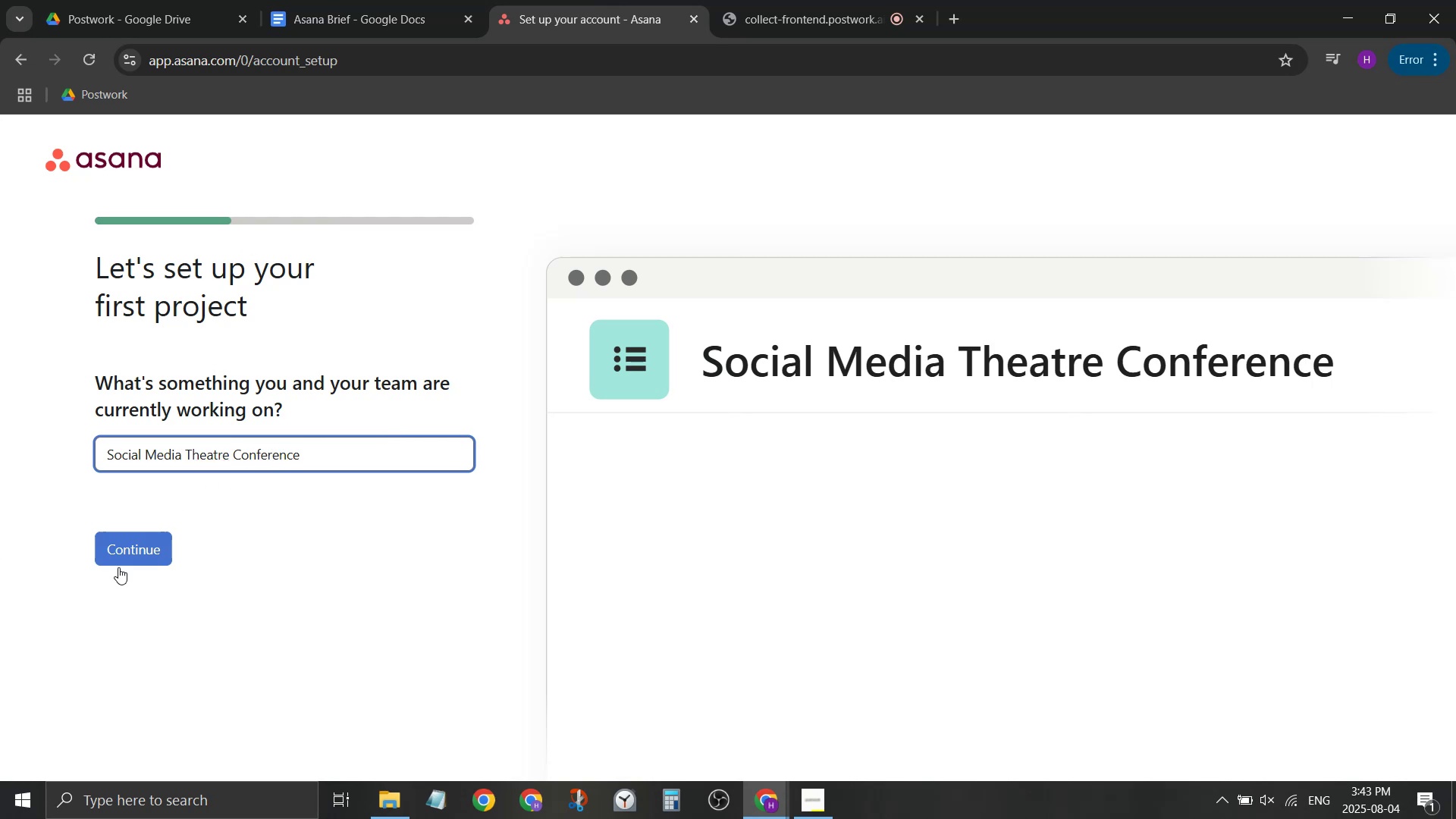 
left_click([133, 561])
 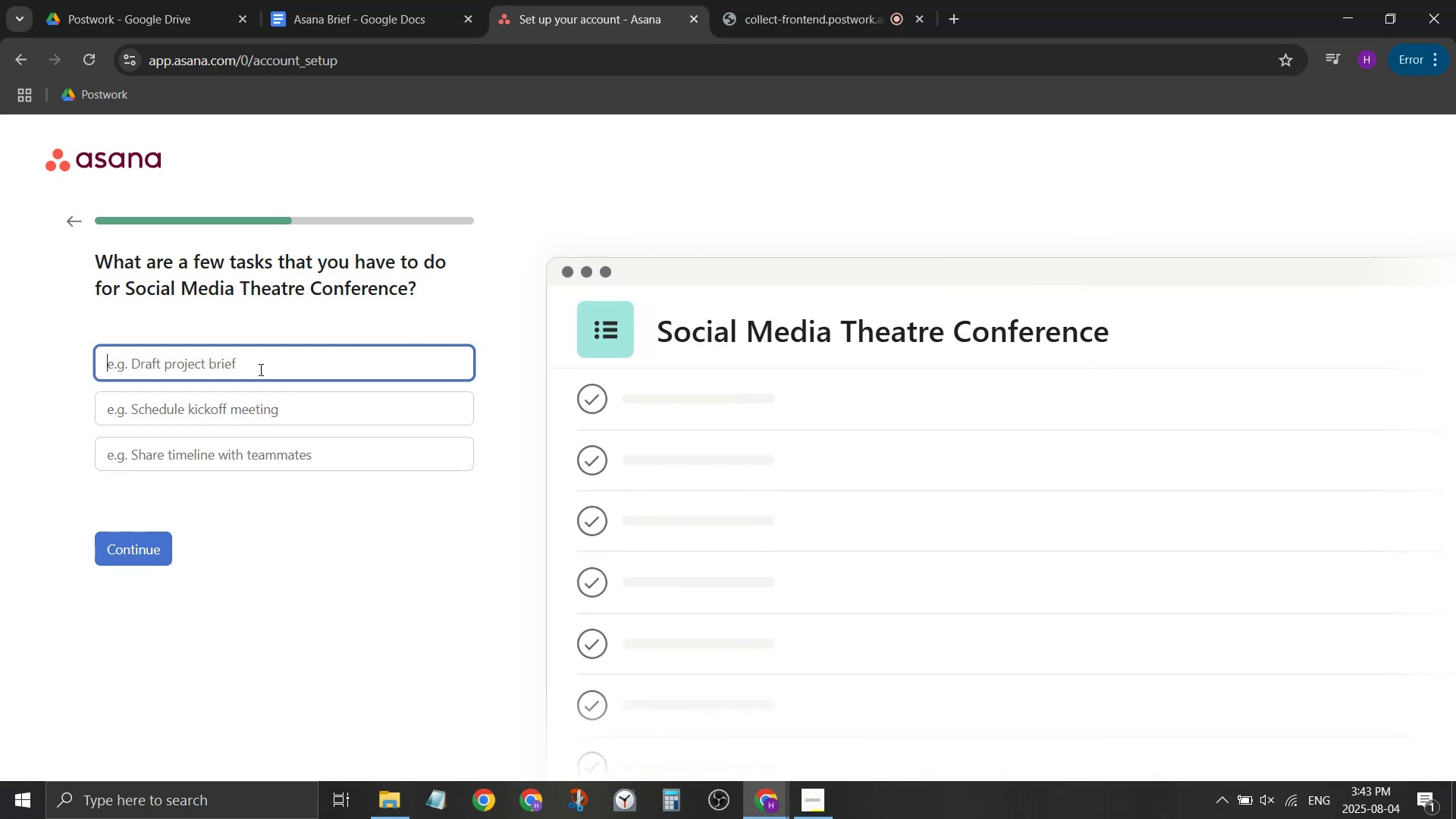 
left_click([381, 0])
 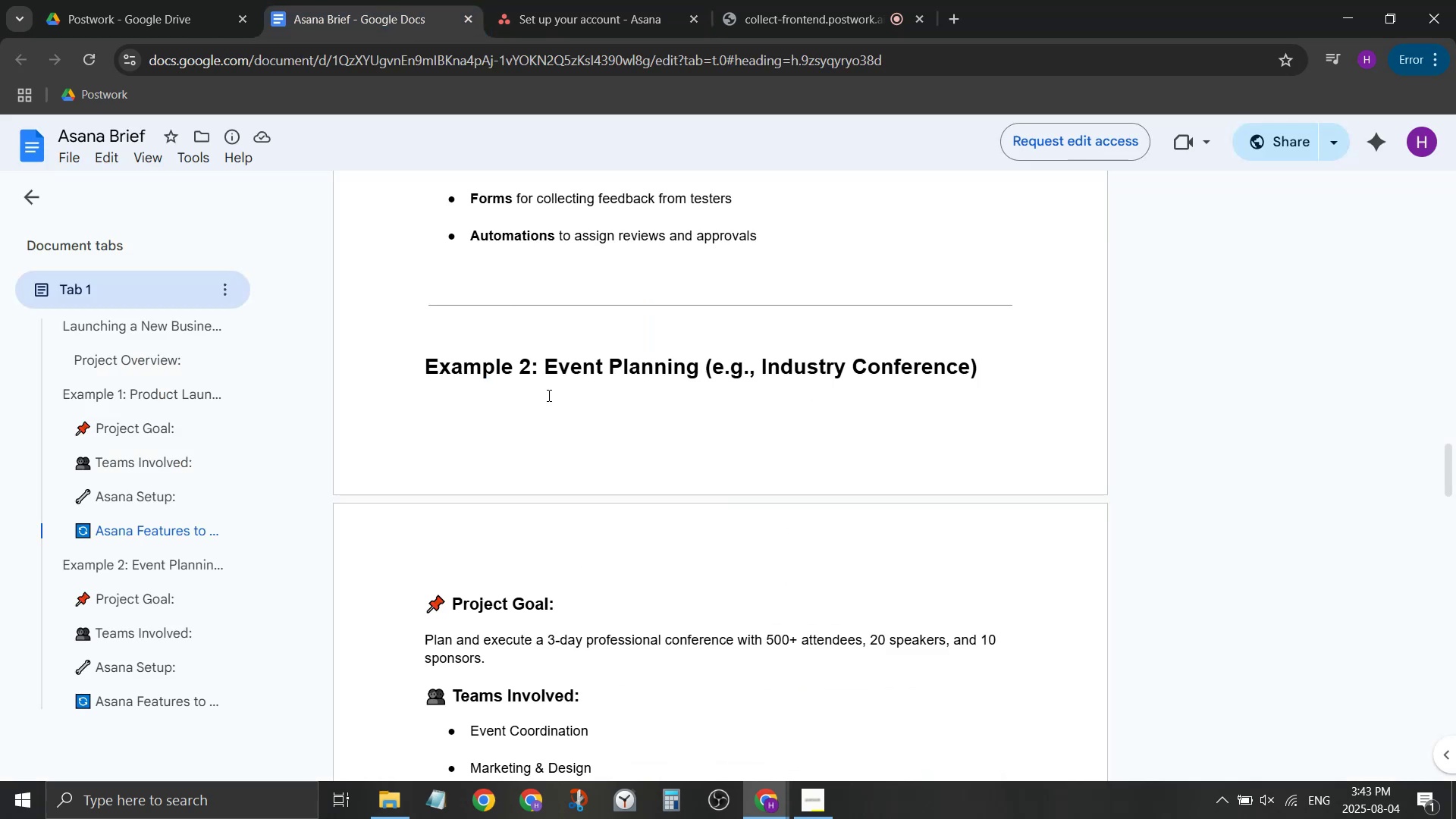 
scroll: coordinate [533, 353], scroll_direction: down, amount: 3.0
 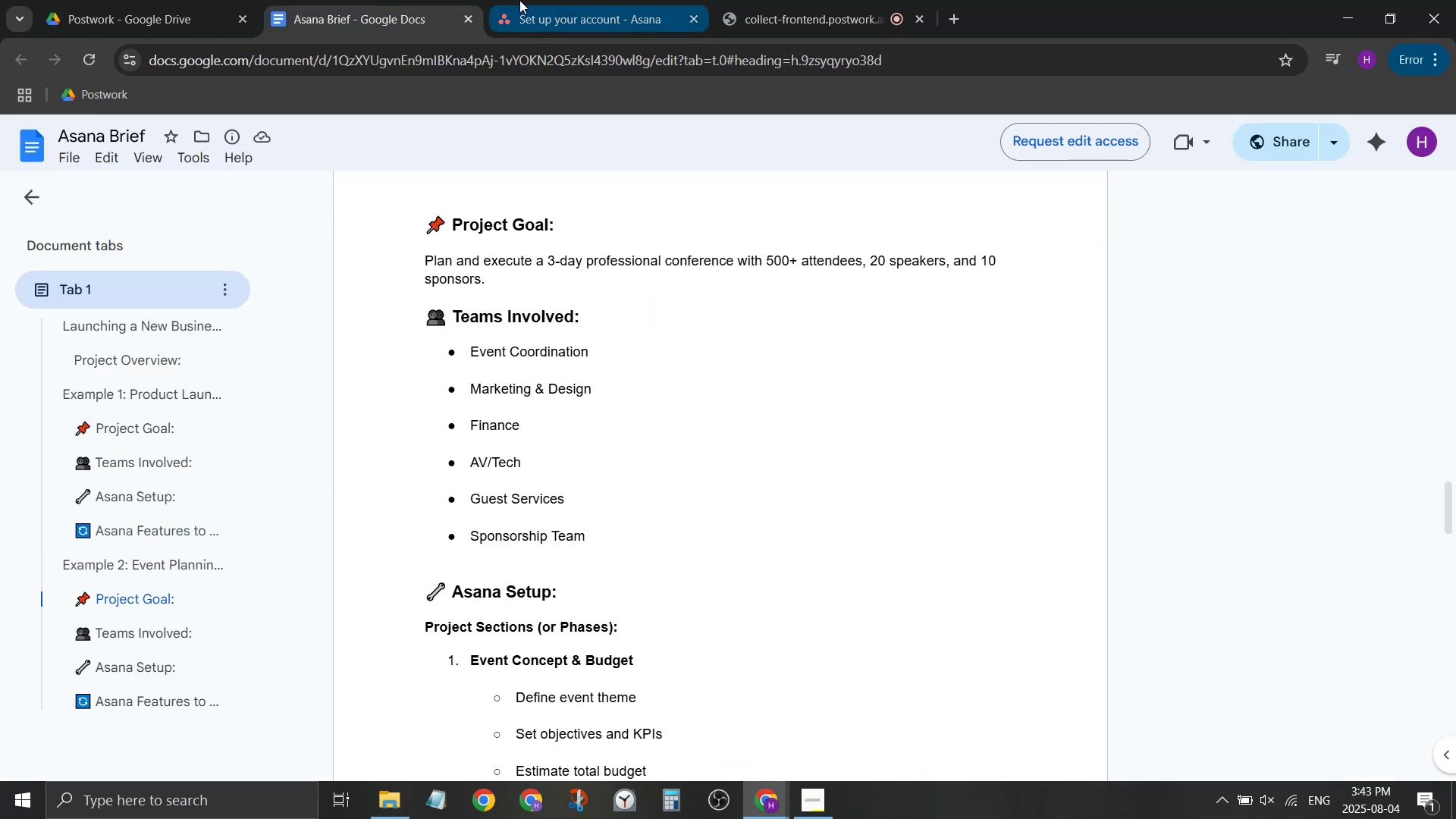 
left_click([519, 0])
 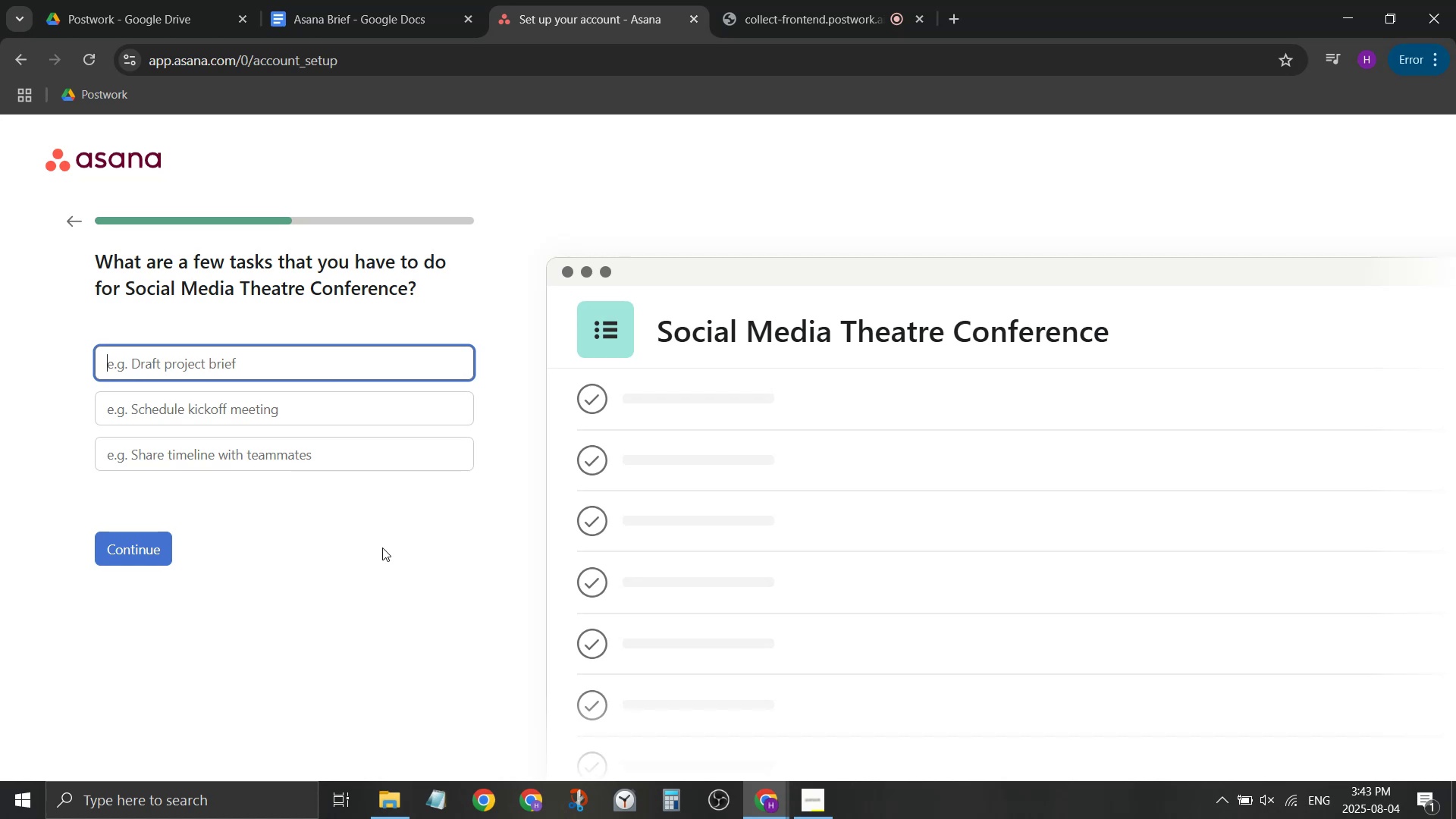 
wait(7.64)
 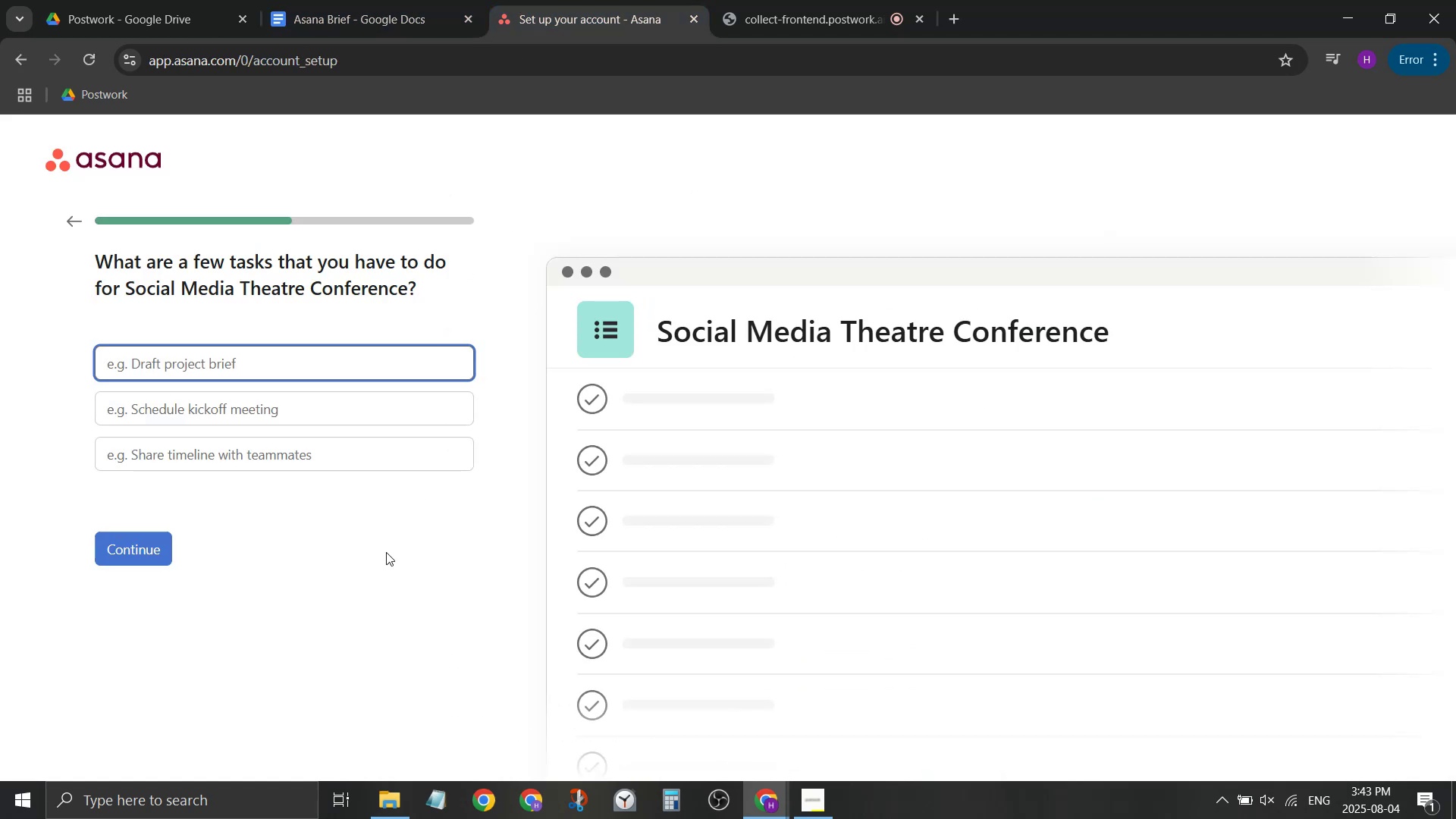 
type(Ie)
key(Backspace)
type(dent)
key(Backspace)
key(Backspace)
key(Backspace)
key(Backspace)
key(Backspace)
type(Iden)
key(Backspace)
key(Backspace)
key(Backspace)
key(Backspace)
type(Asseb)
key(Backspace)
type(mble )
 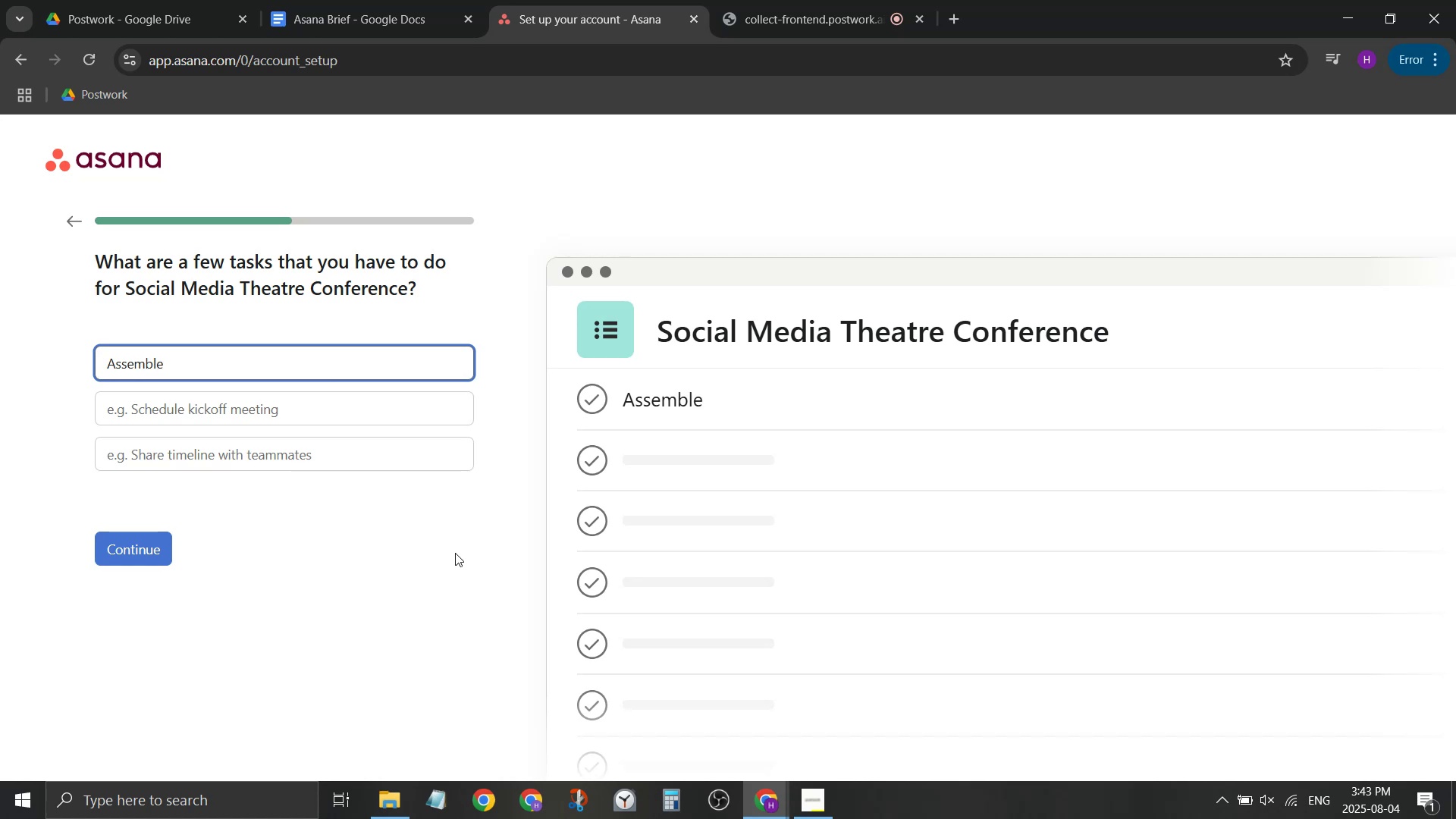 
left_click([455, 553])
 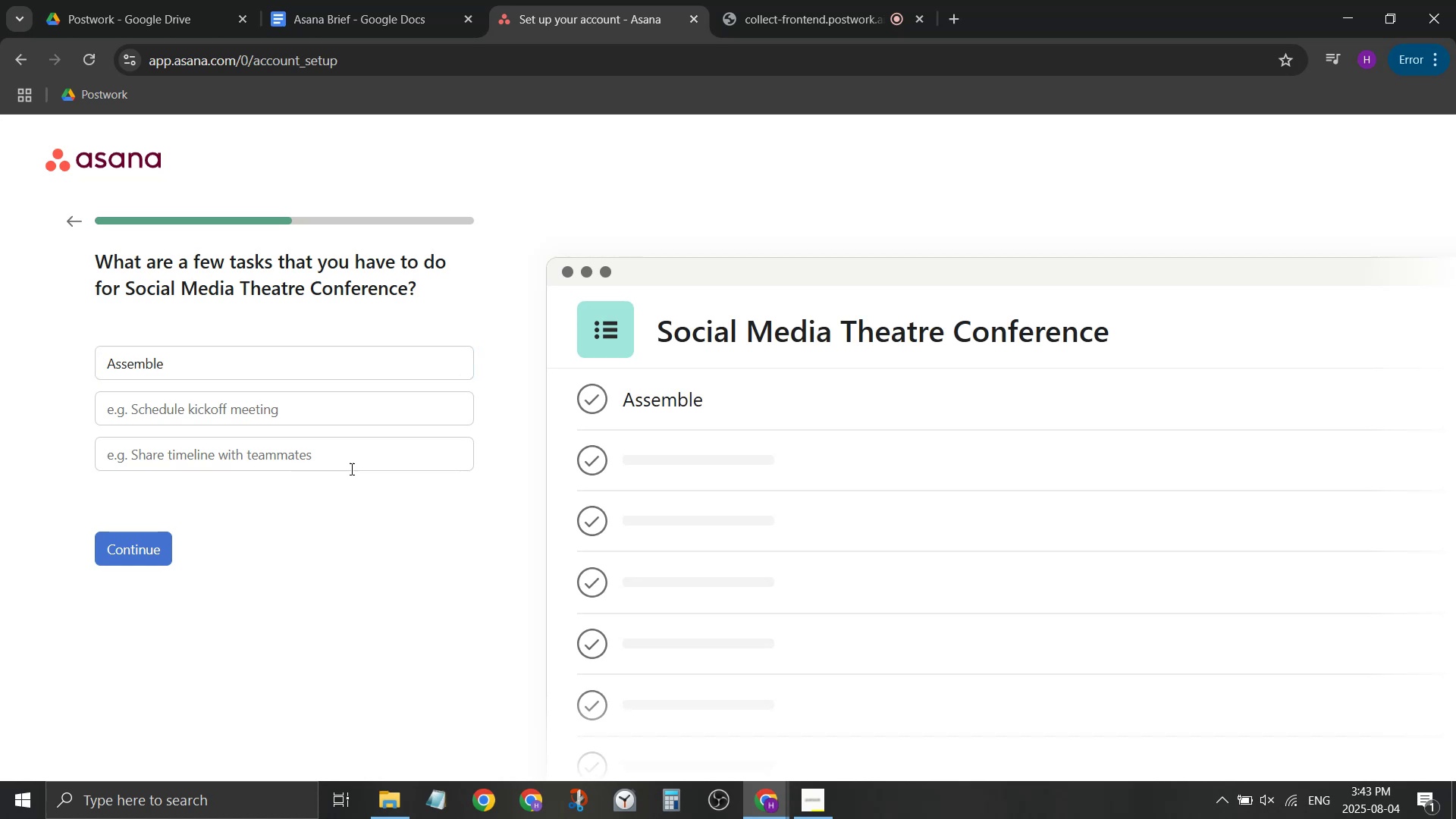 
type(key)
 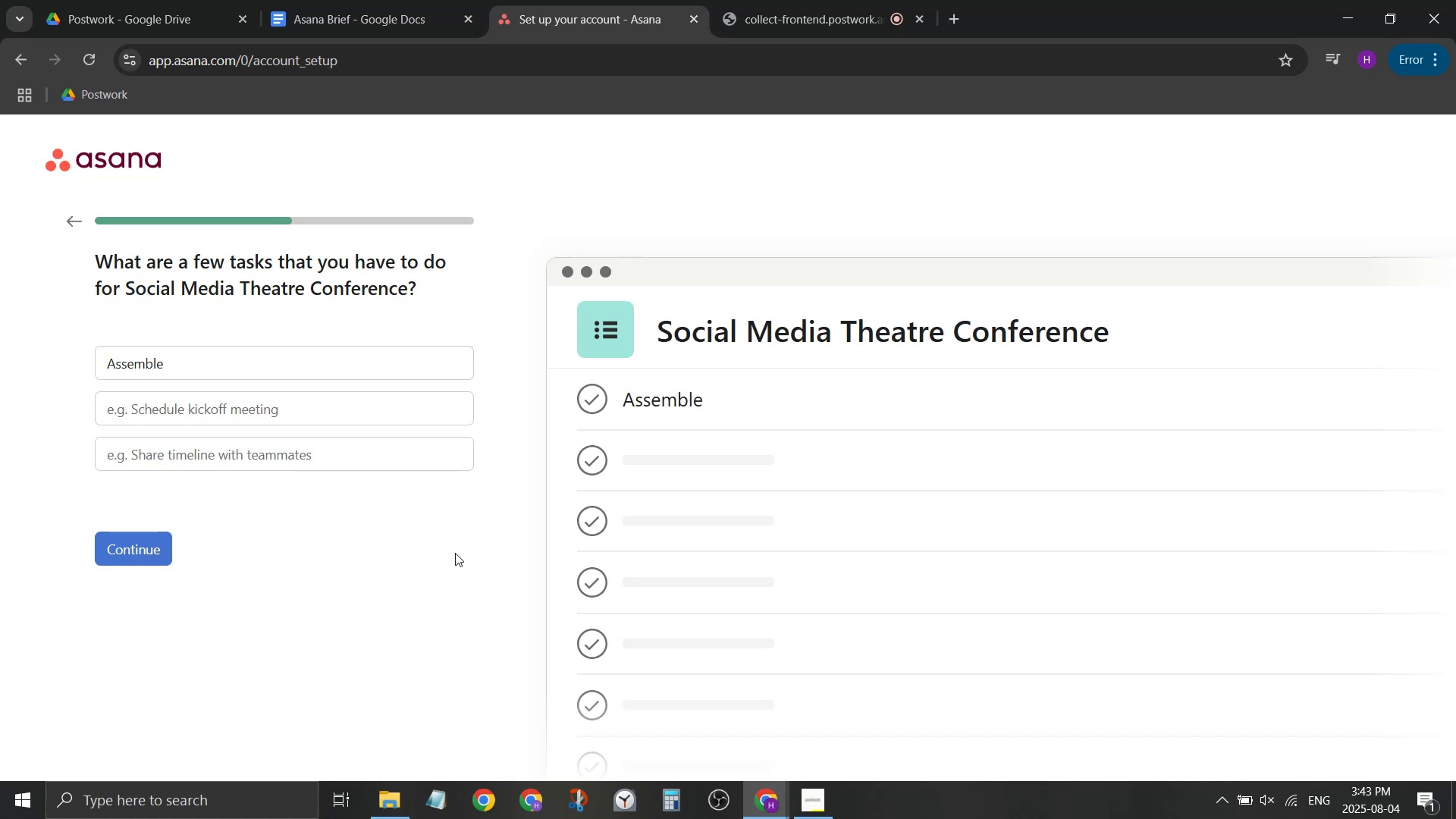 
left_click([359, 347])
 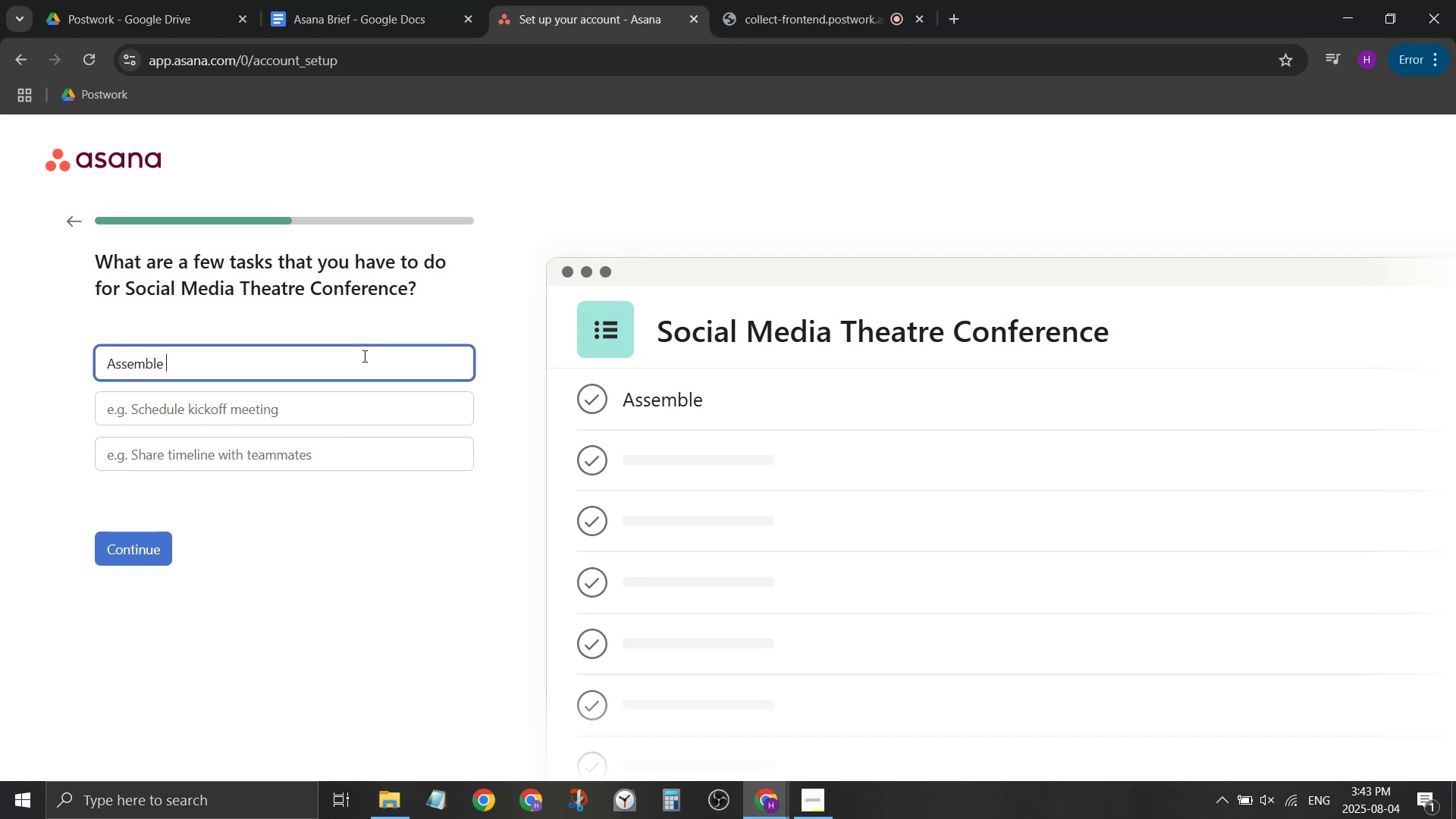 
type(keyt)
key(Backspace)
type( ta)
key(Backspace)
type(eam meber)
key(Backspace)
key(Backspace)
key(Backspace)
type(mbers)
key(Tab)
type(su)
key(Backspace)
key(Backspace)
type(Secure Funing)
key(Backspace)
key(Backspace)
key(Backspace)
type(ding)
key(Tab)
type(Secure )
key(Backspace)
type( date and time)
 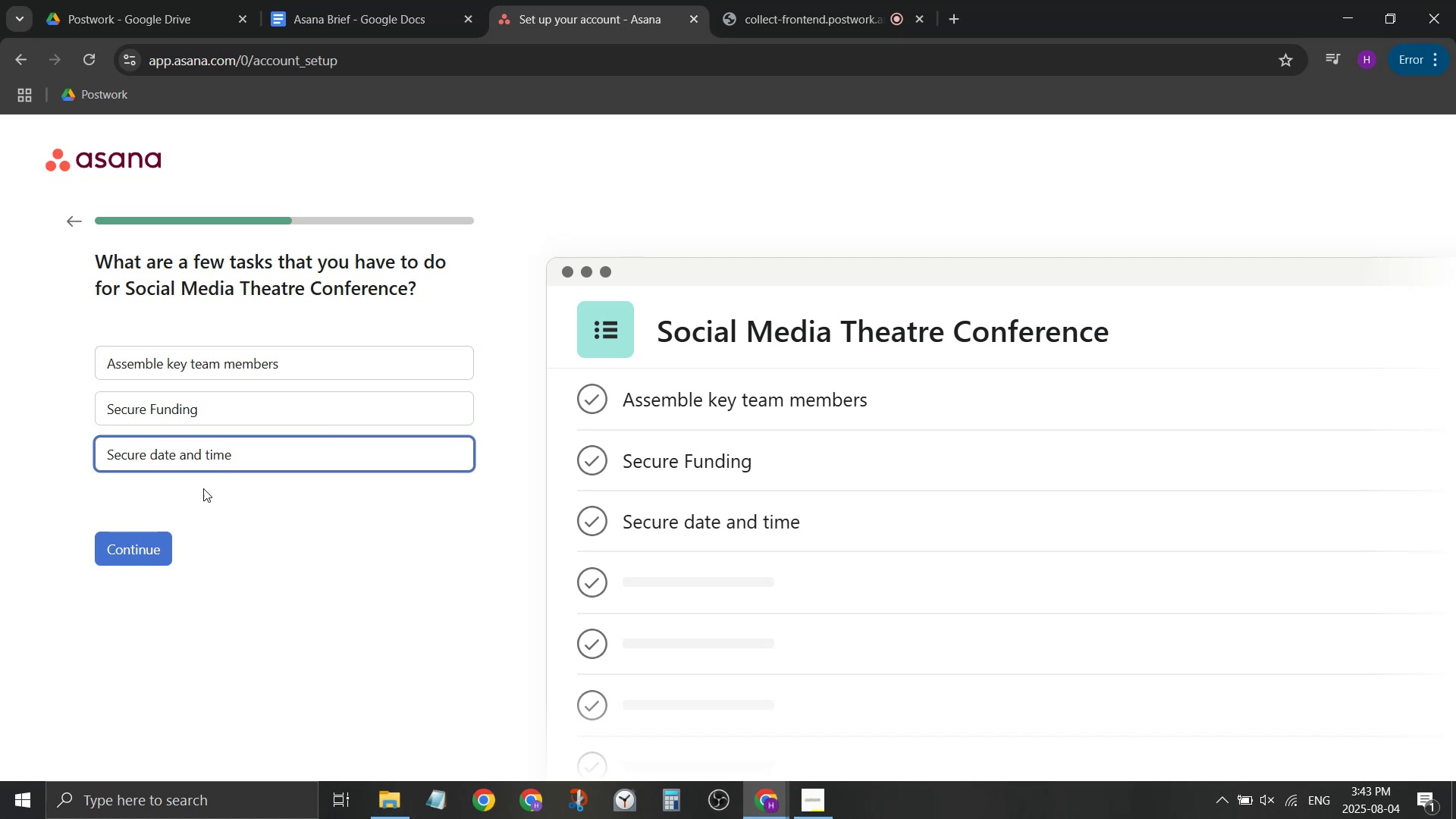 
hold_key(key=ShiftLeft, duration=1.43)
left_click([182, 456])
 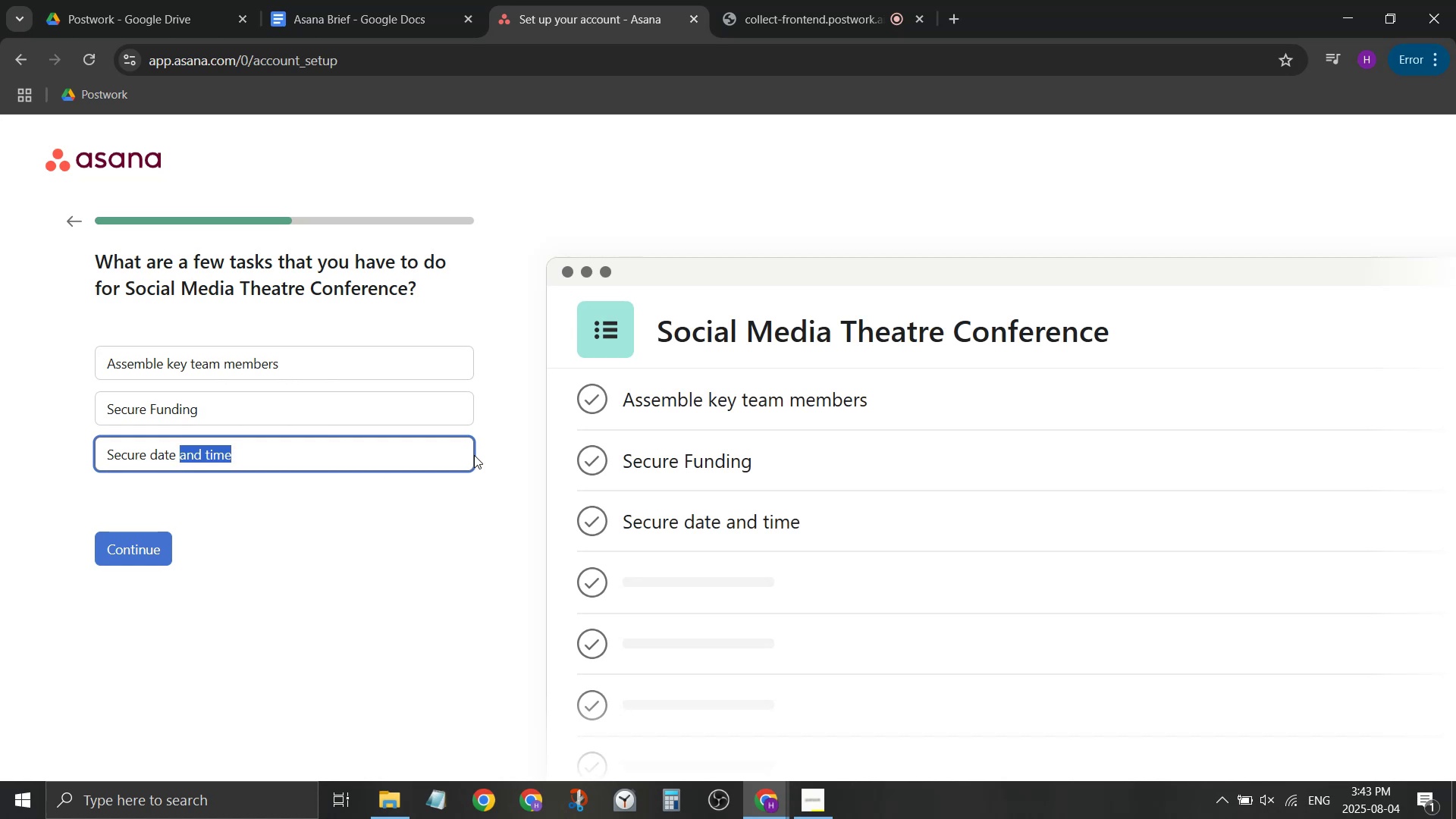 
type(and venue)
 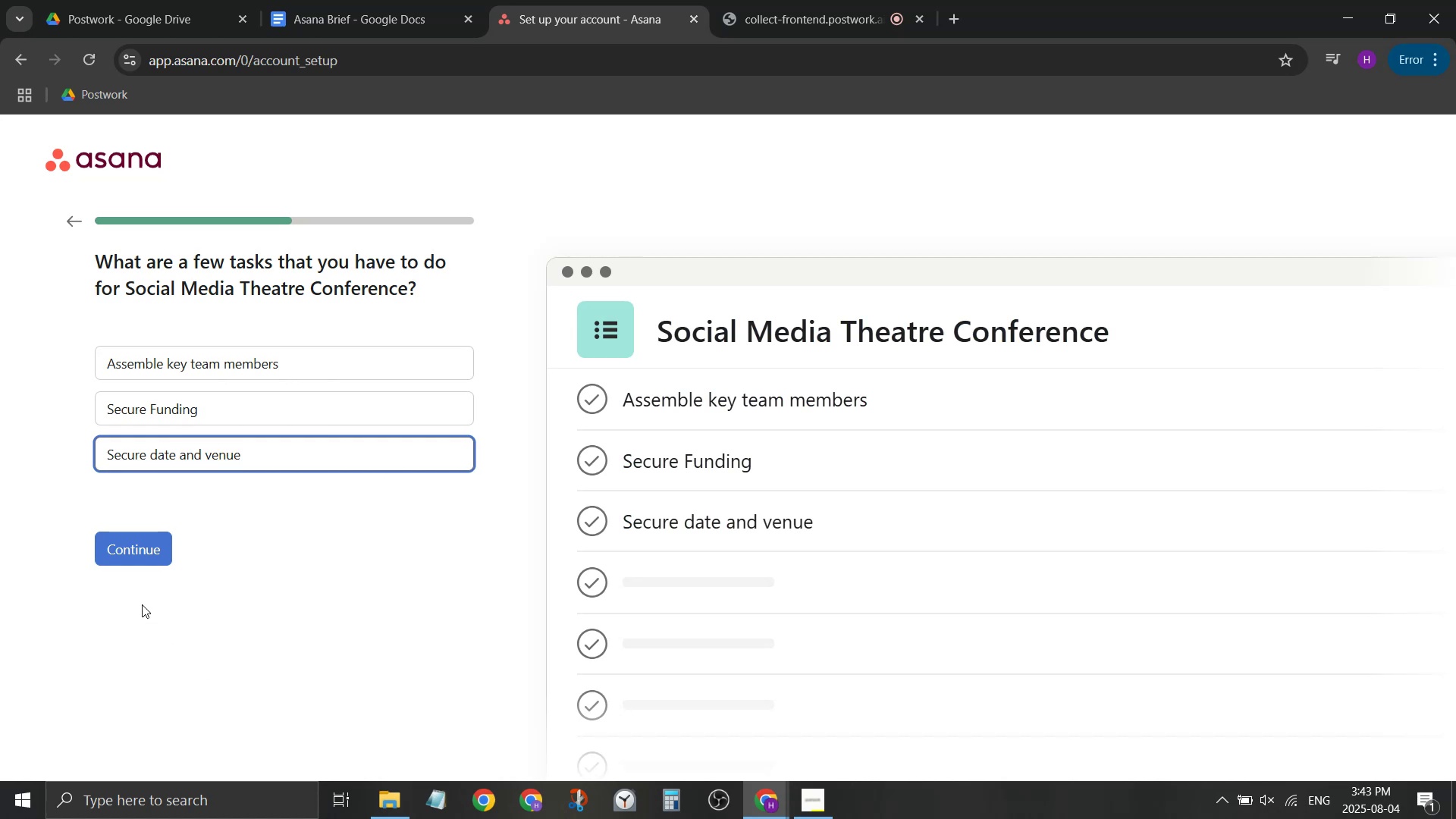 
left_click([140, 542])
 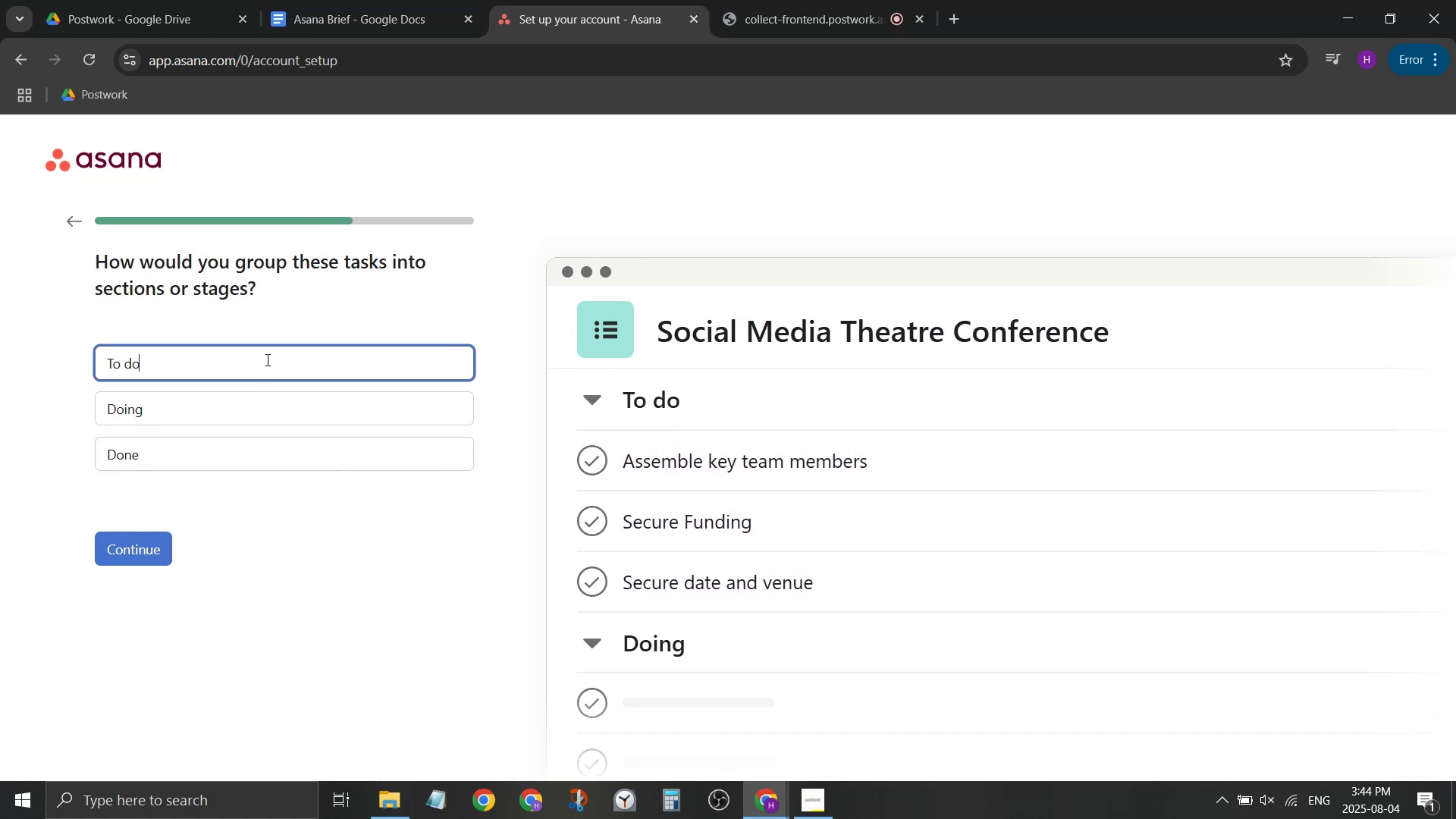 
left_click([262, 408])
 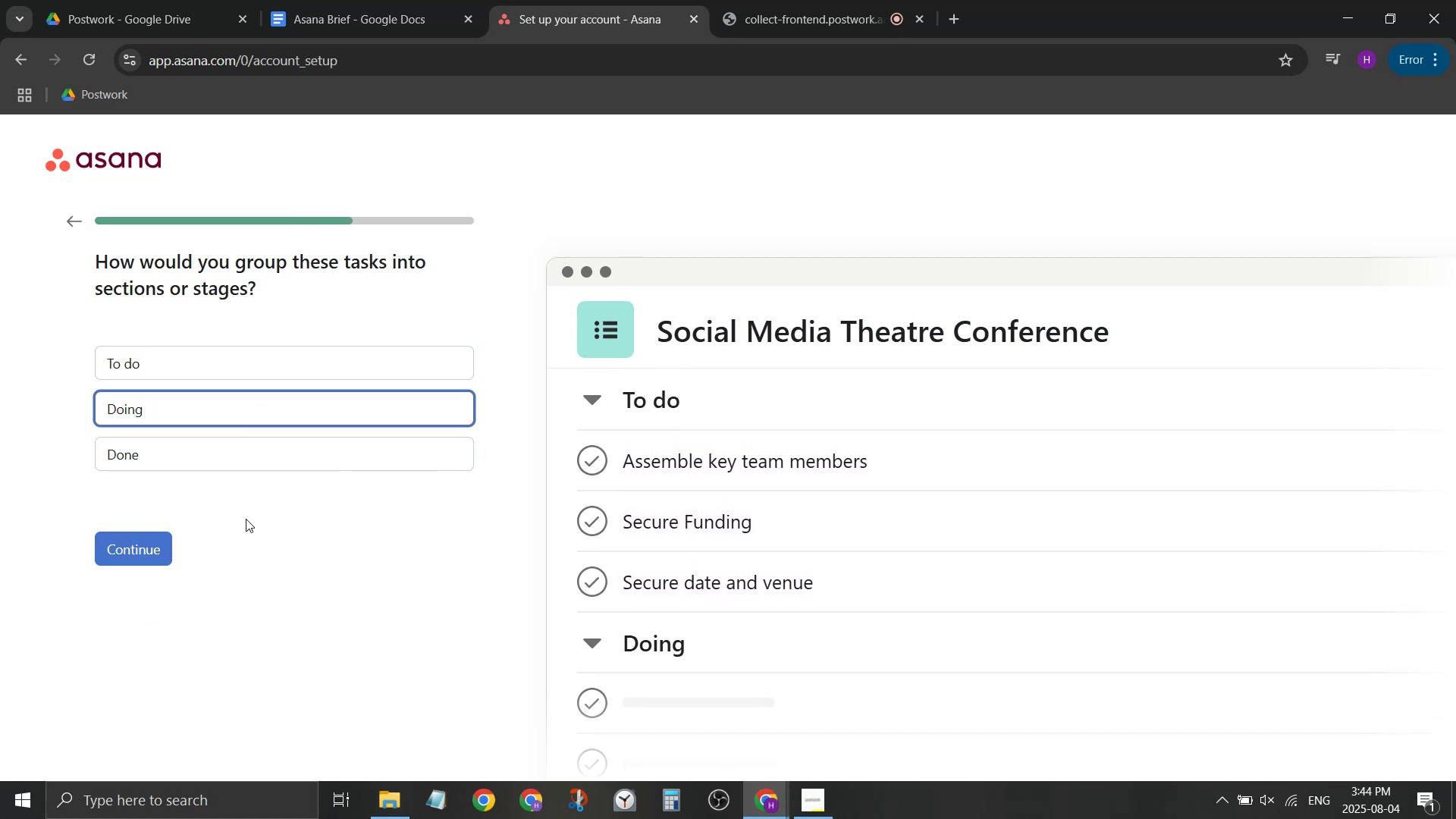 
left_click([133, 565])
 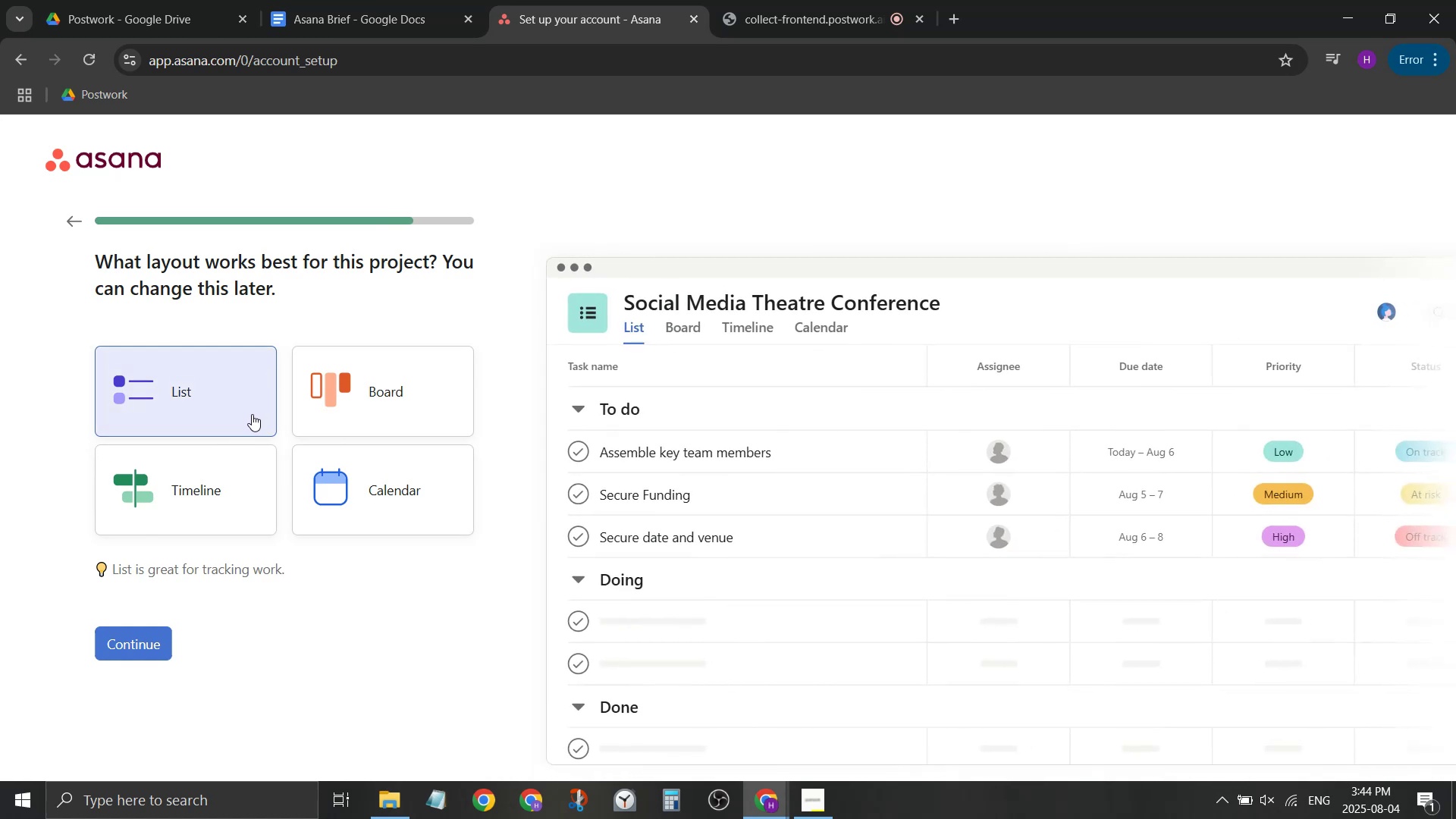 
left_click([339, 402])
 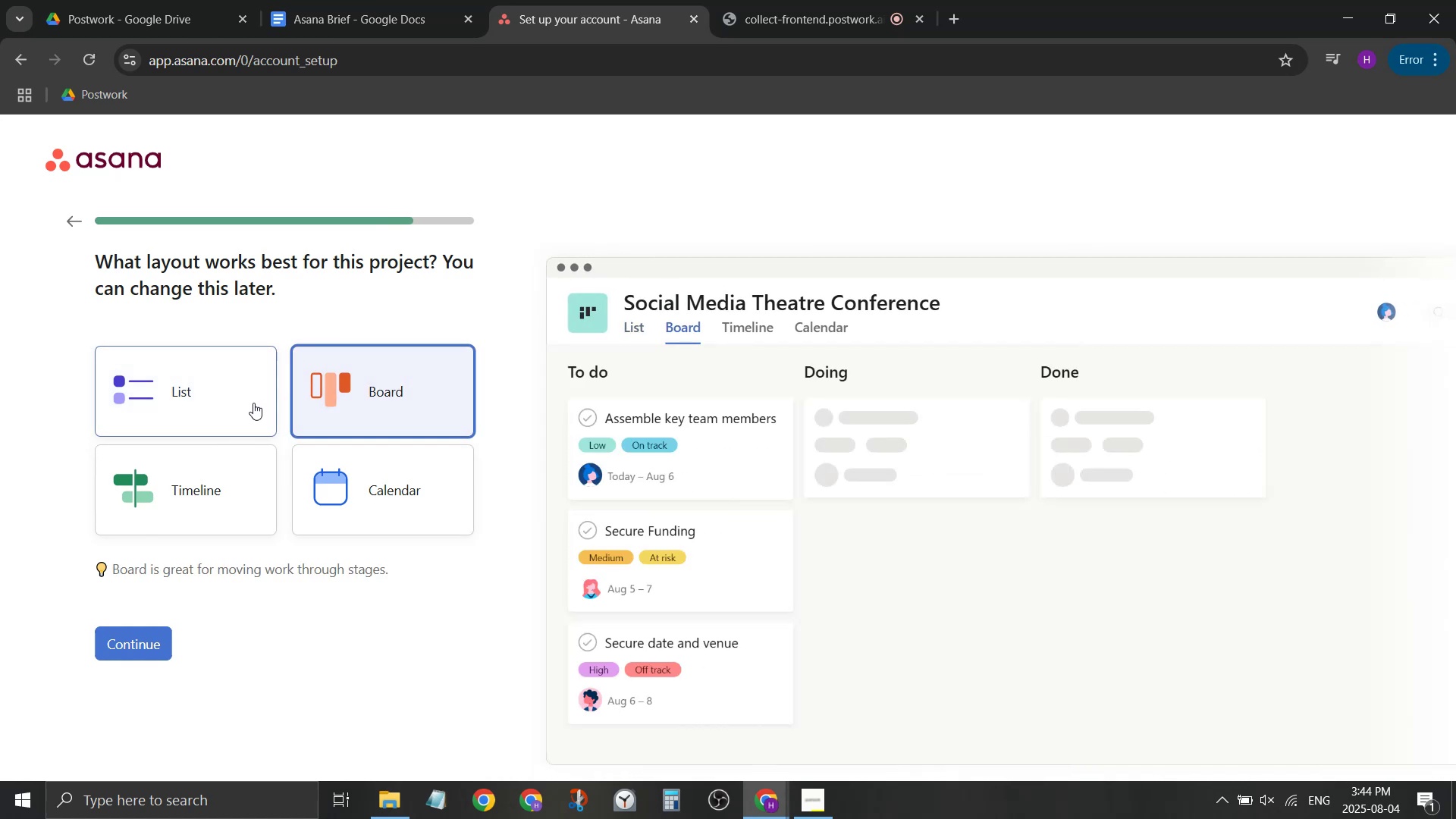 
left_click([253, 403])
 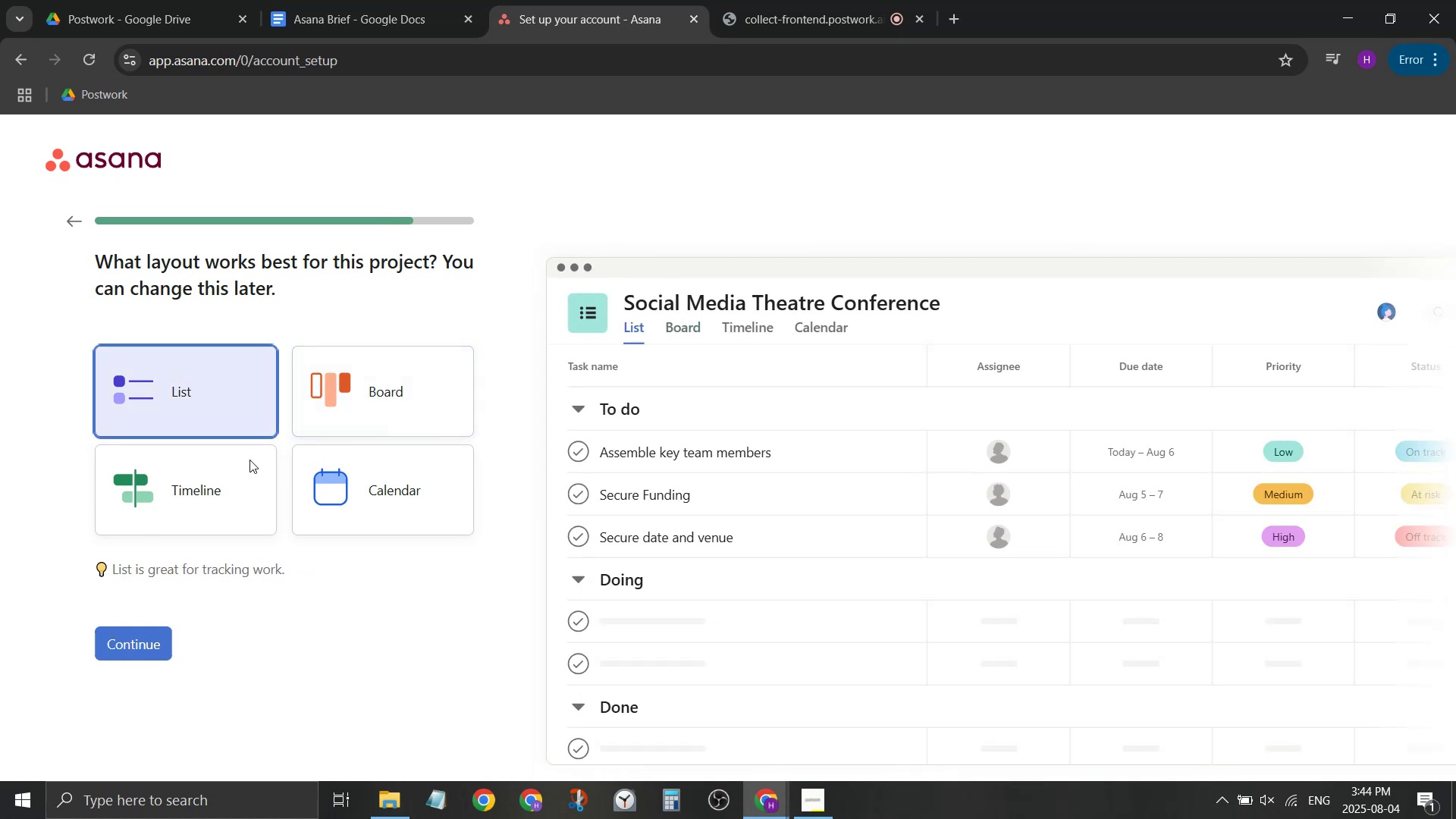 
mouse_move([255, 507])
 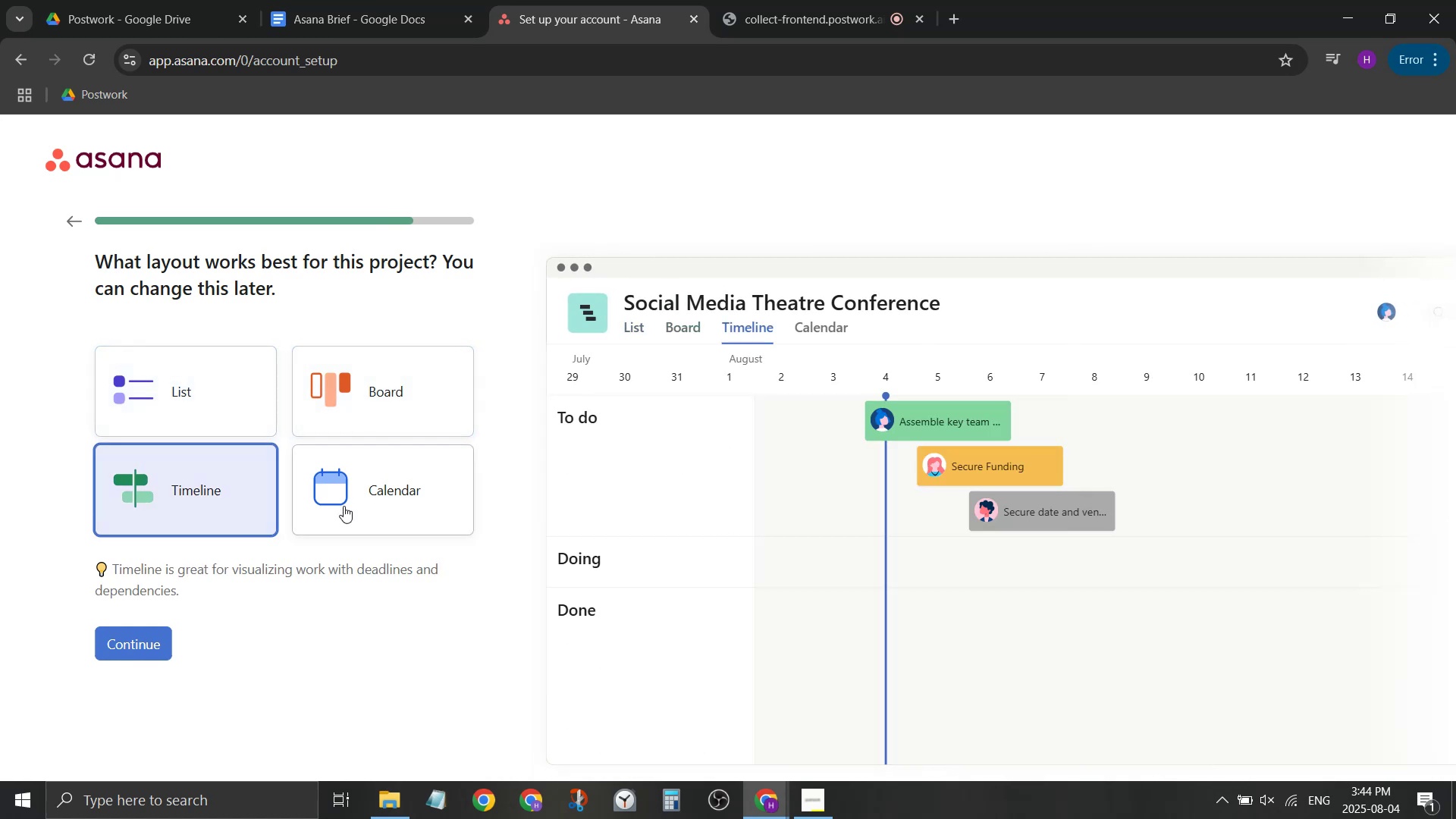 
left_click([344, 506])
 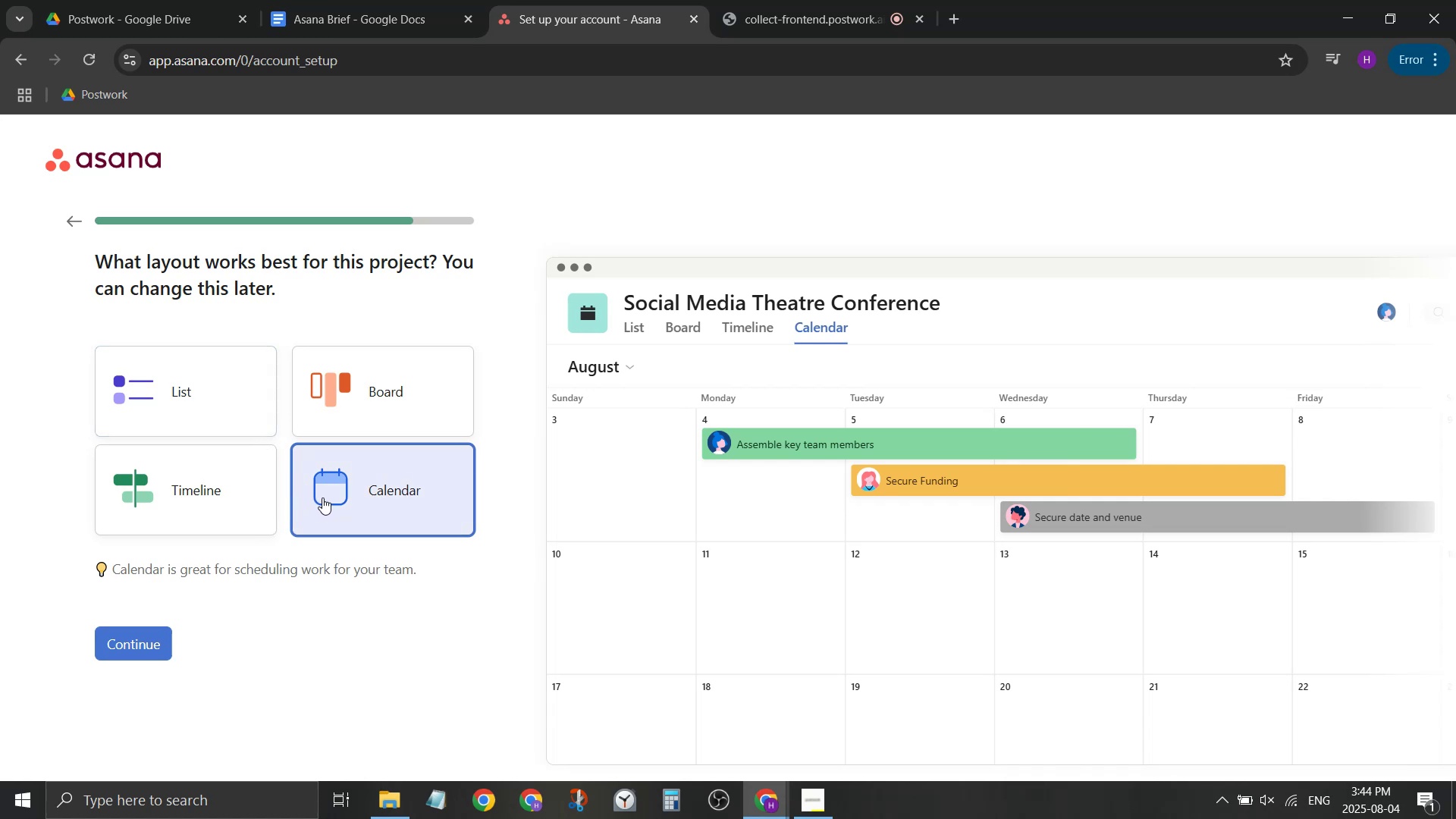 
wait(14.66)
 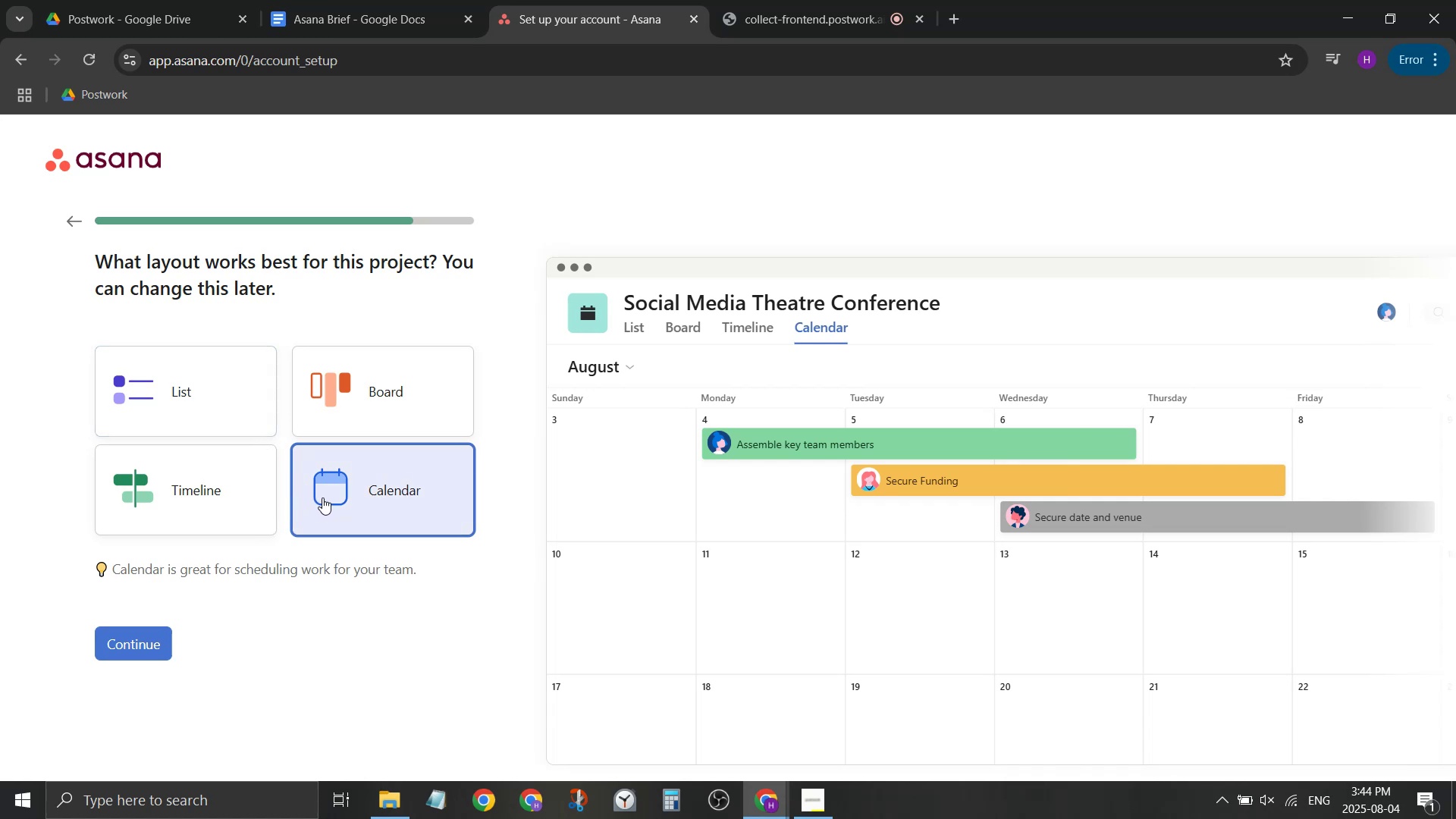 
left_click([247, 394])
 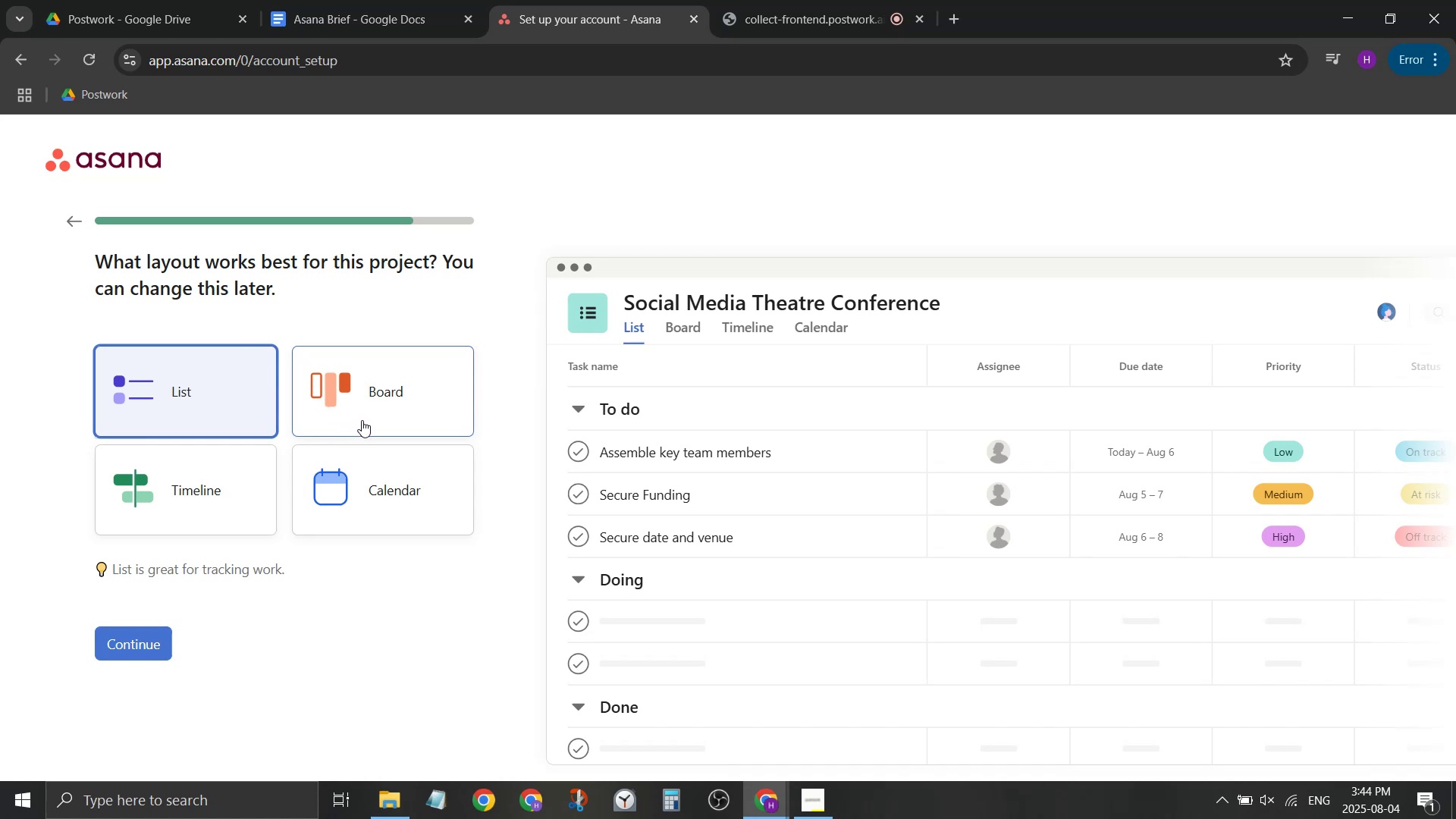 
left_click([392, 419])
 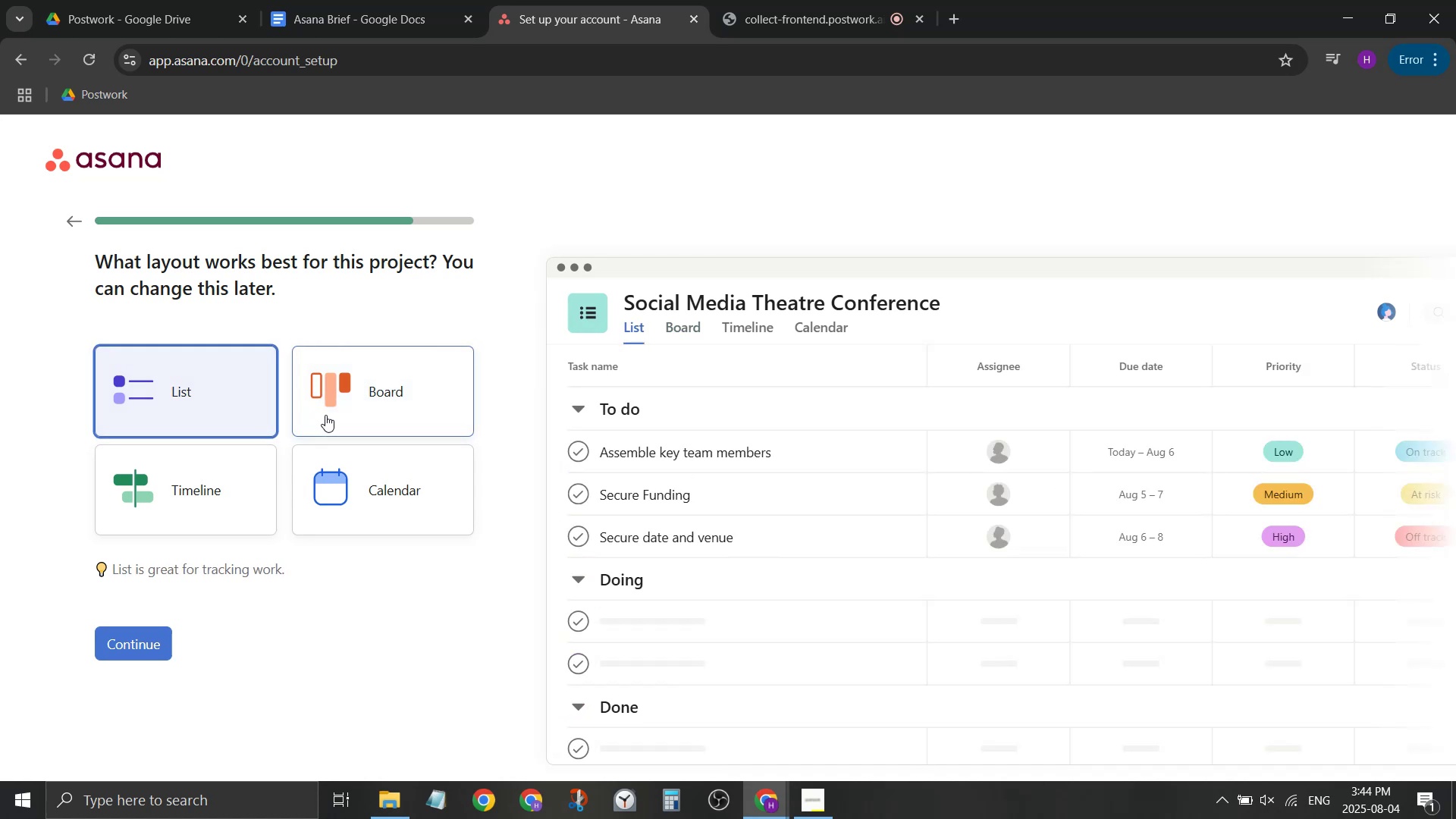 
left_click([327, 414])
 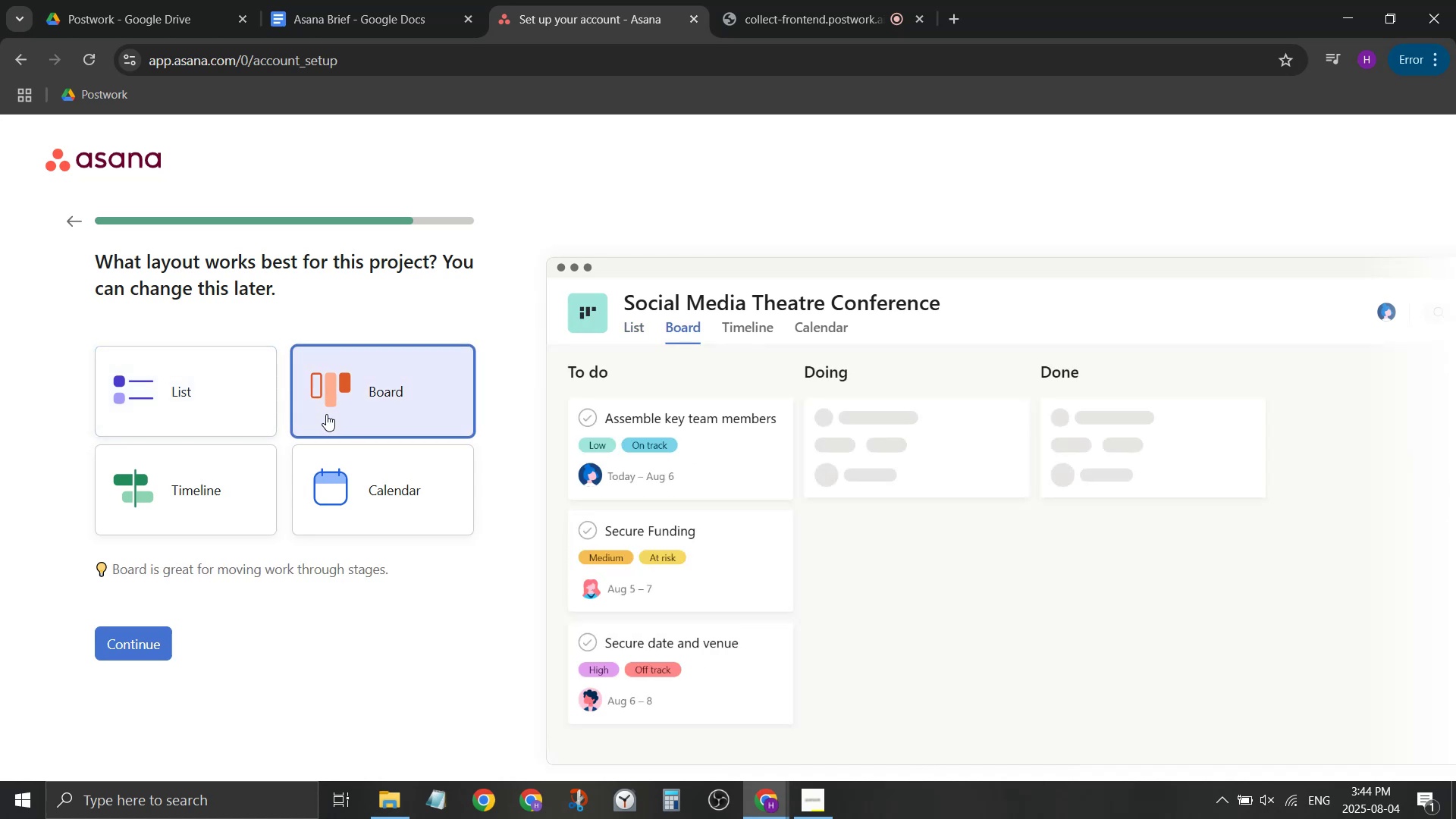 
left_click([197, 404])
 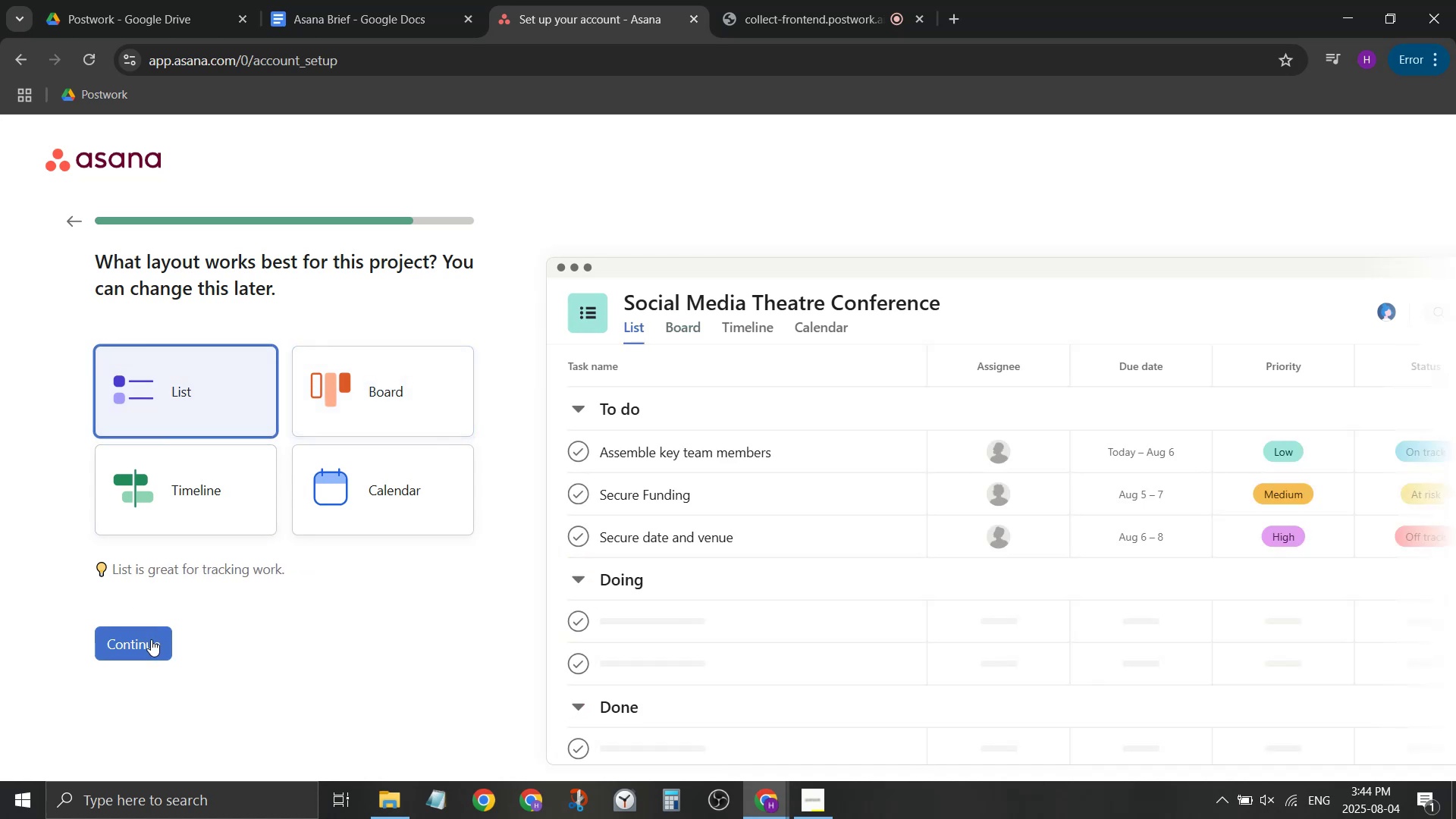 
left_click([392, 363])
 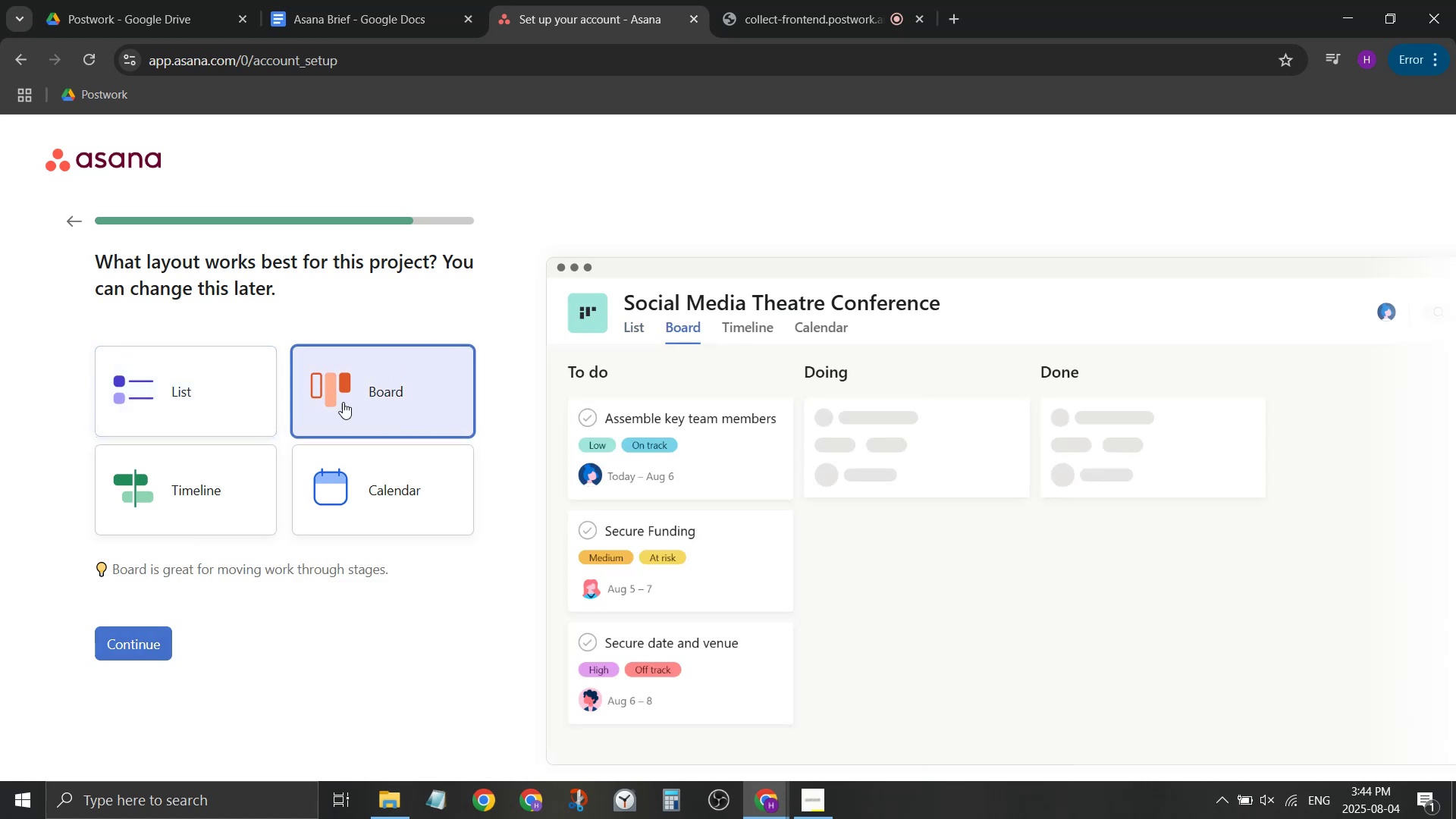 
left_click([215, 483])
 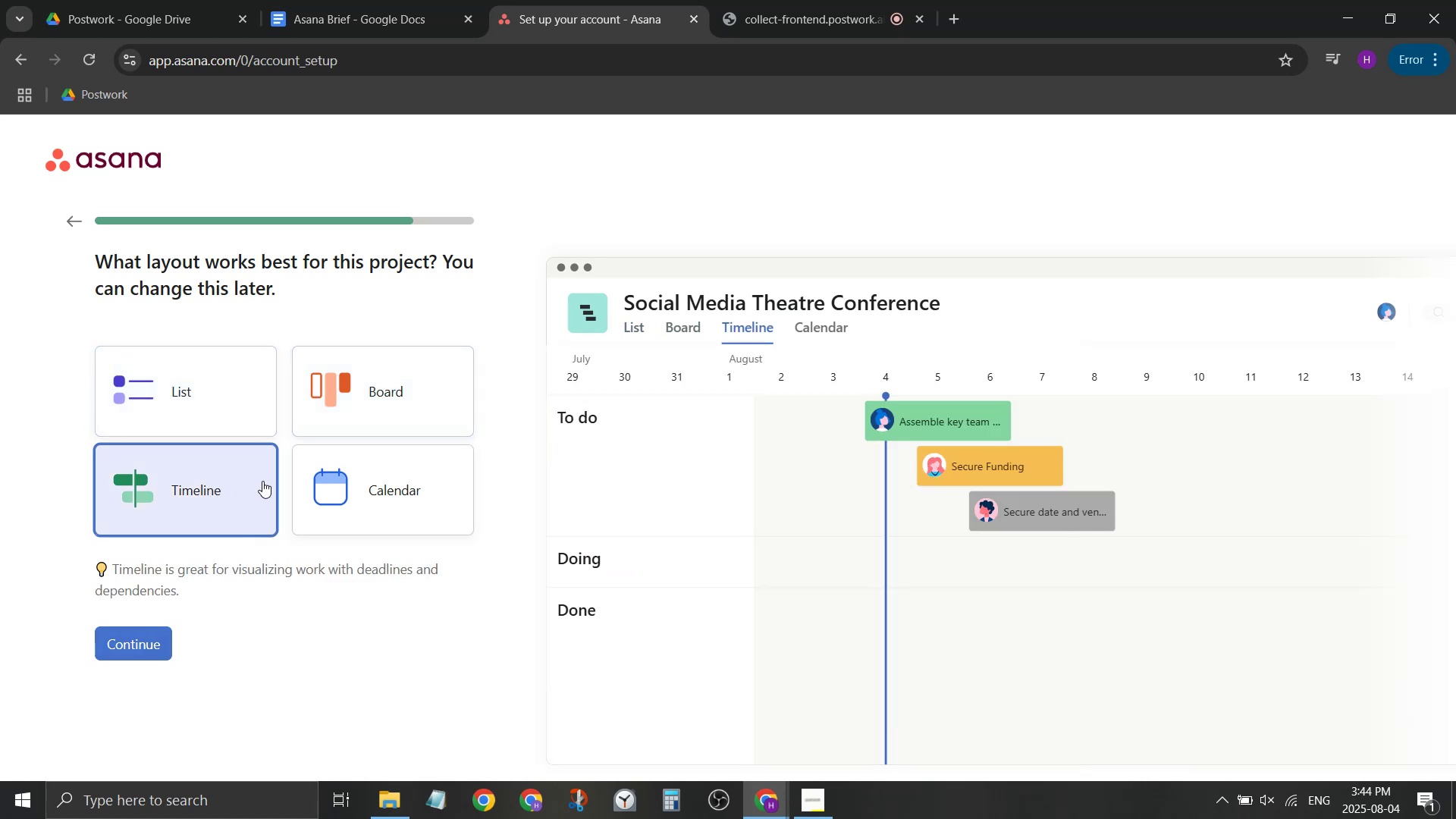 
left_click([359, 485])
 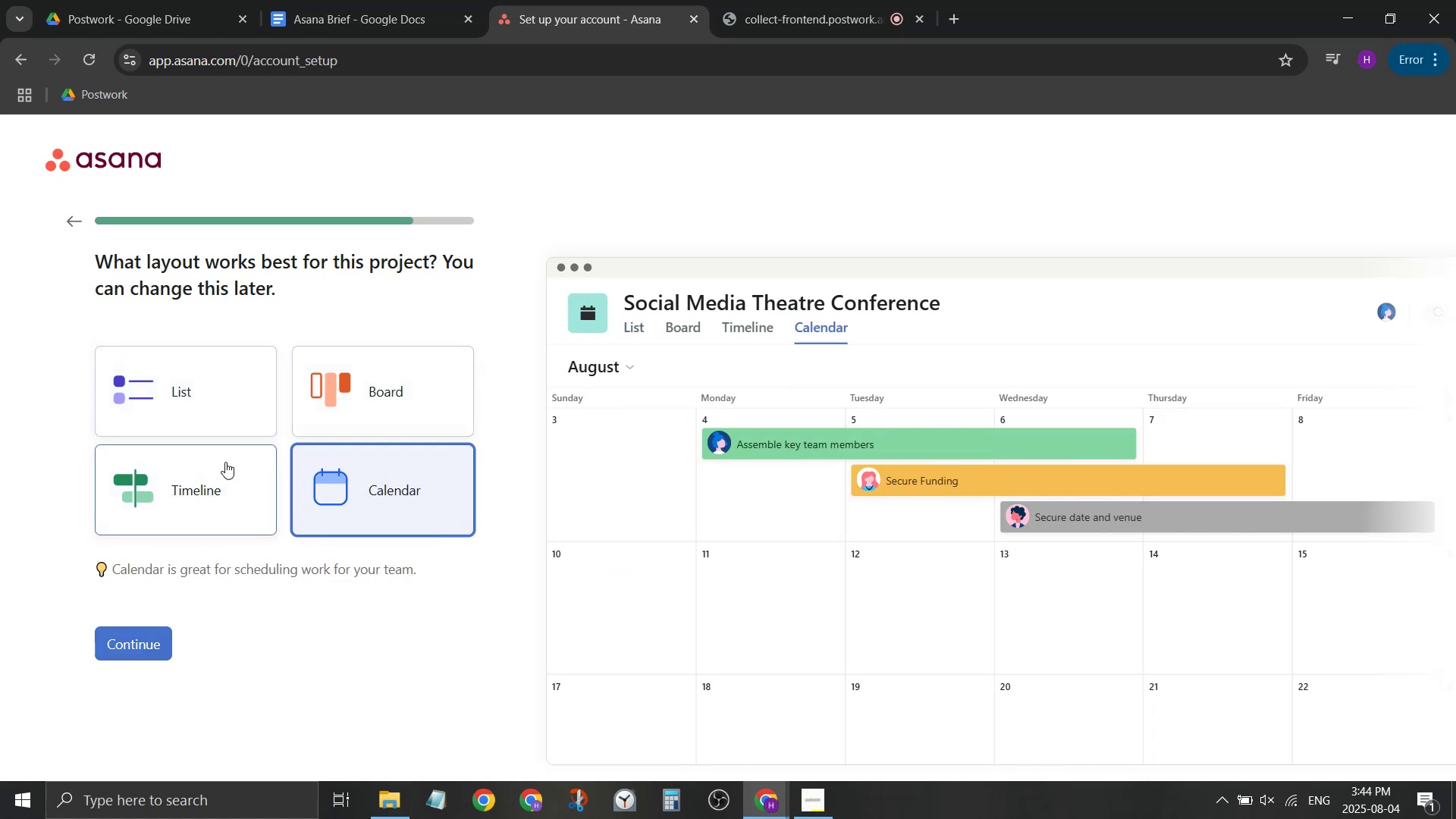 
left_click([375, 365])
 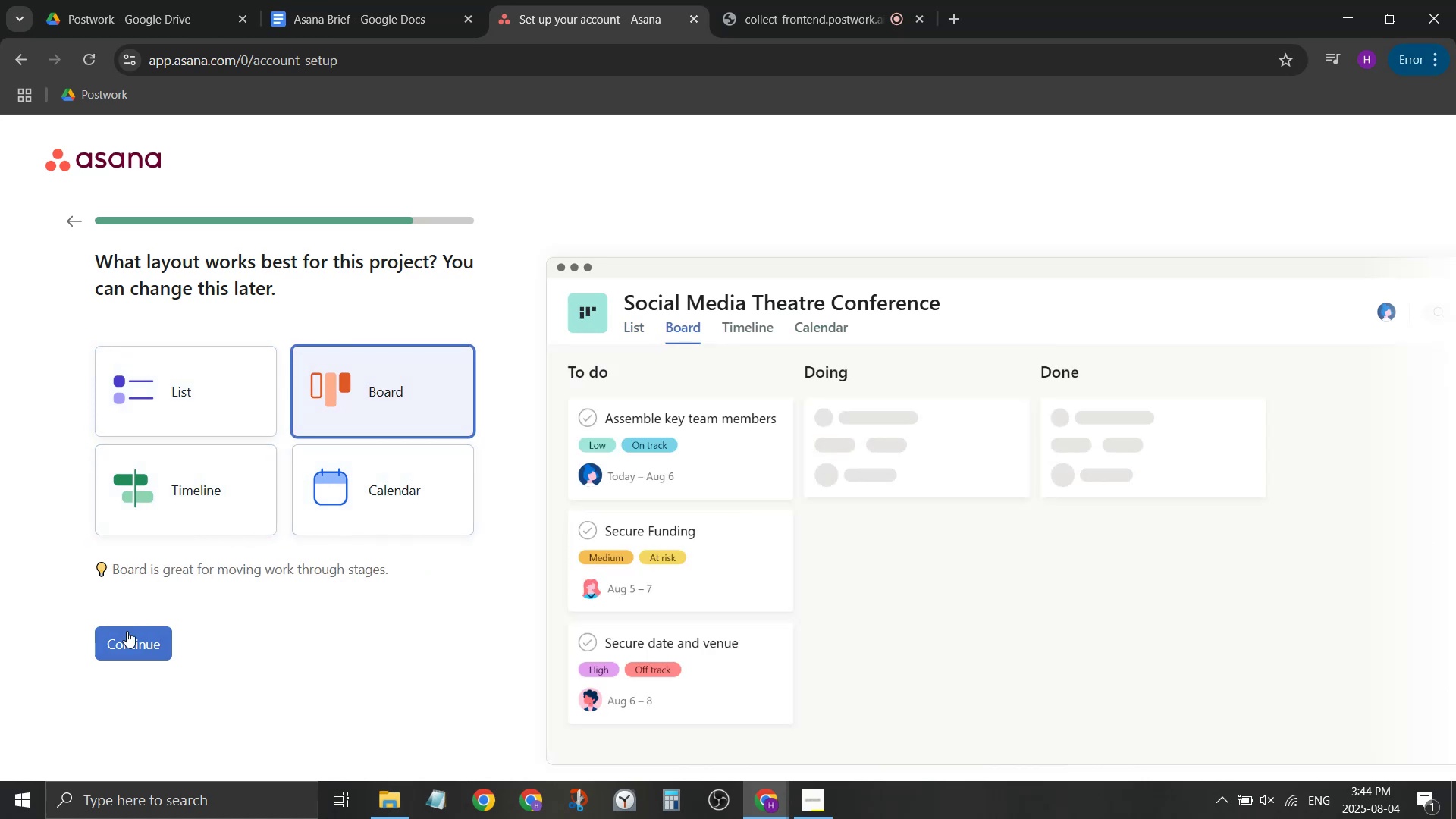 
left_click([127, 633])
 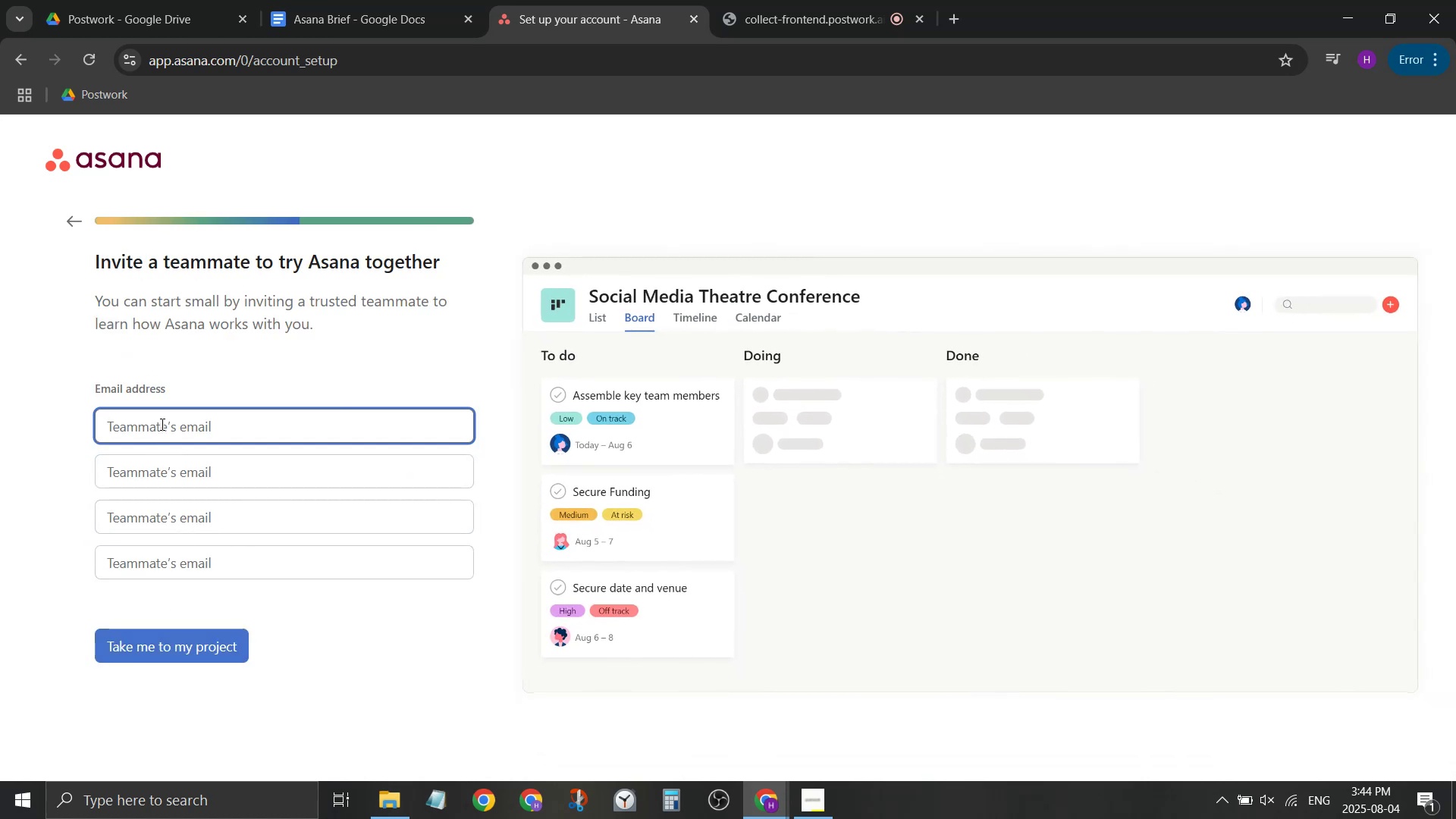 
left_click([161, 424])
 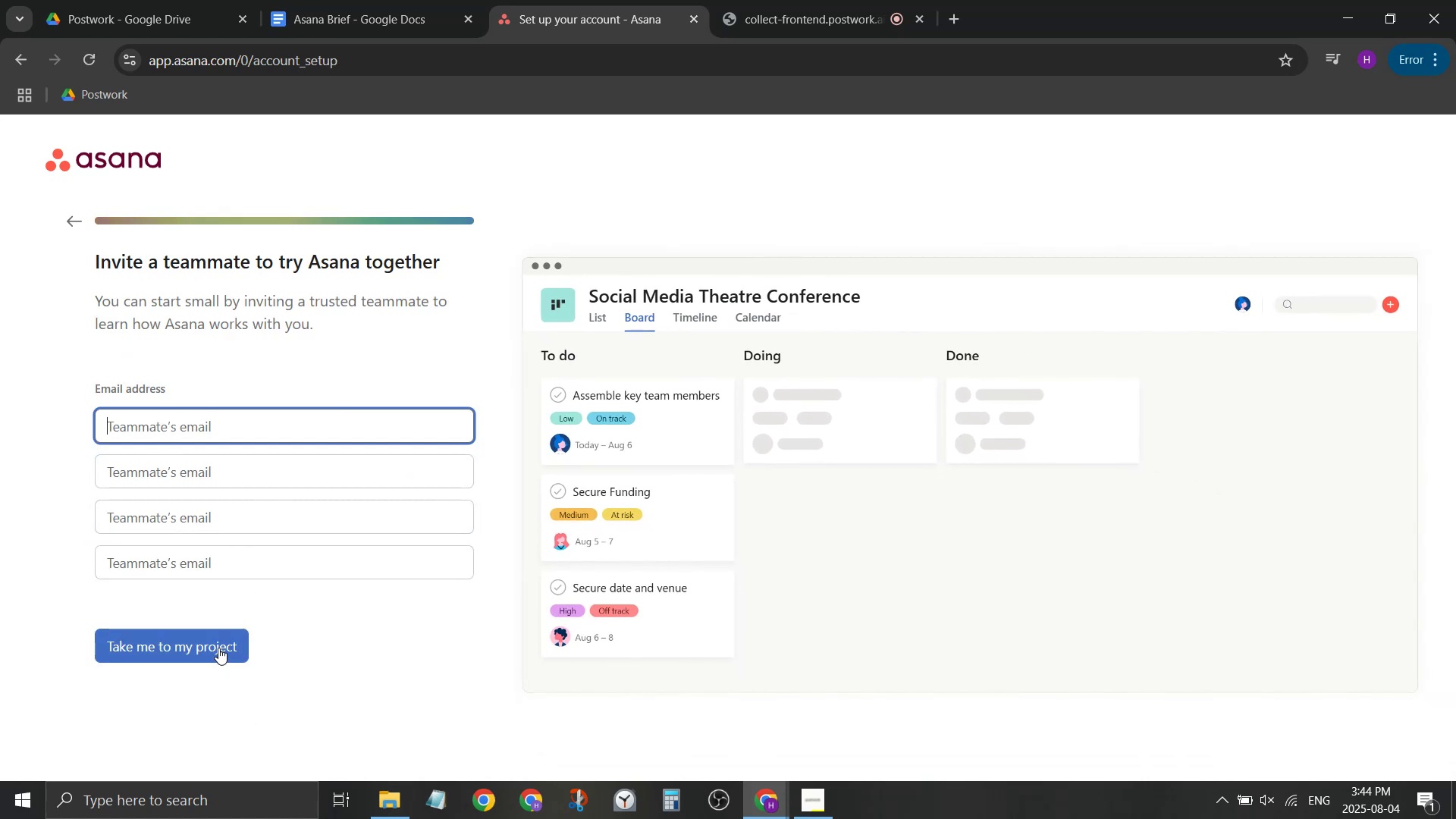 
left_click([218, 648])
 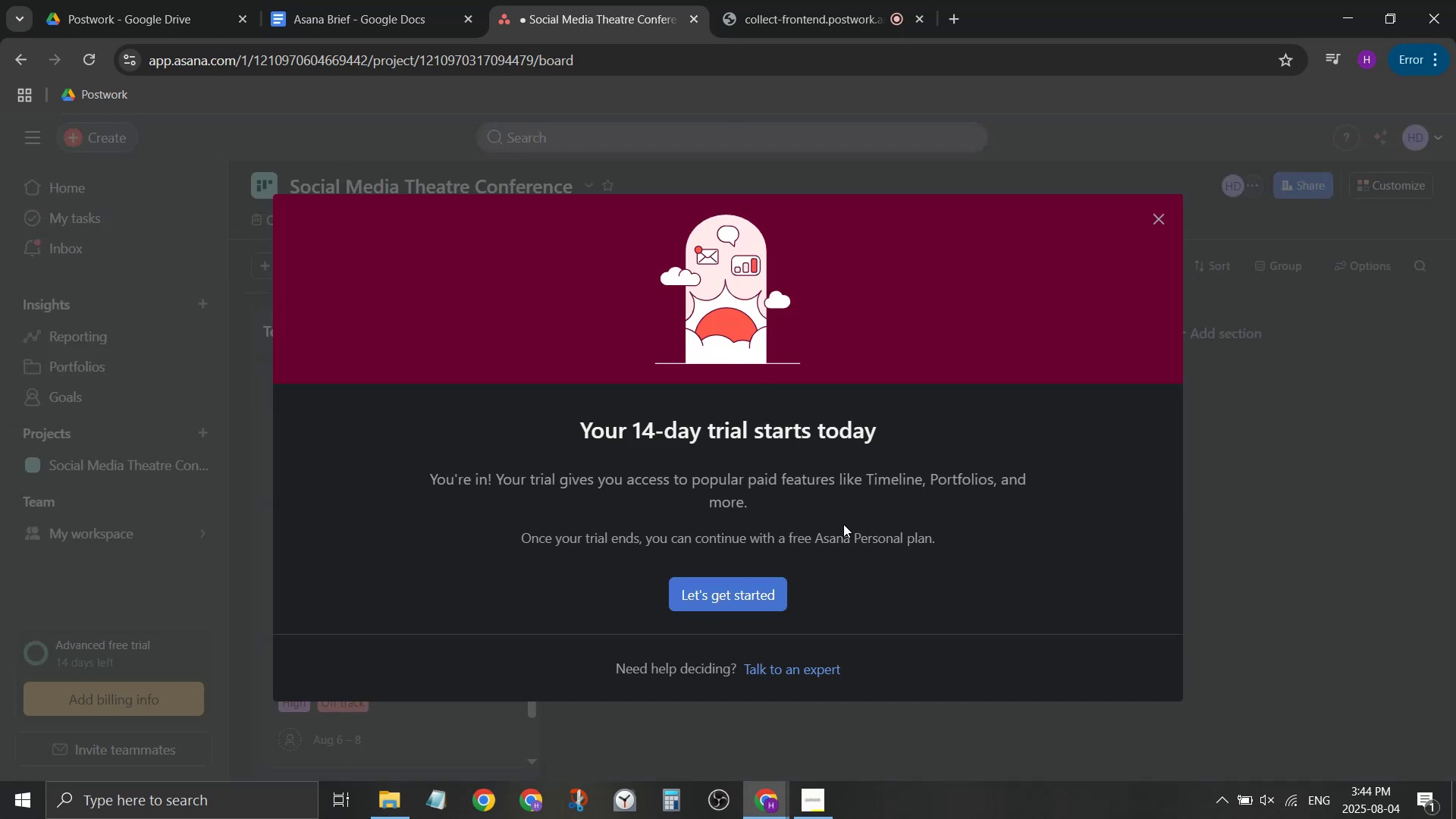 
wait(10.06)
 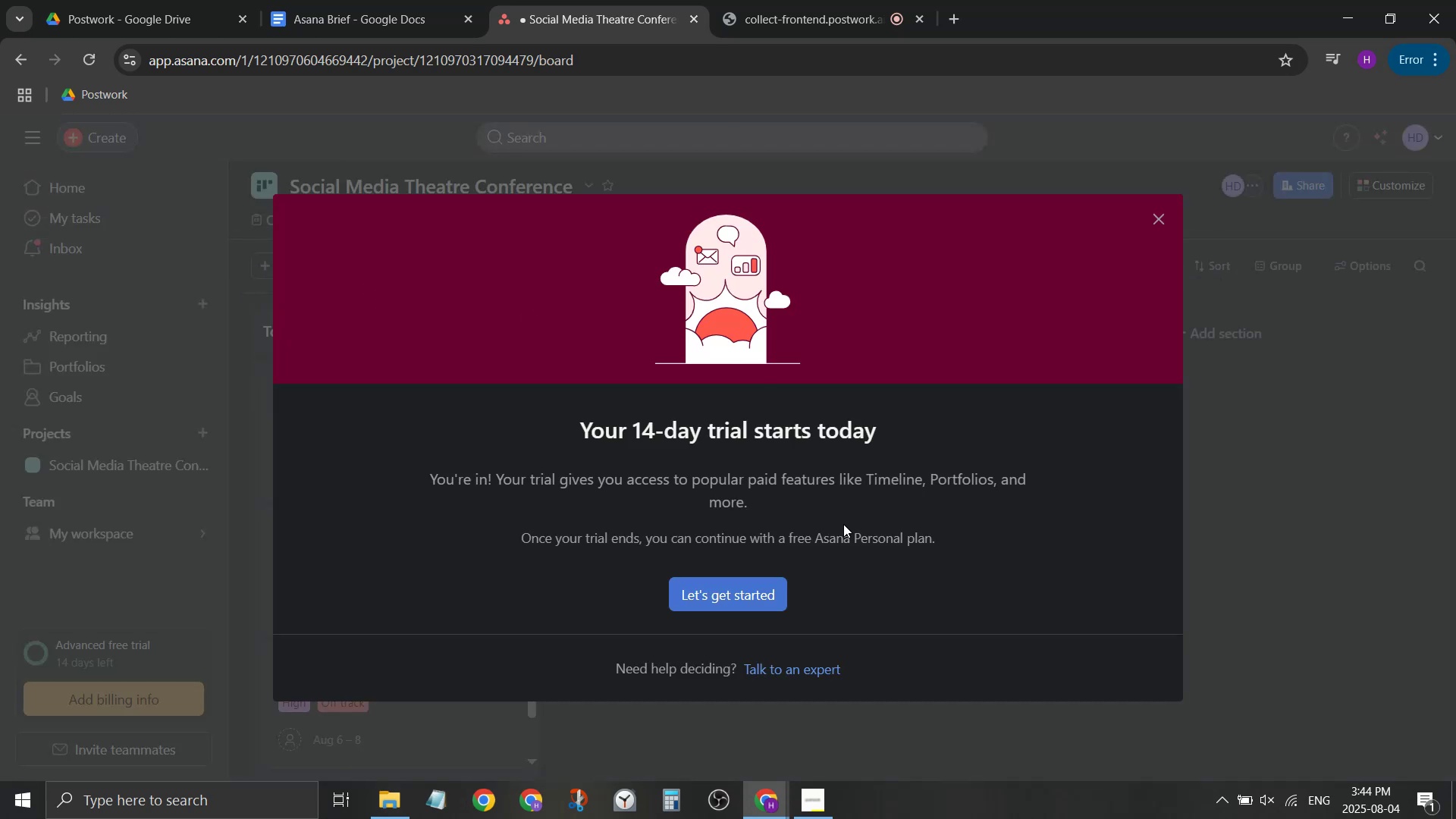 
left_click([773, 598])
 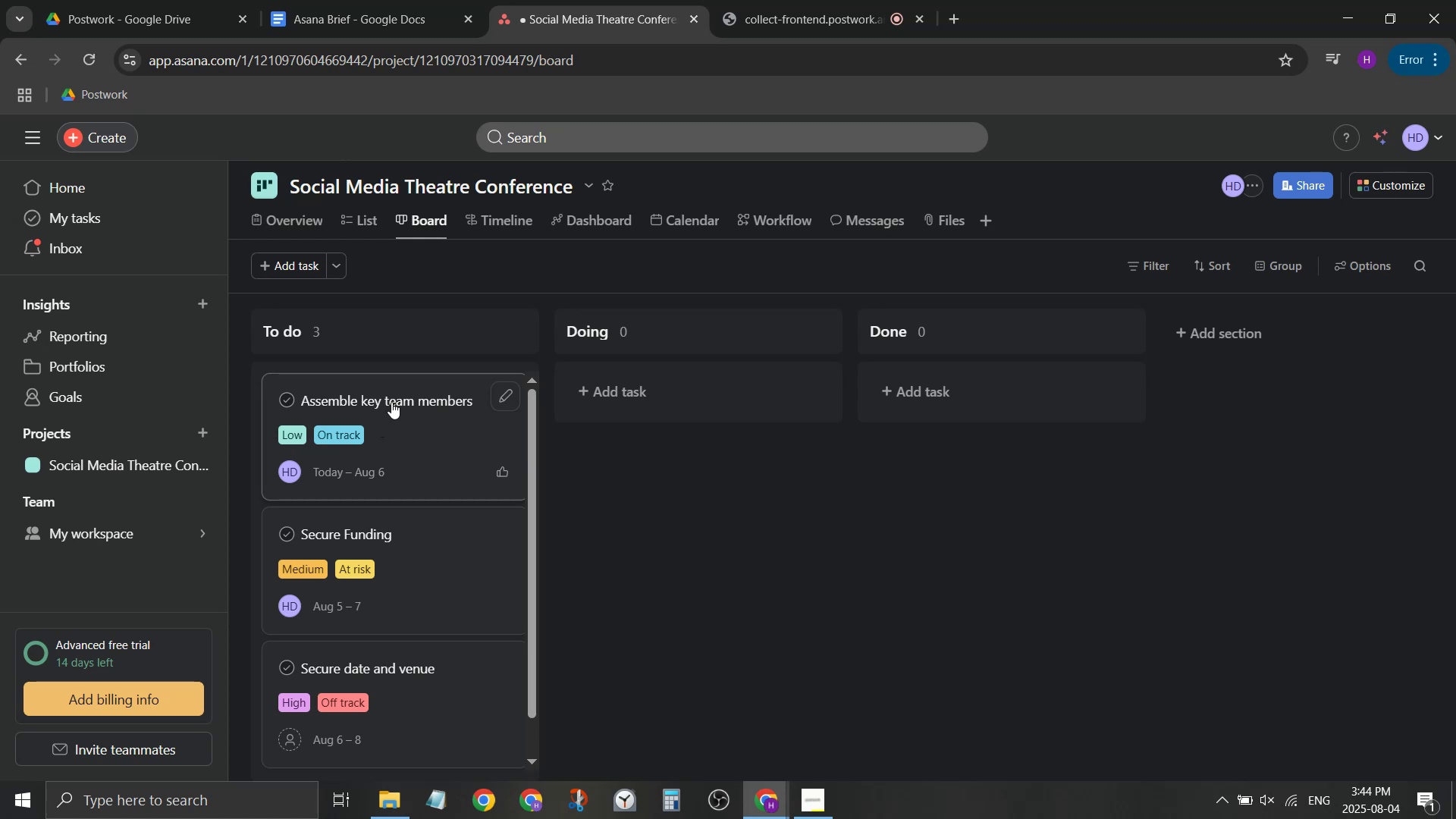 
scroll: coordinate [414, 490], scroll_direction: down, amount: 1.0
 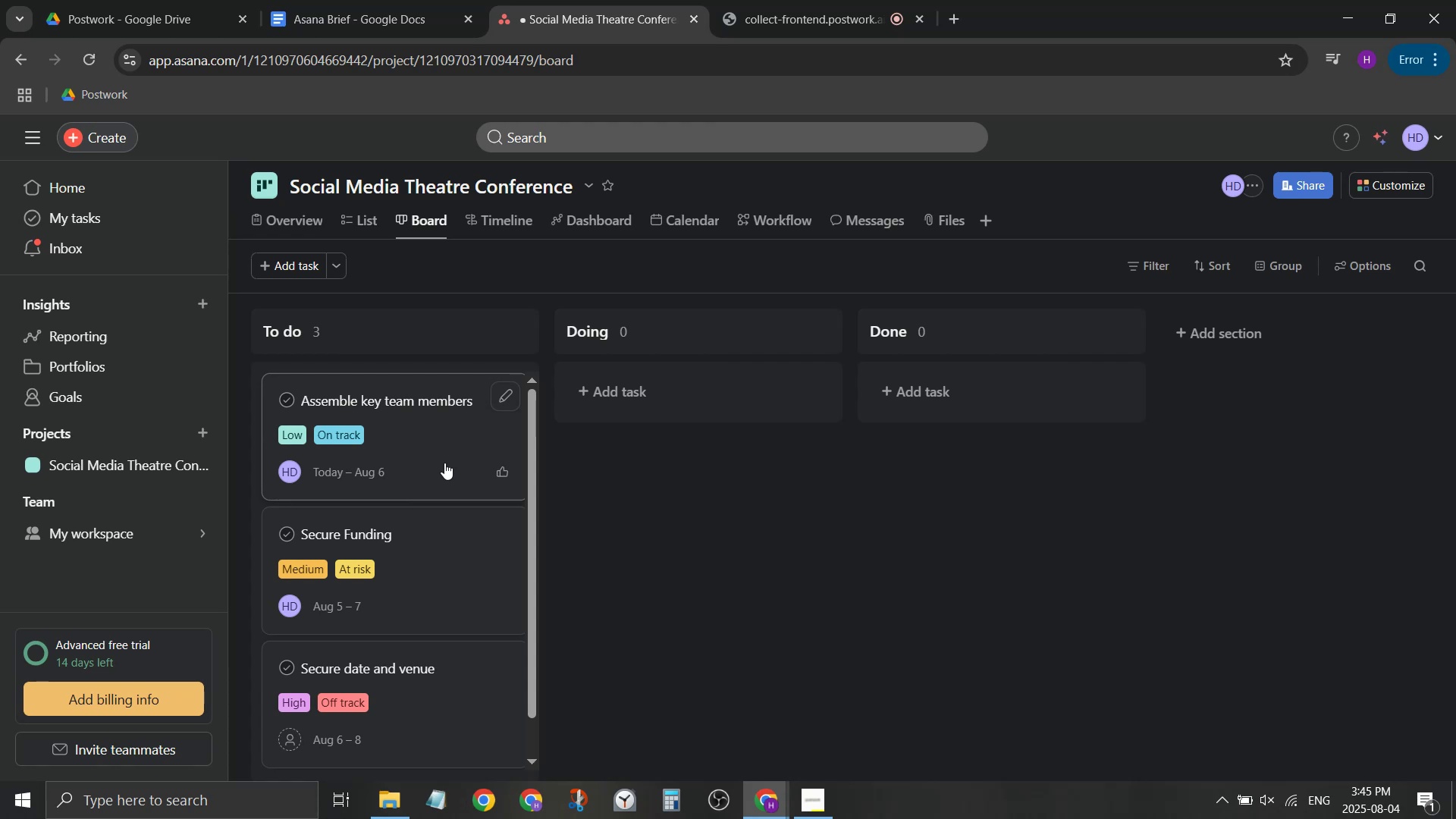 
wait(15.99)
 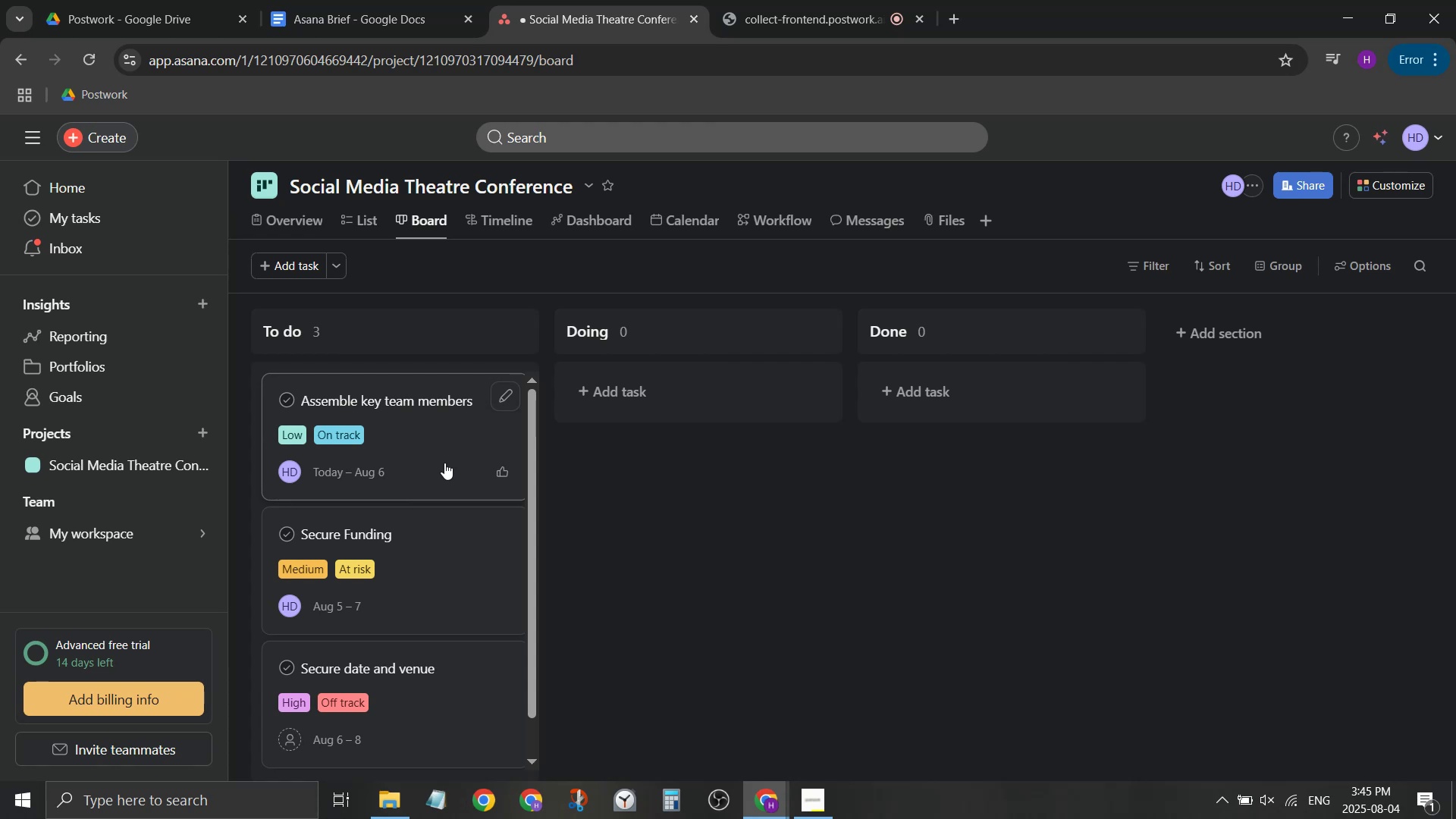 
left_click([147, 0])
 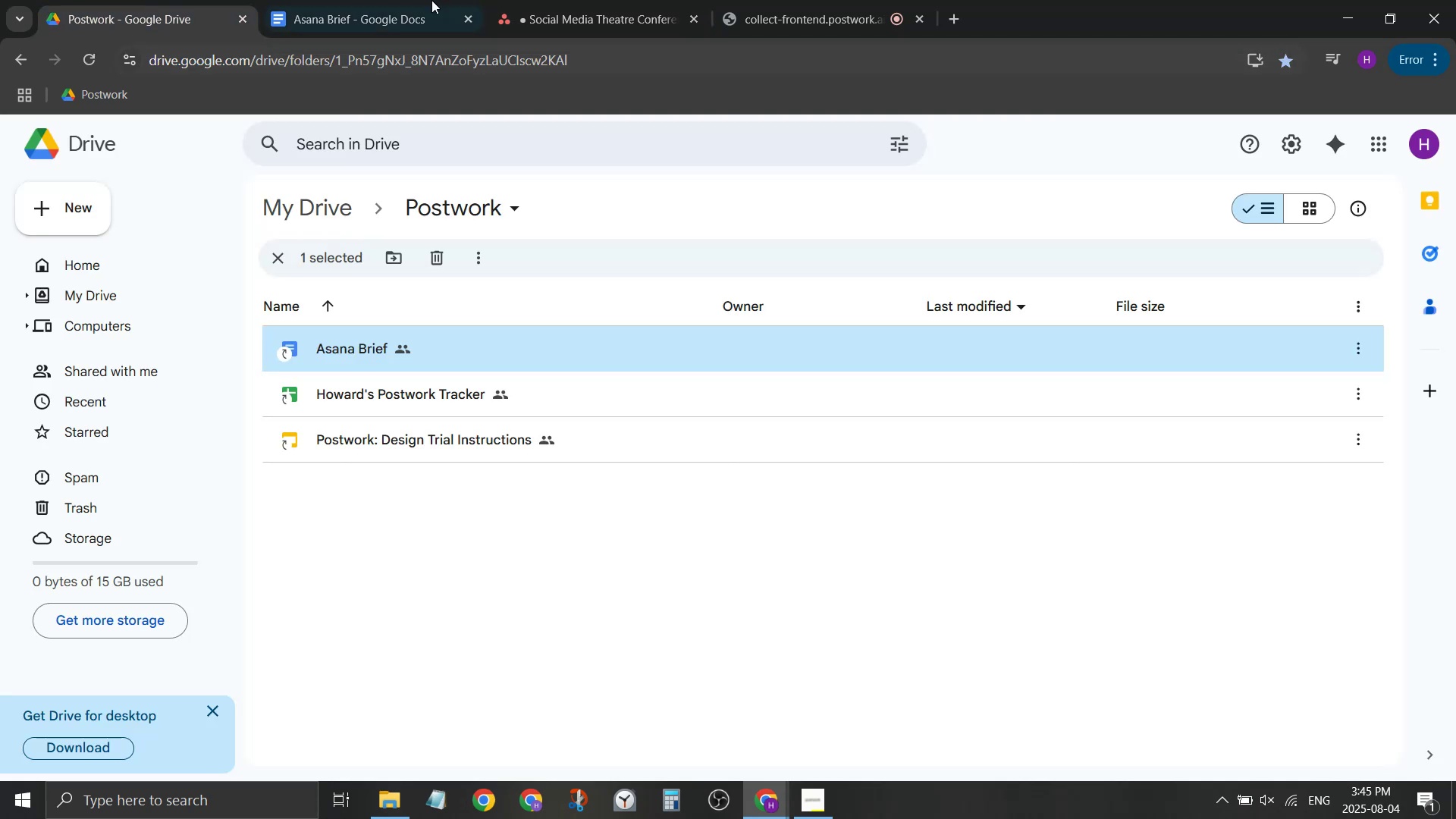 
left_click([439, 0])
 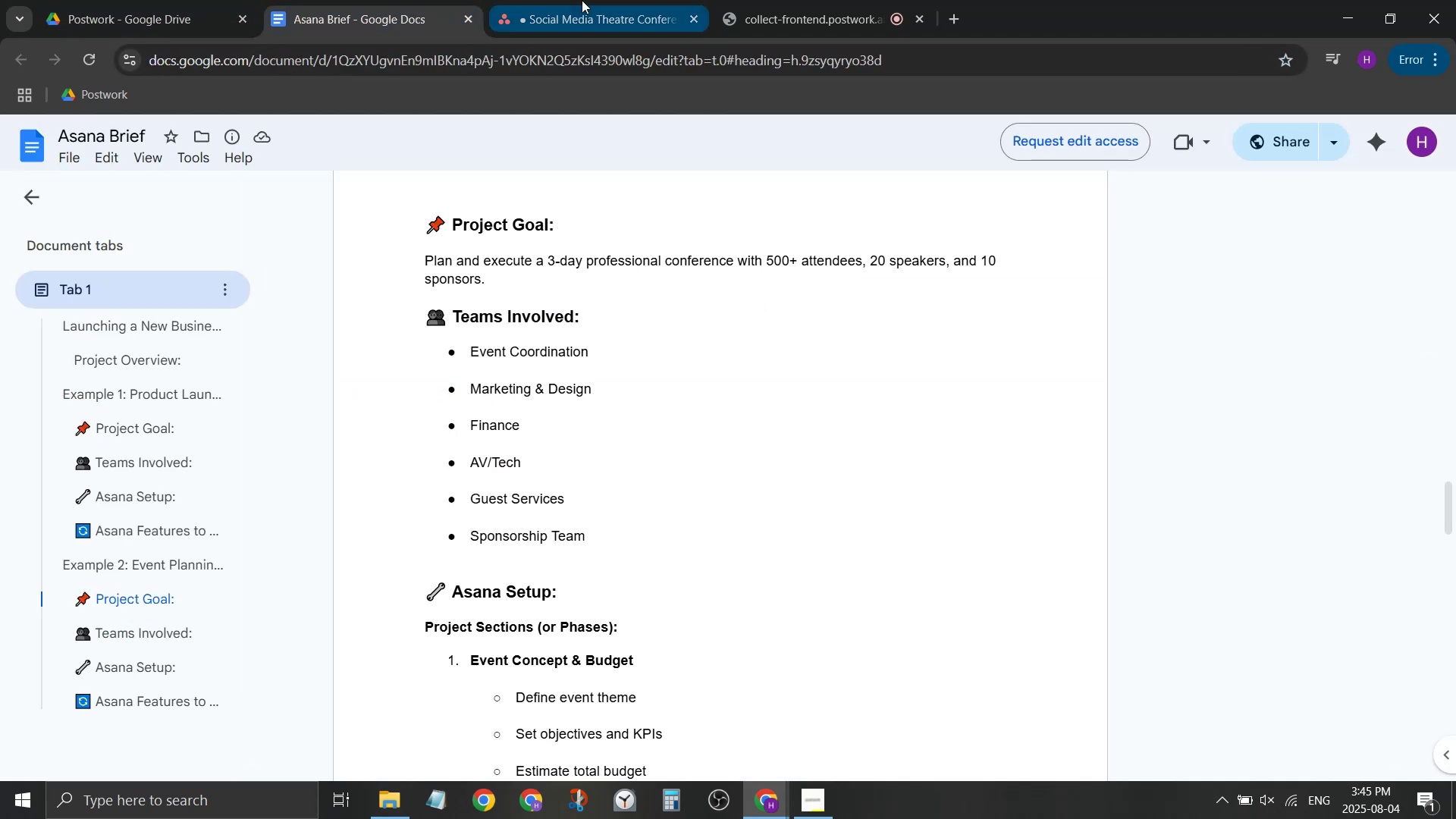 
left_click([582, 0])
 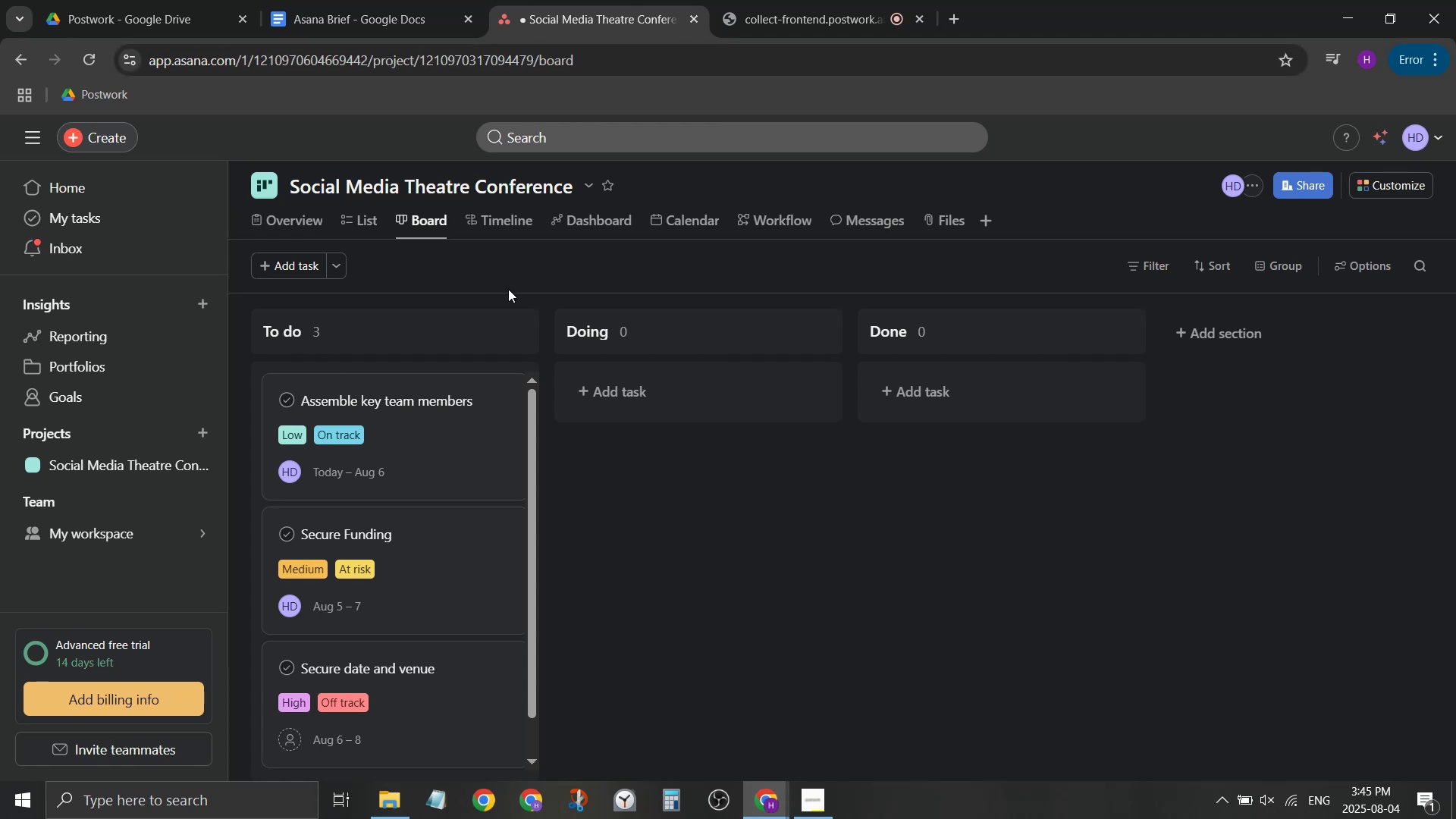 
key(Control+ControlLeft)
 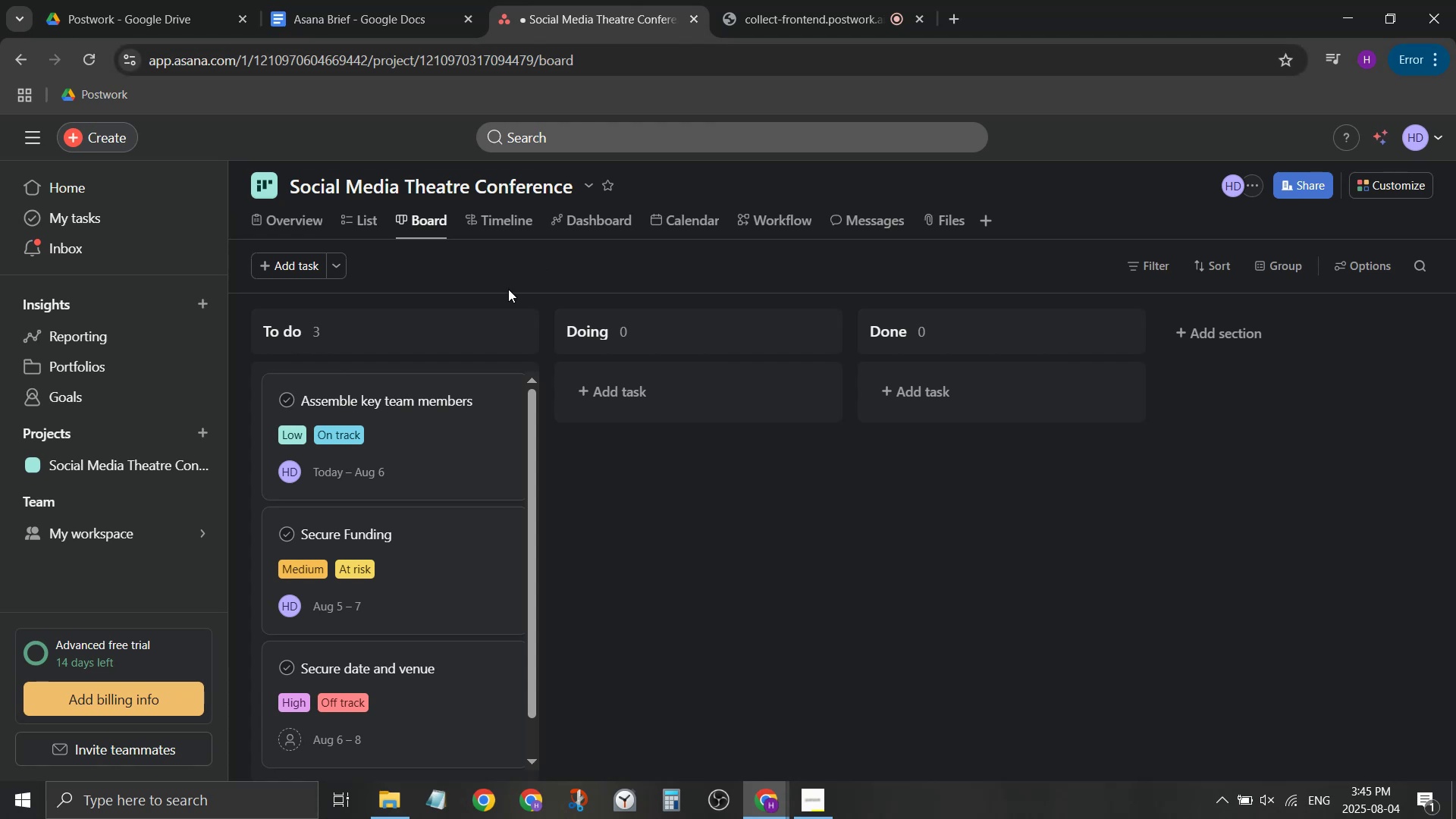 
key(Control+2)
 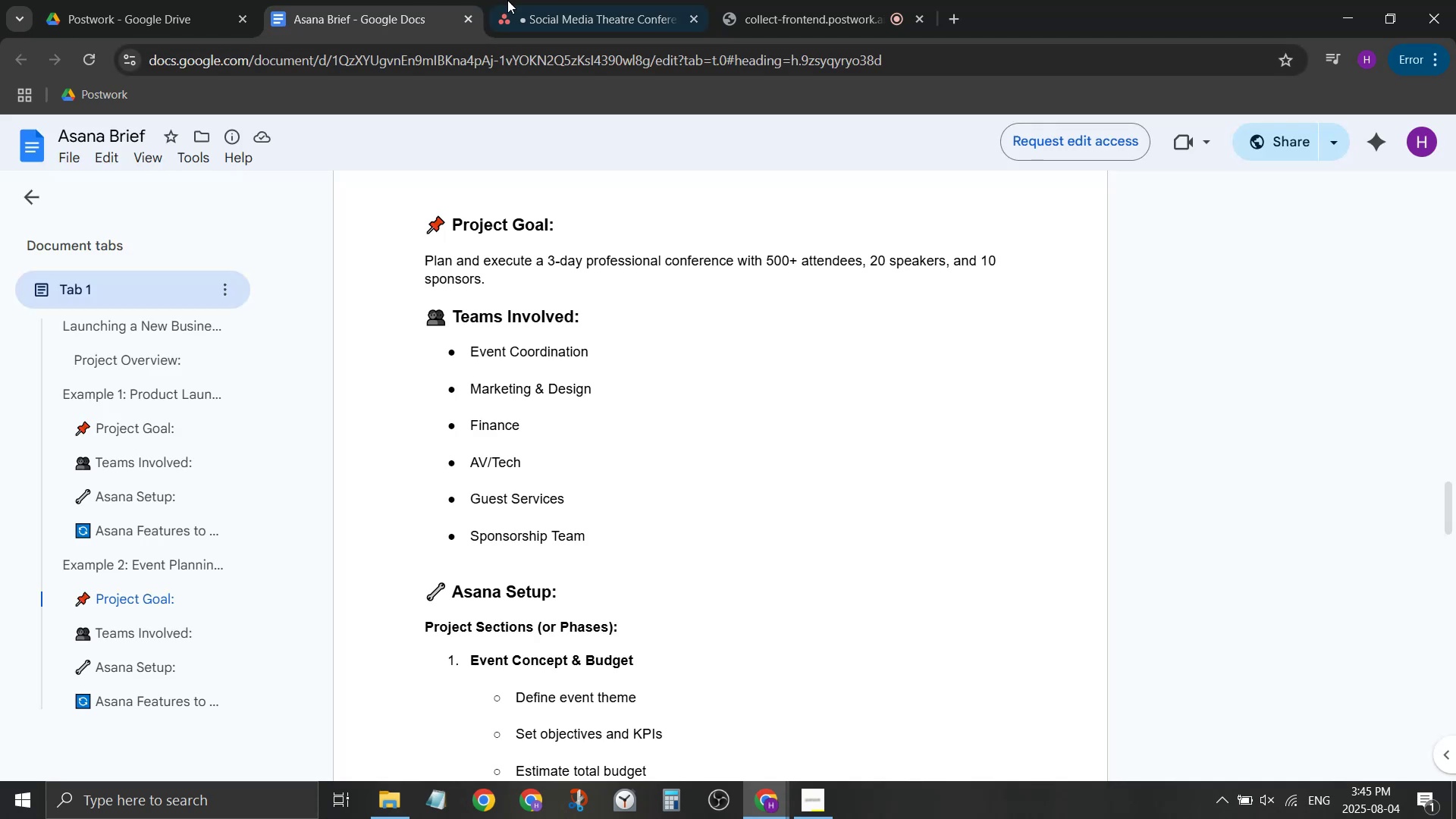 
left_click([598, 0])
 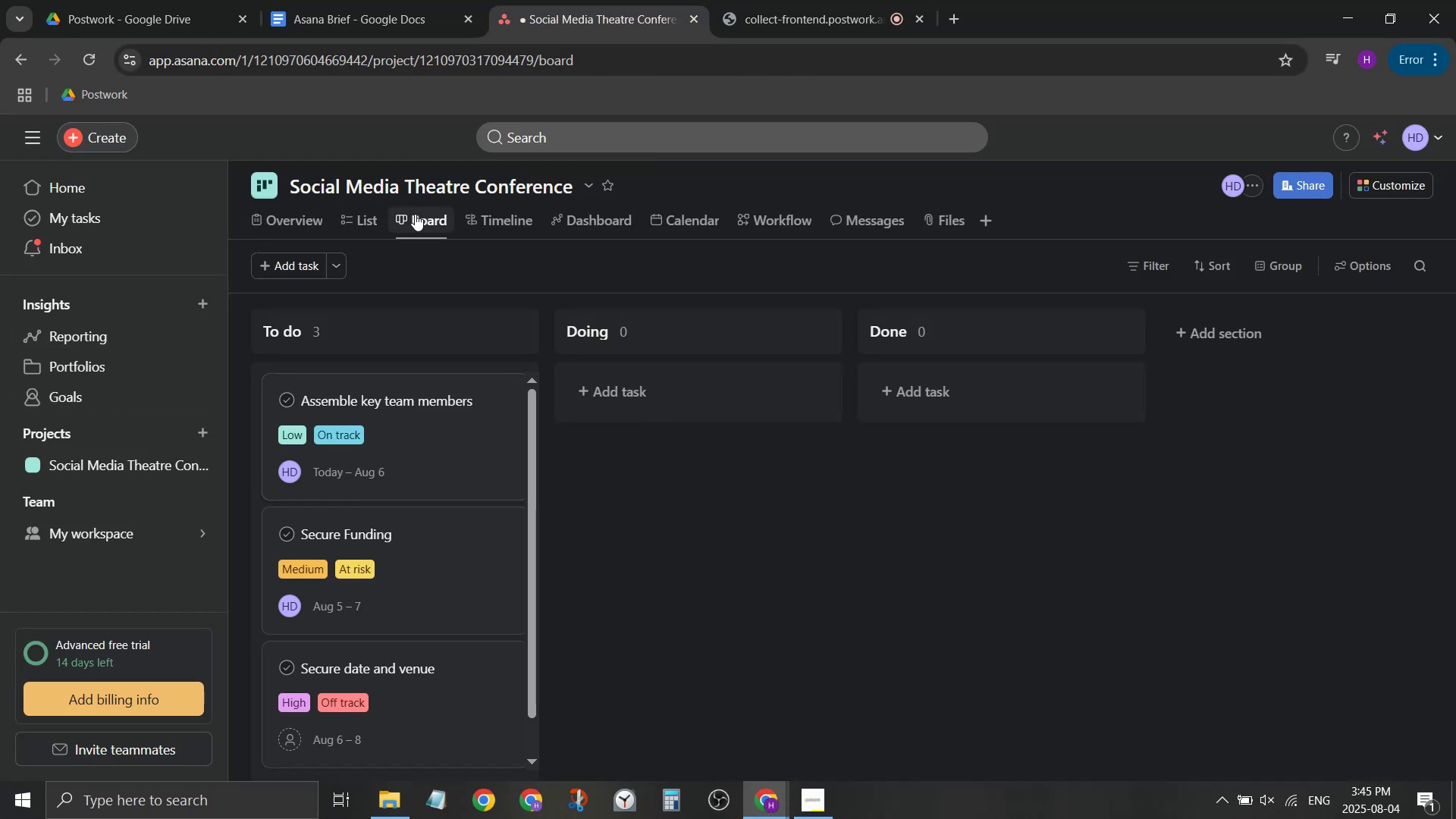 
left_click([200, 0])
 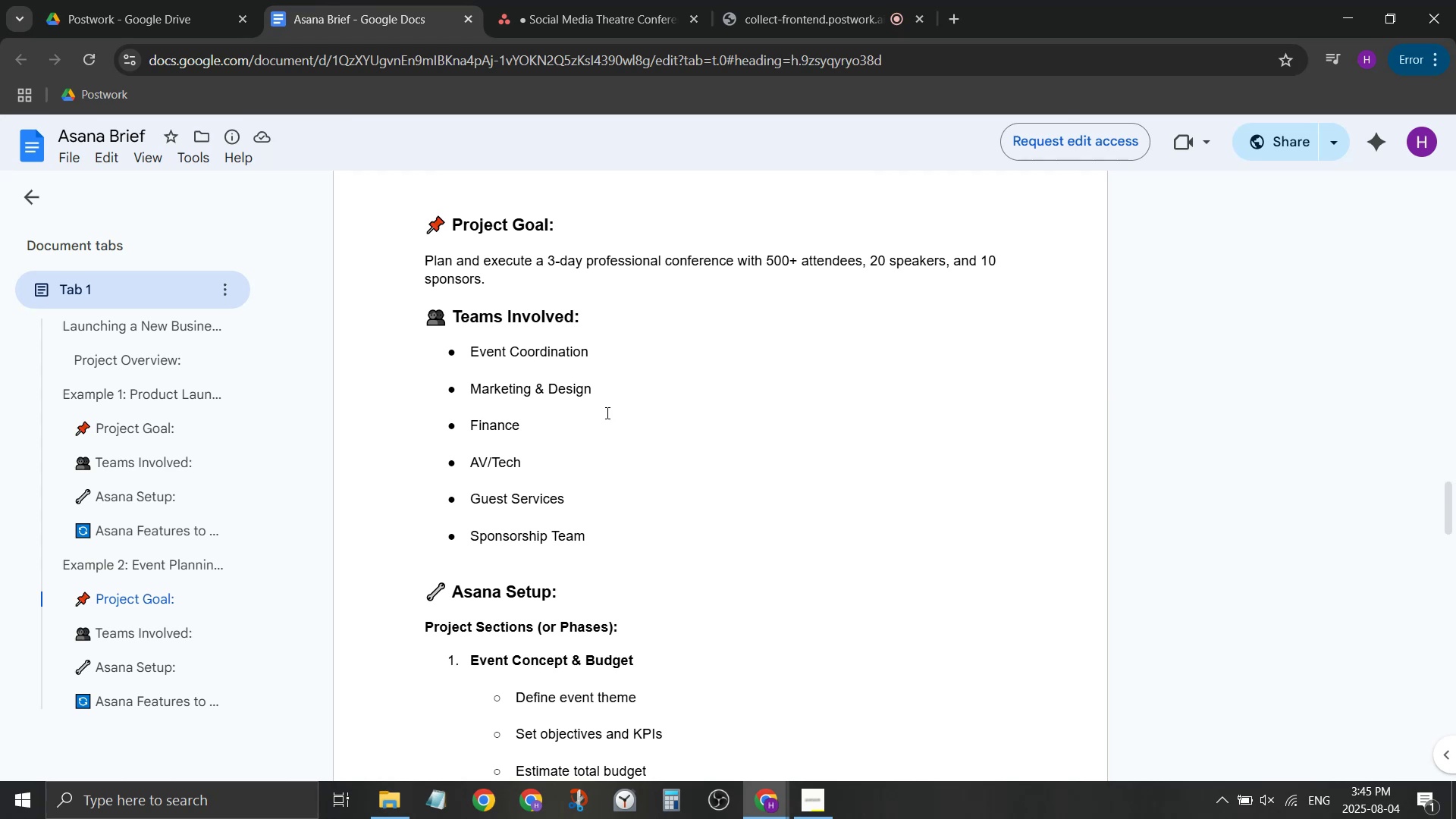 
scroll: coordinate [623, 406], scroll_direction: up, amount: 29.0
 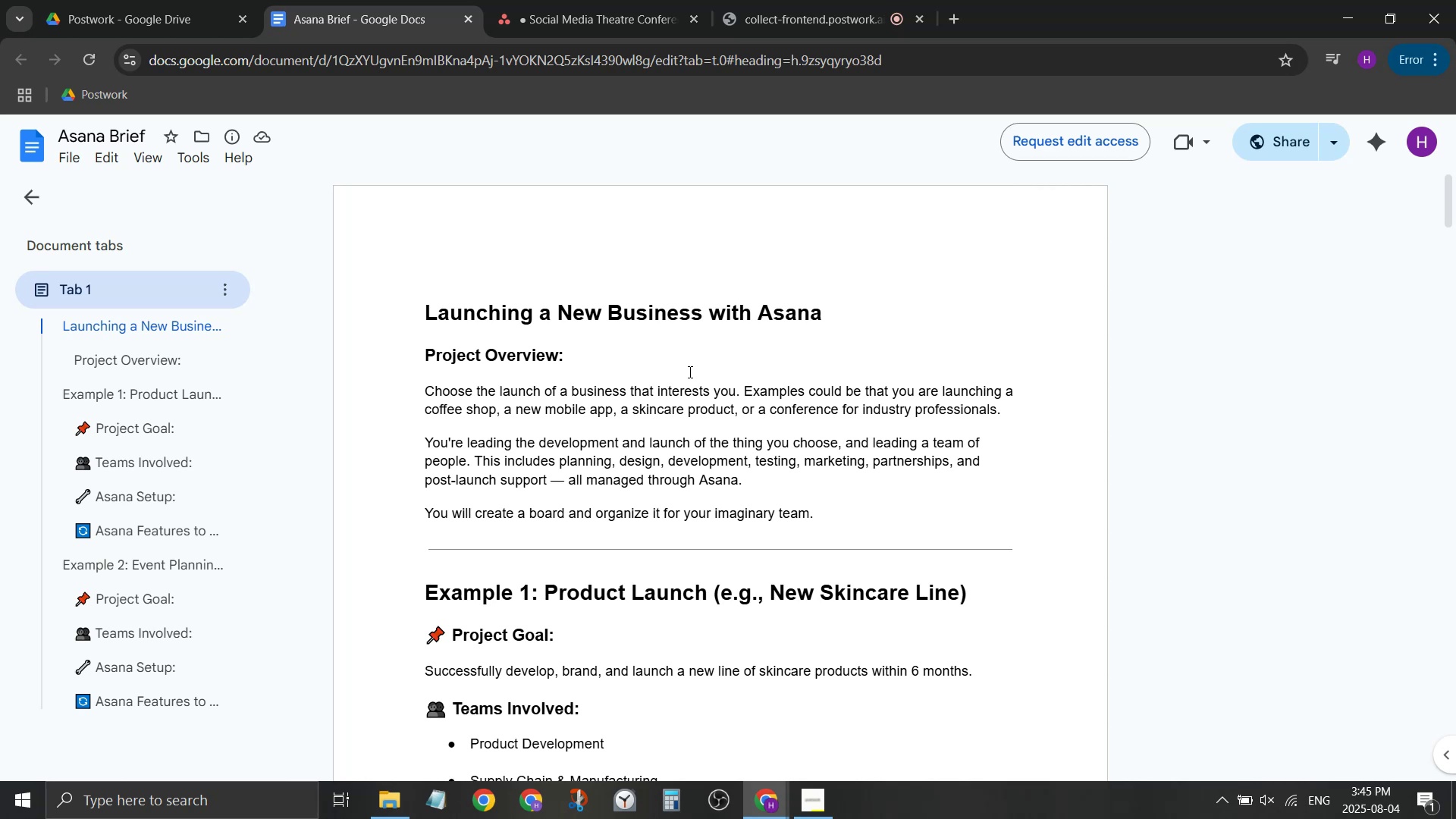 
wait(22.62)
 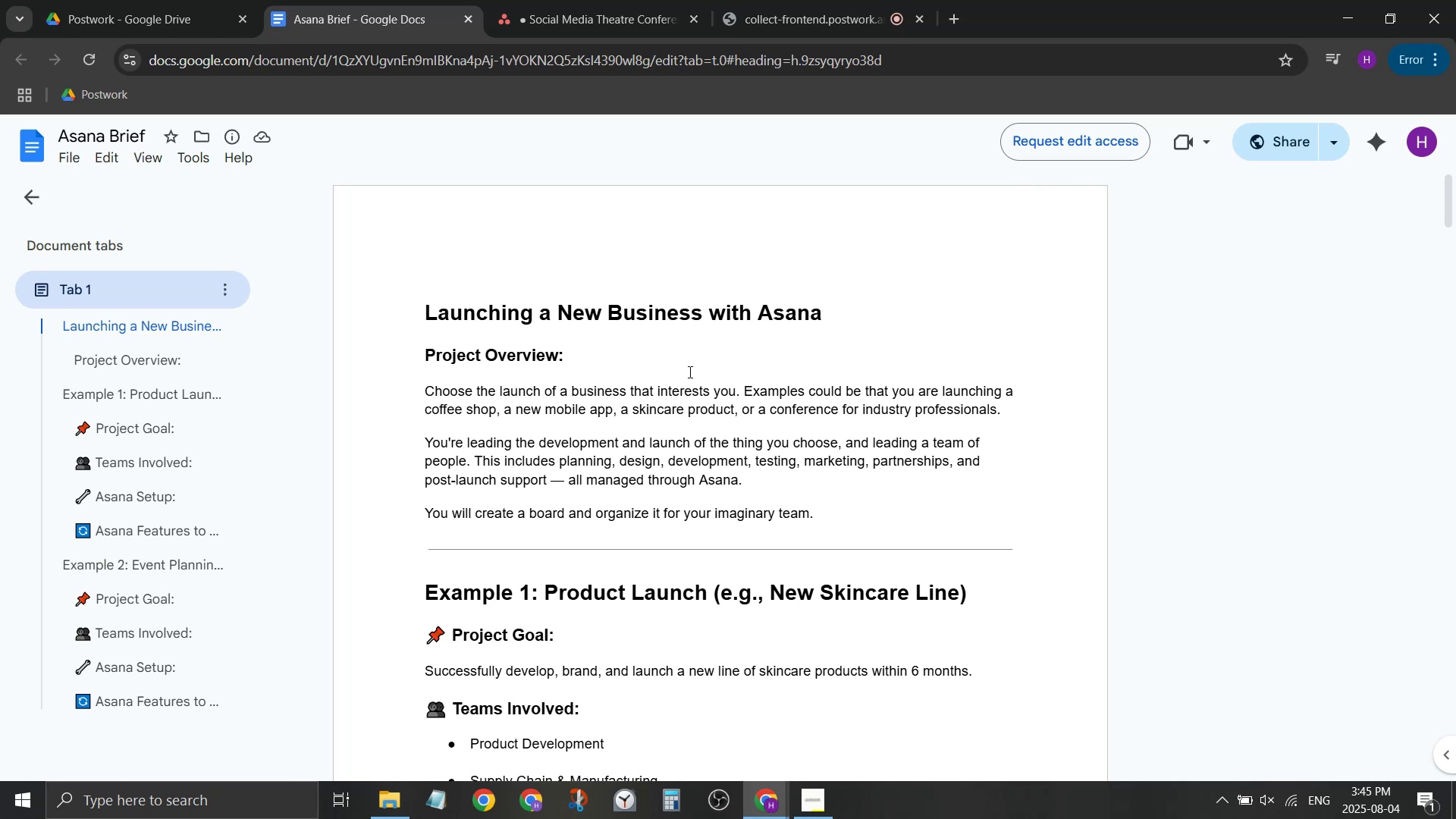 
scroll: coordinate [626, 428], scroll_direction: down, amount: 27.0
 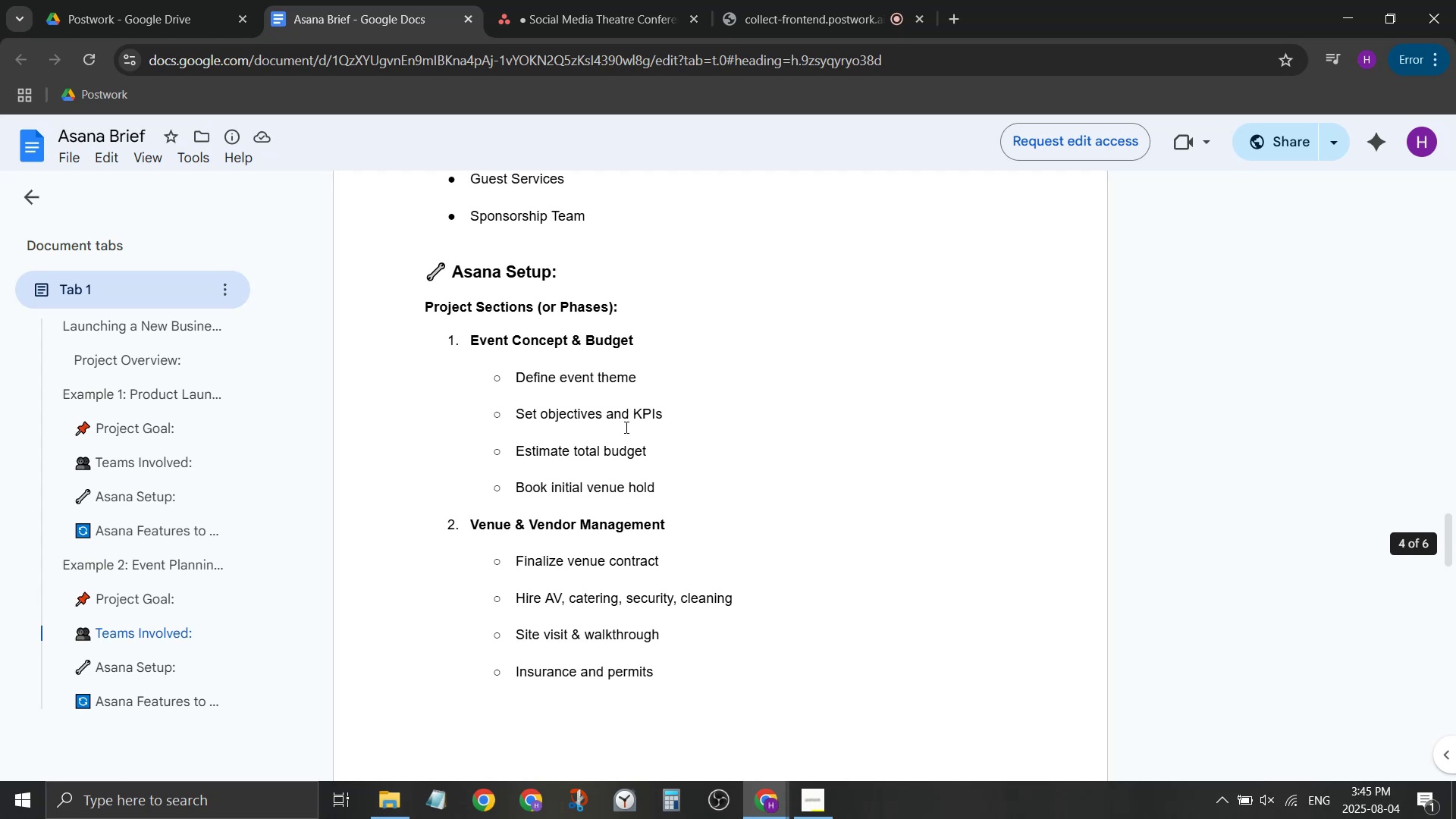 
scroll: coordinate [625, 427], scroll_direction: up, amount: 4.0
 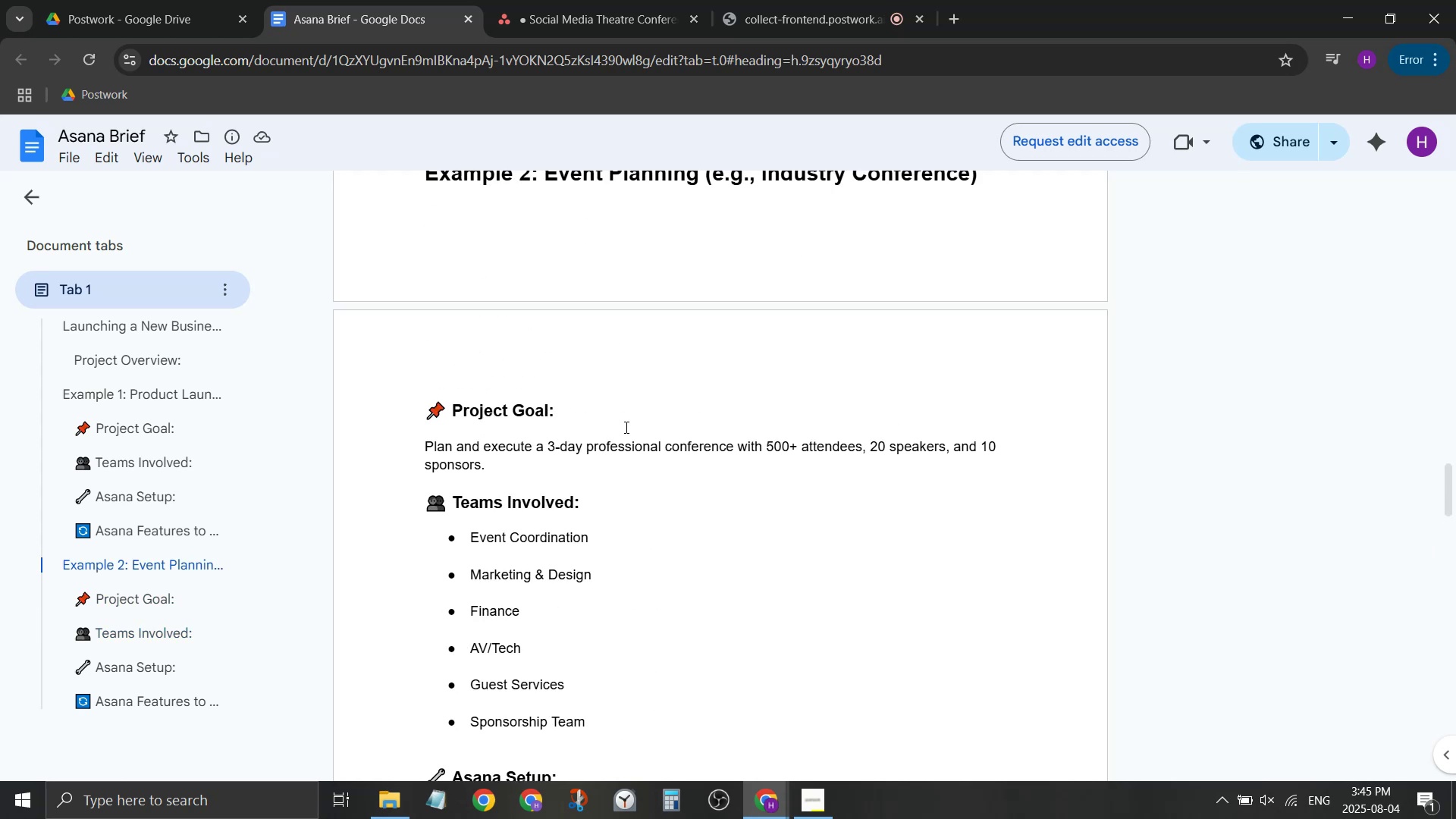 
scroll: coordinate [621, 431], scroll_direction: down, amount: 3.0
 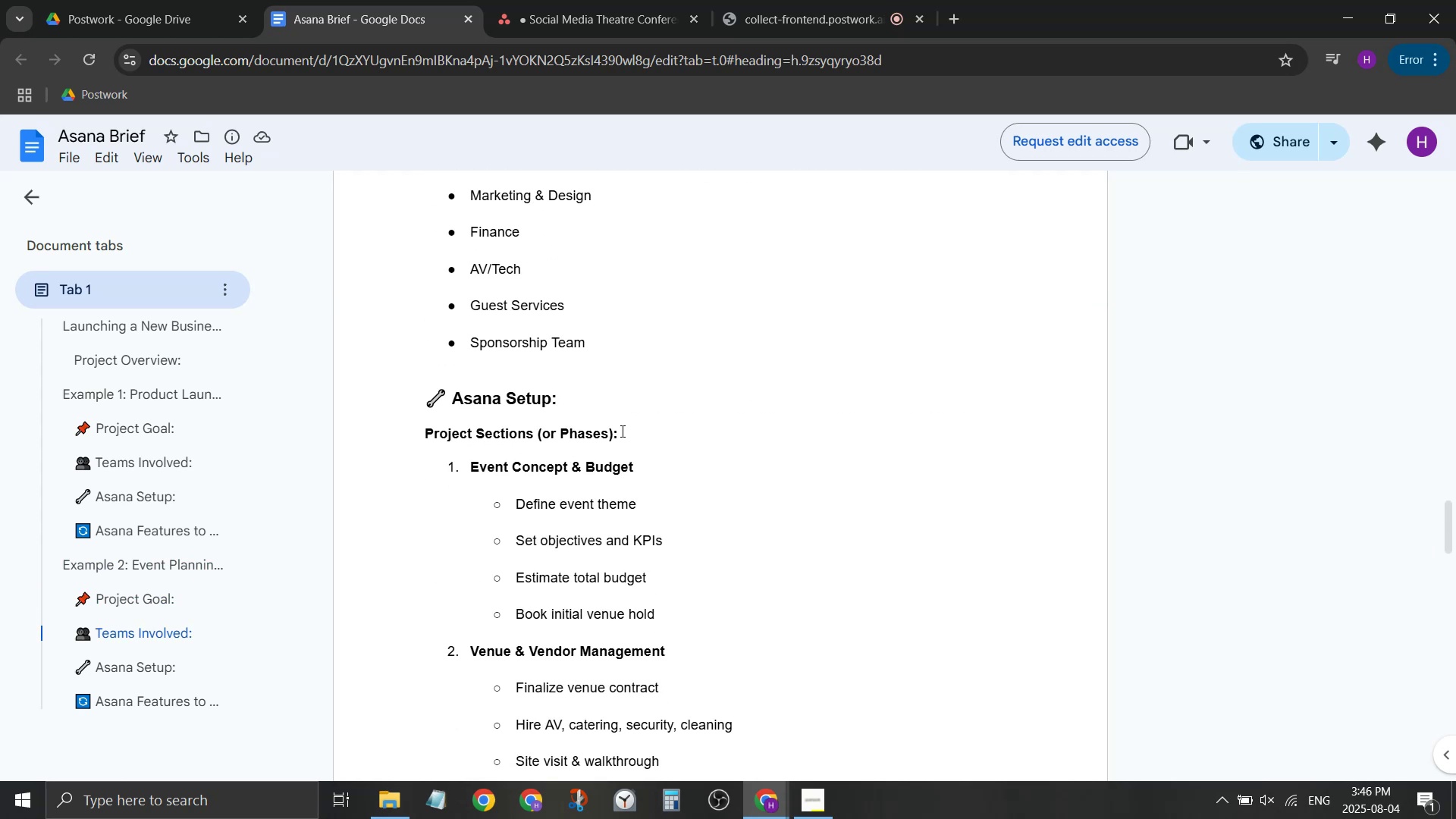 
scroll: coordinate [621, 431], scroll_direction: up, amount: 3.0
 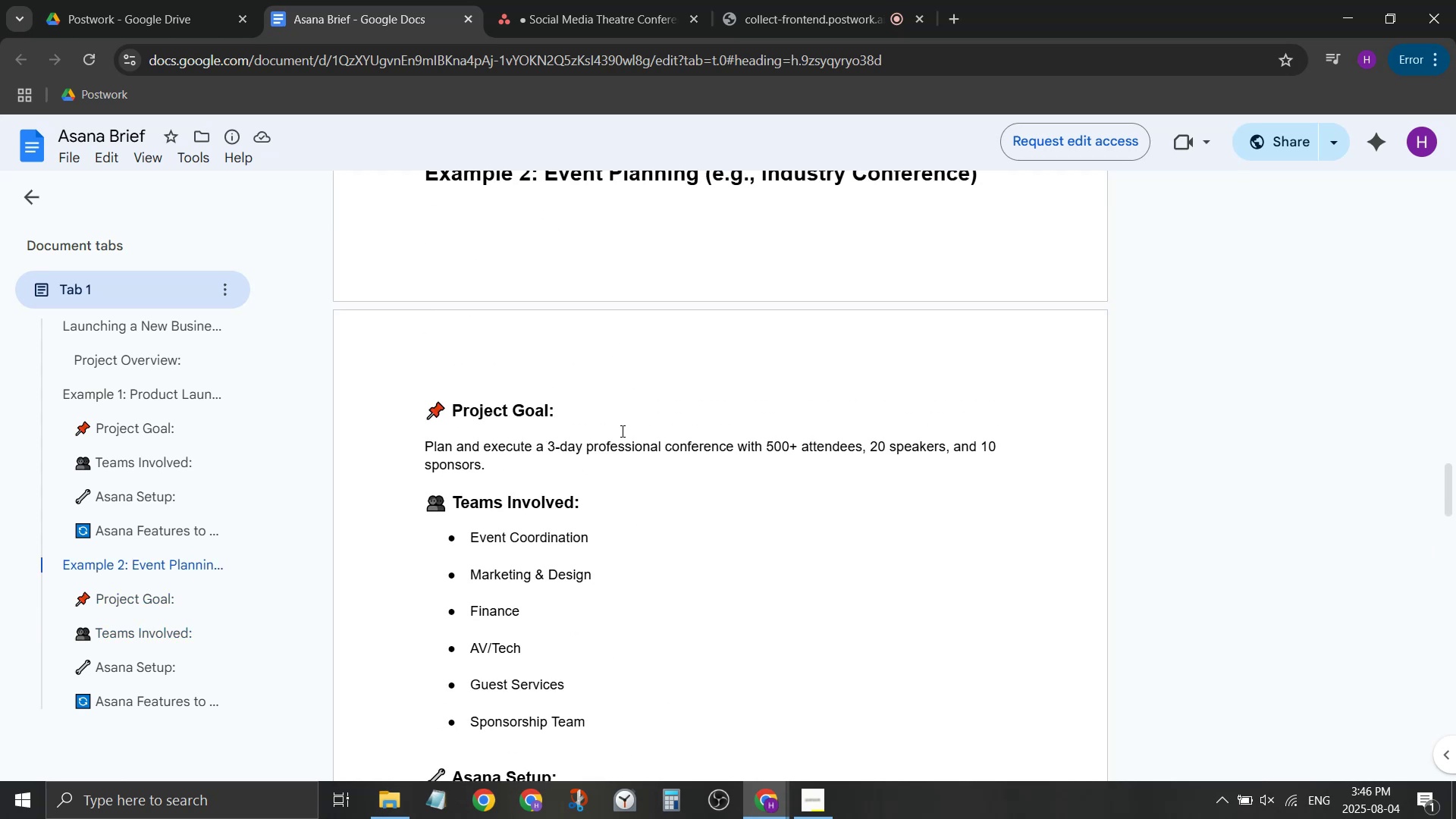 
scroll: coordinate [610, 432], scroll_direction: down, amount: 16.0
 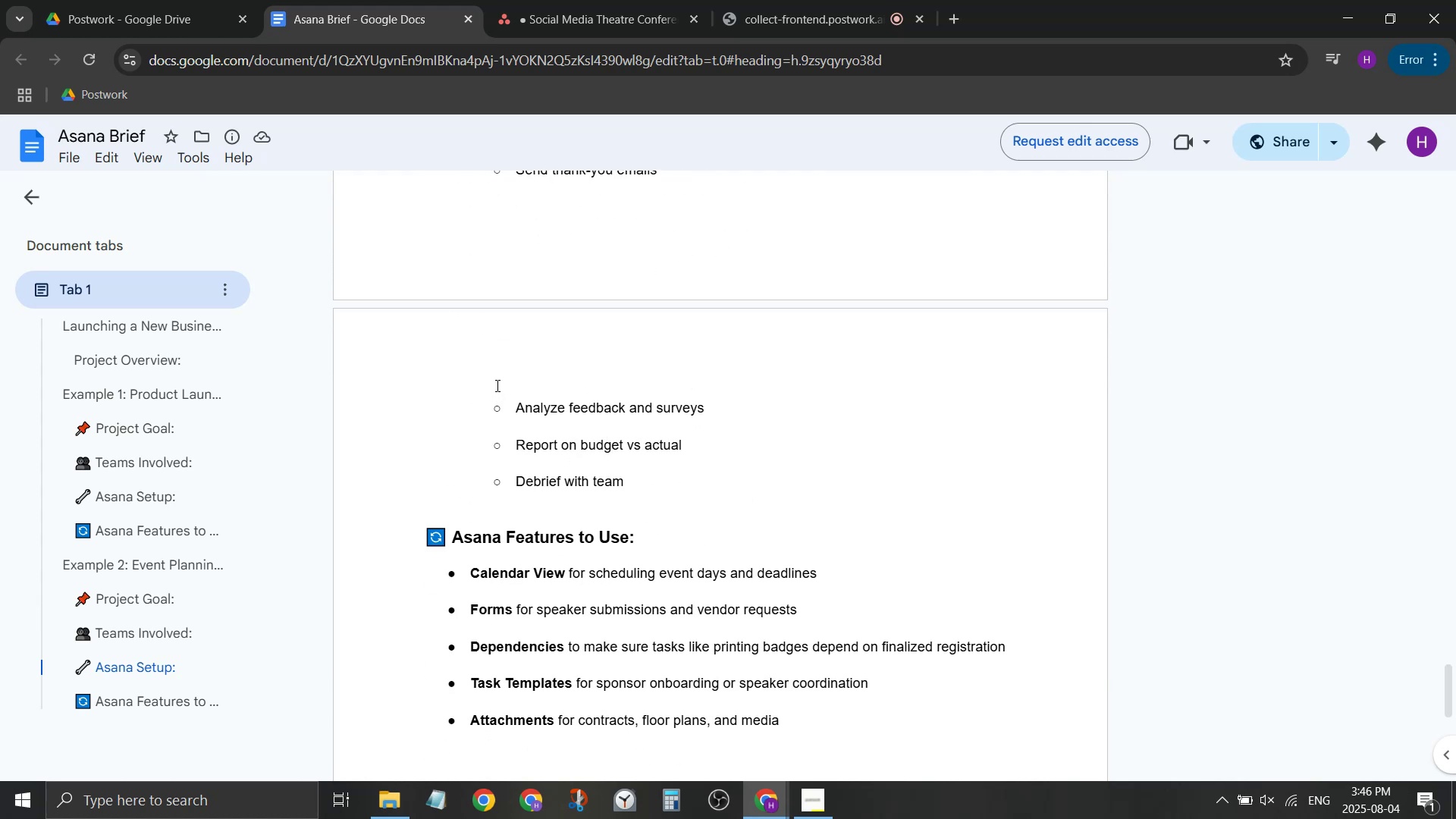 
wait(7.66)
 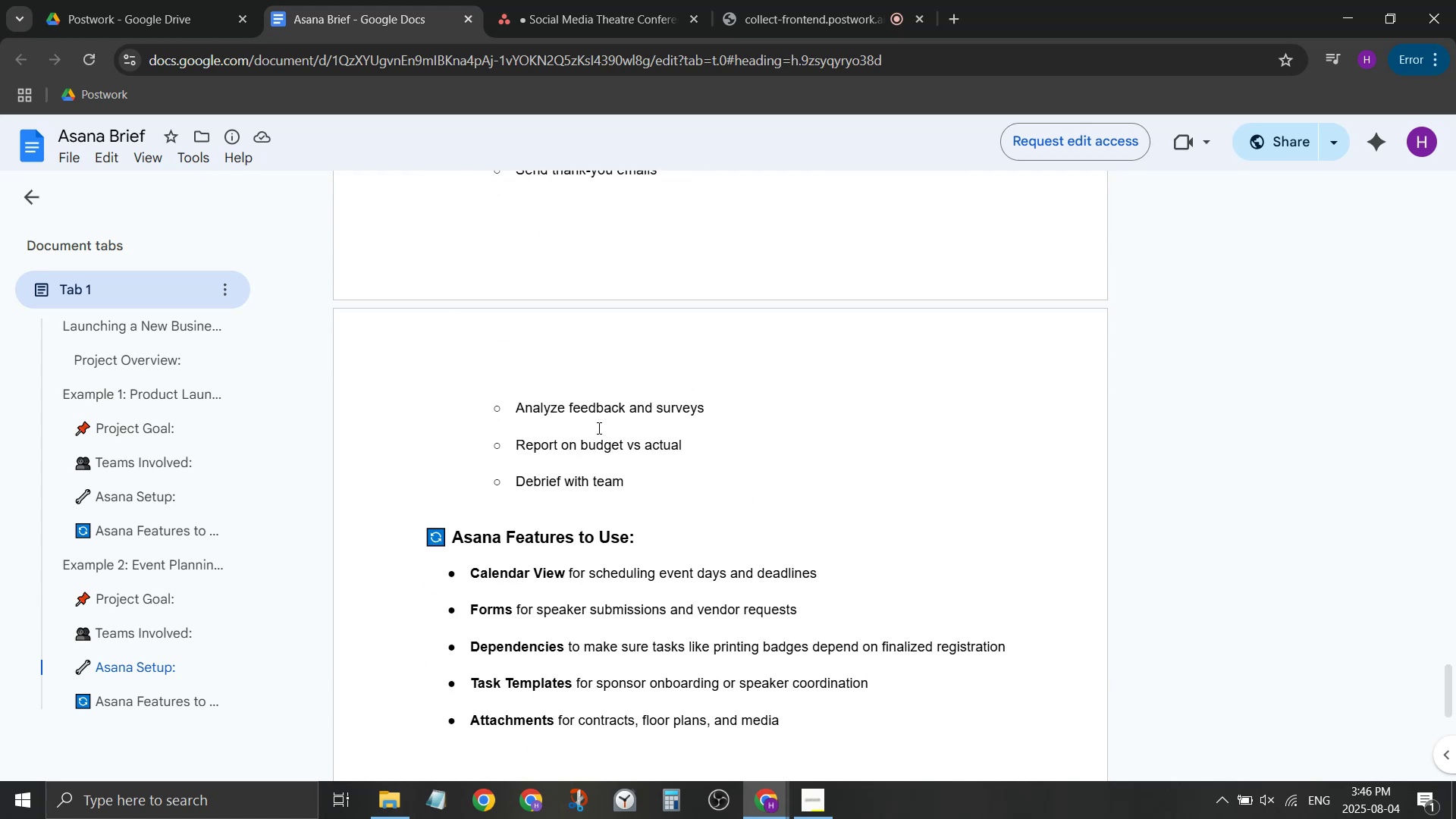 
scroll: coordinate [376, 330], scroll_direction: down, amount: 2.0
 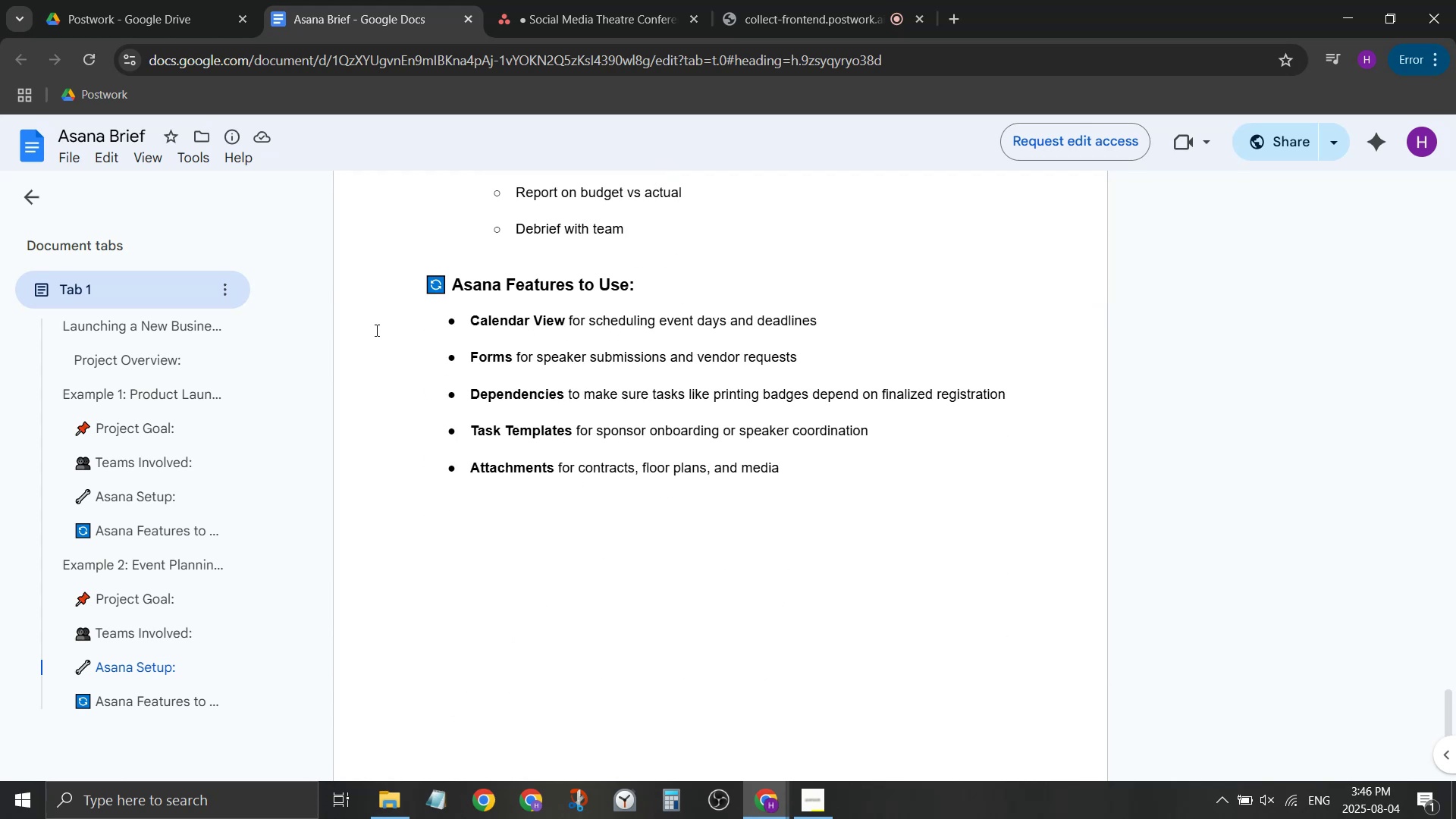 
scroll: coordinate [372, 325], scroll_direction: up, amount: 2.0
 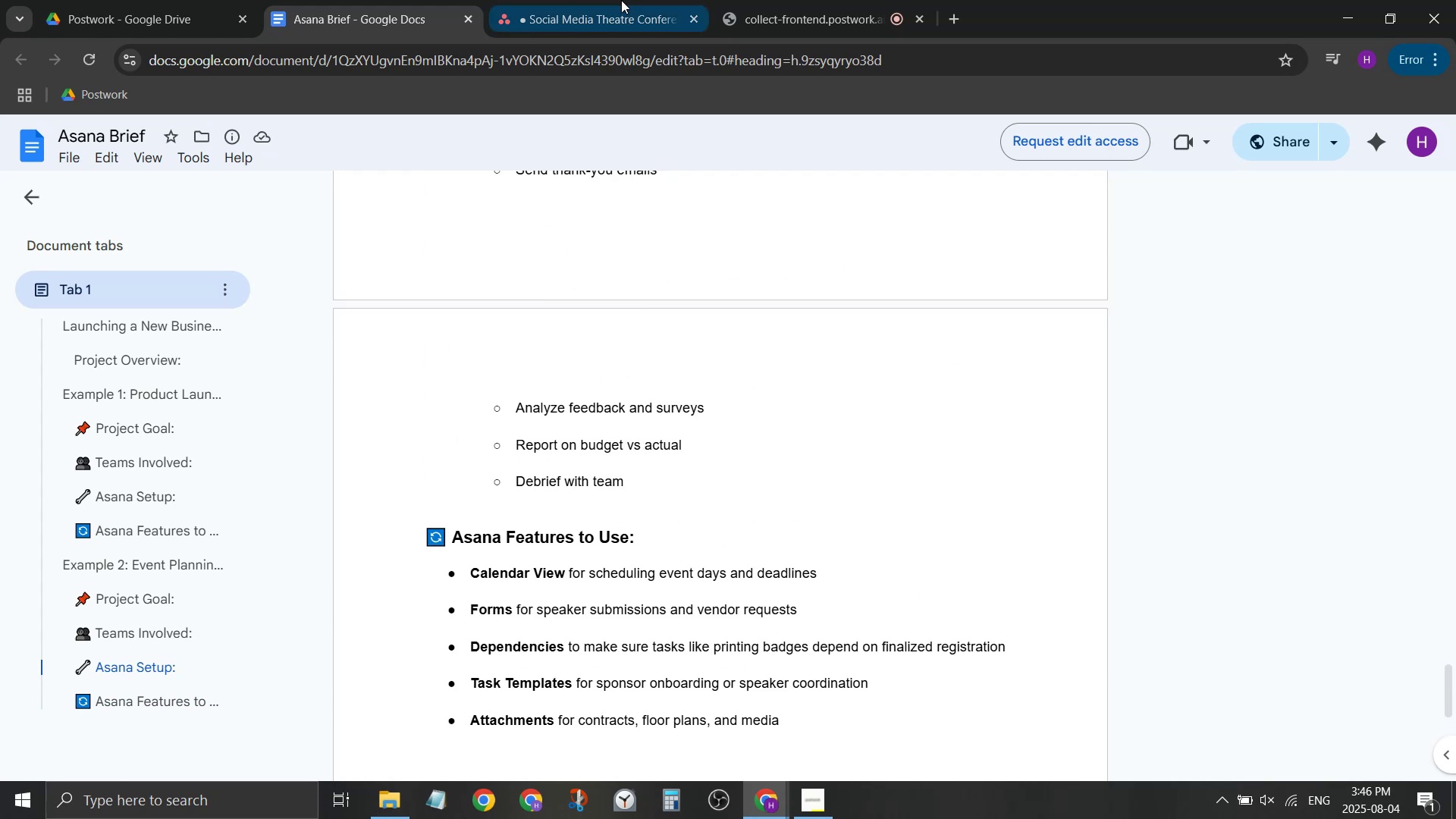 
left_click([603, 0])
 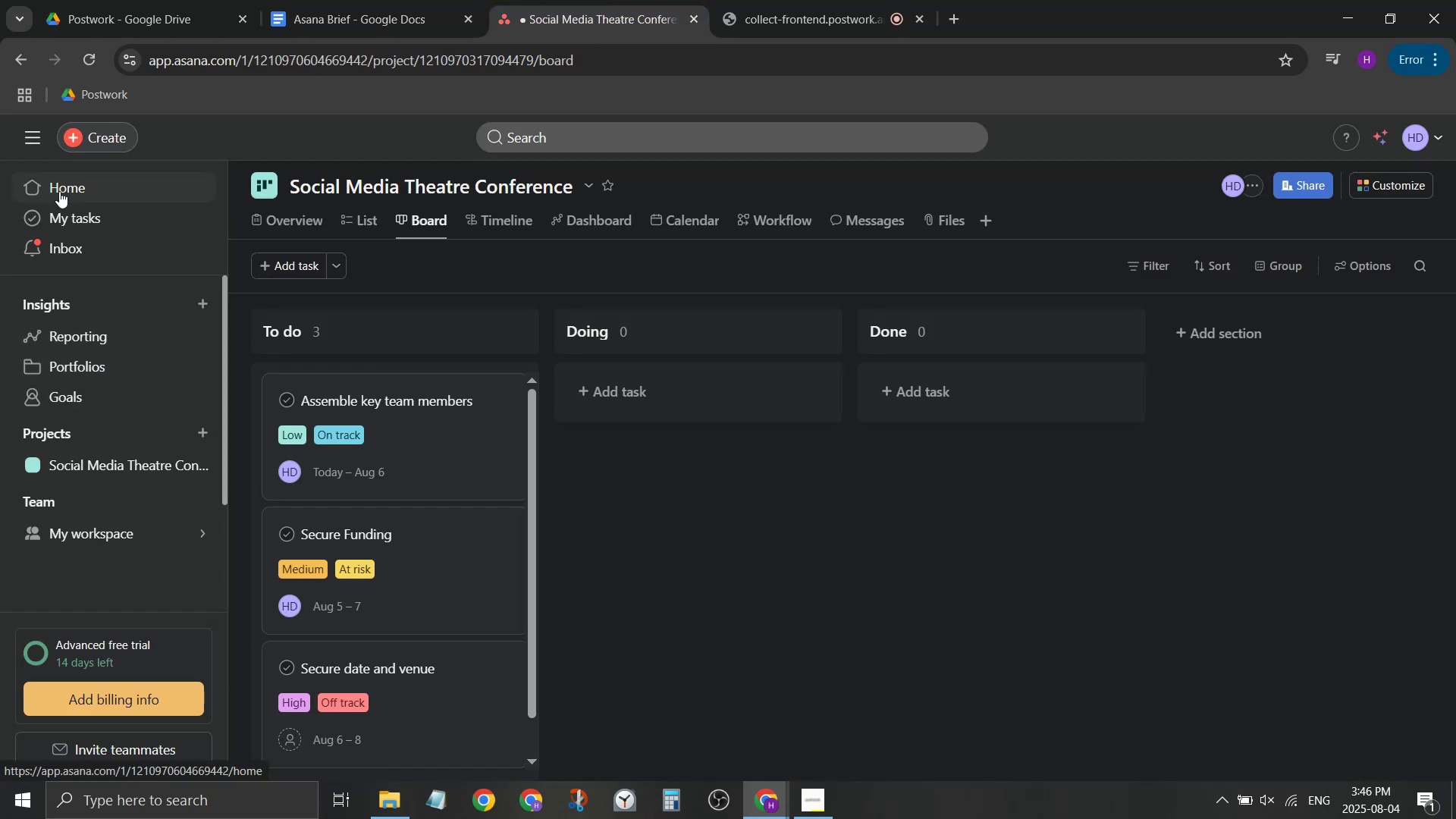 
left_click([83, 253])
 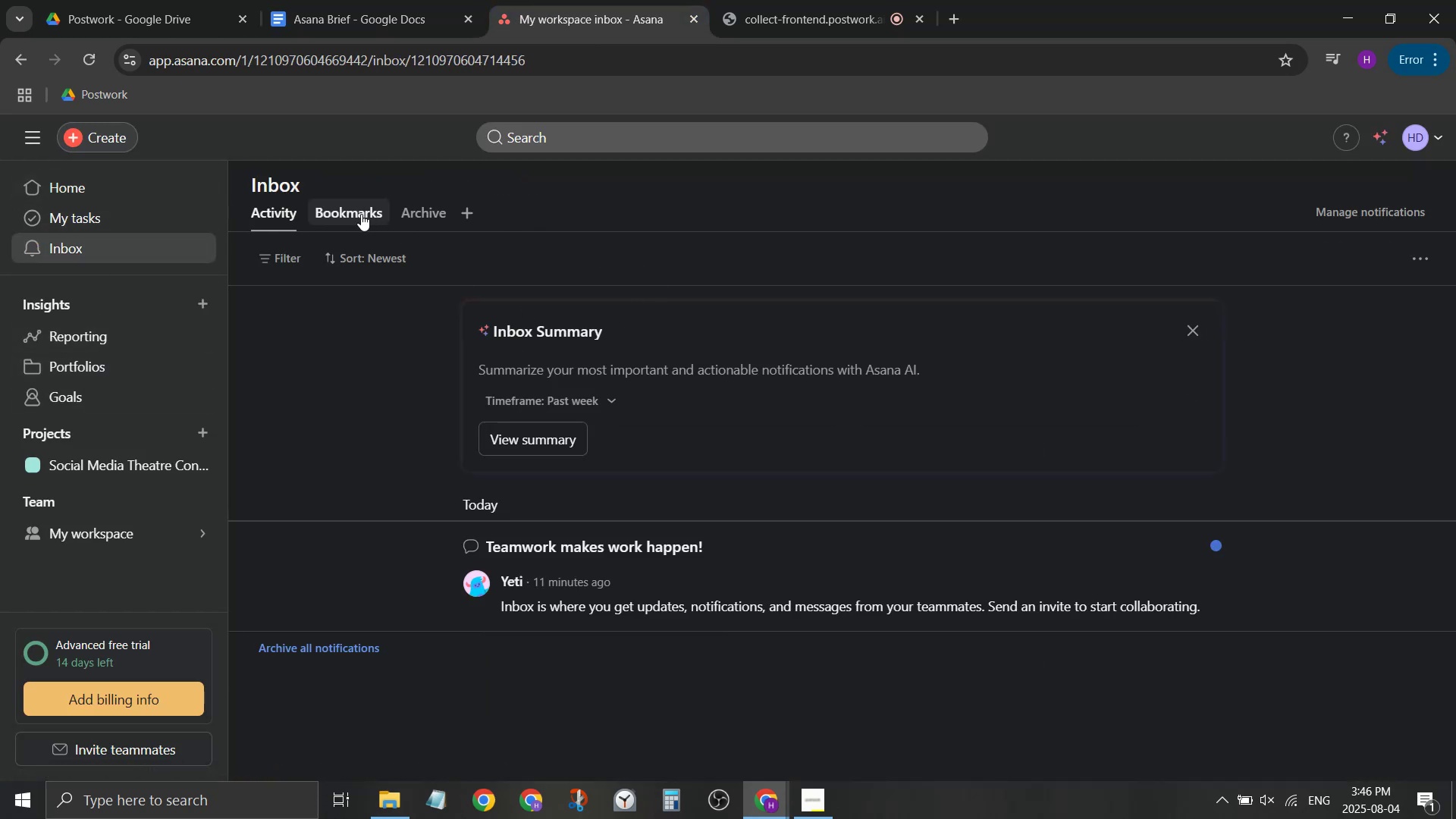 
left_click([361, 214])
 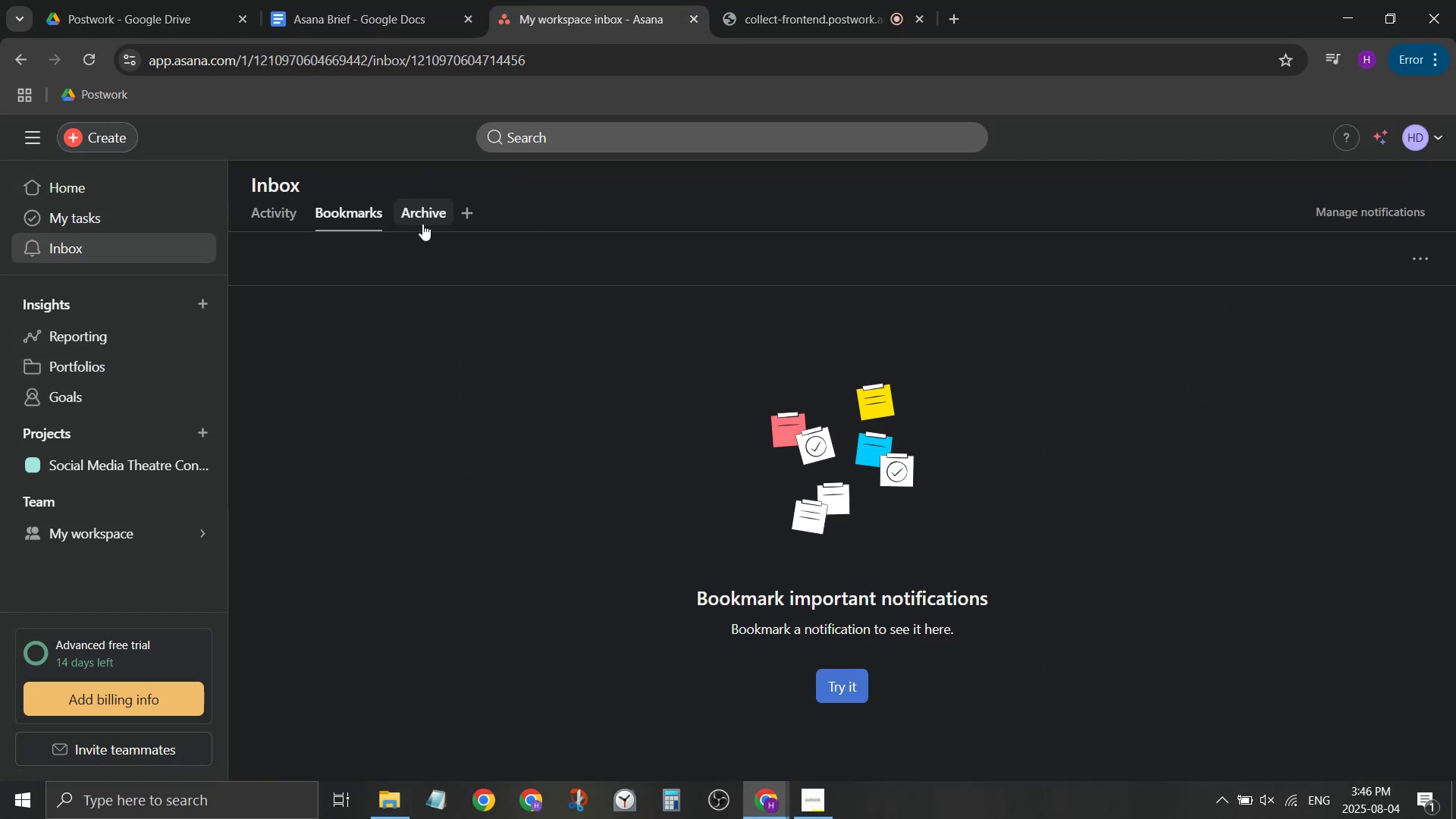 
left_click([418, 215])
 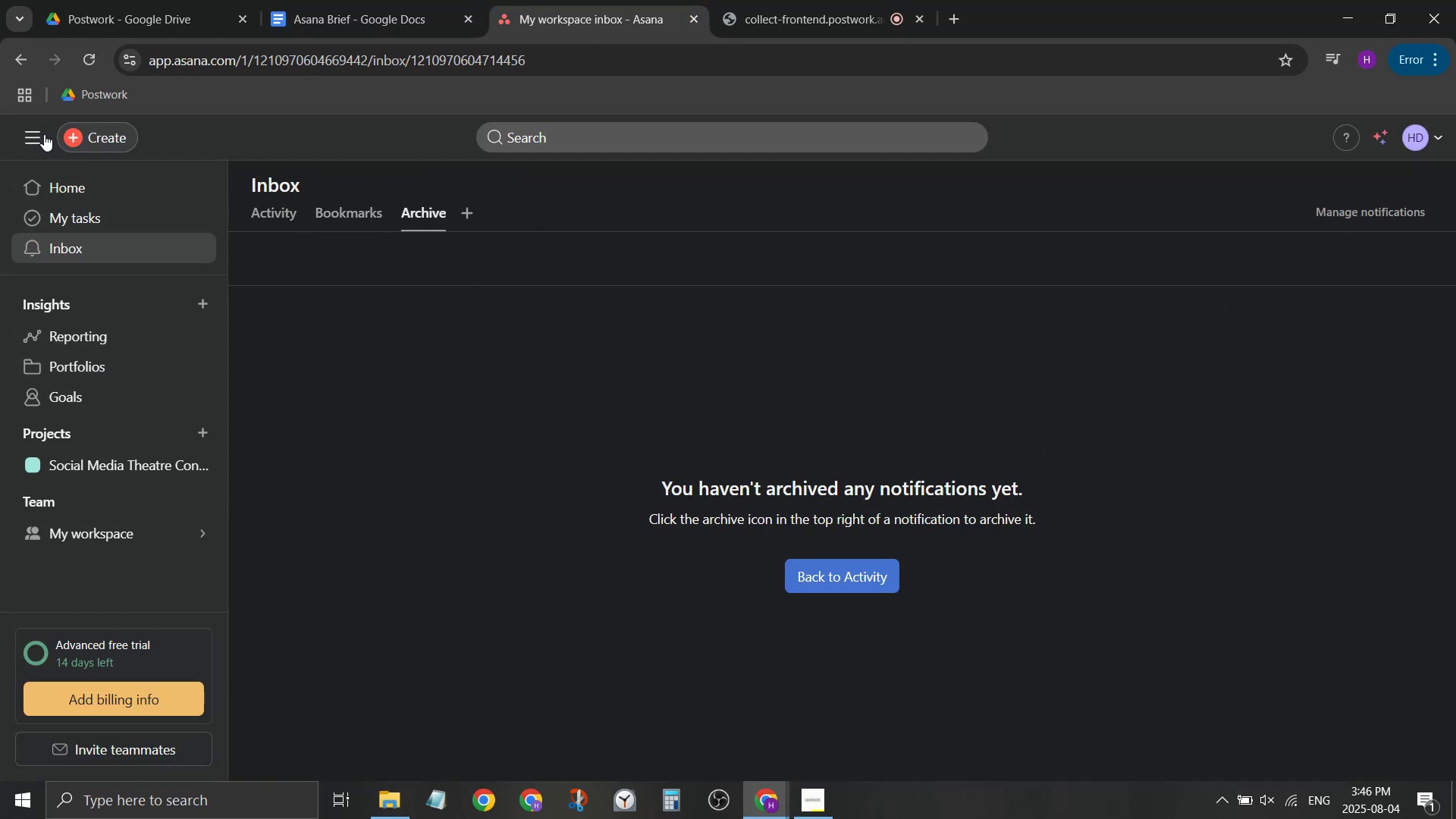 
left_click([43, 133])
 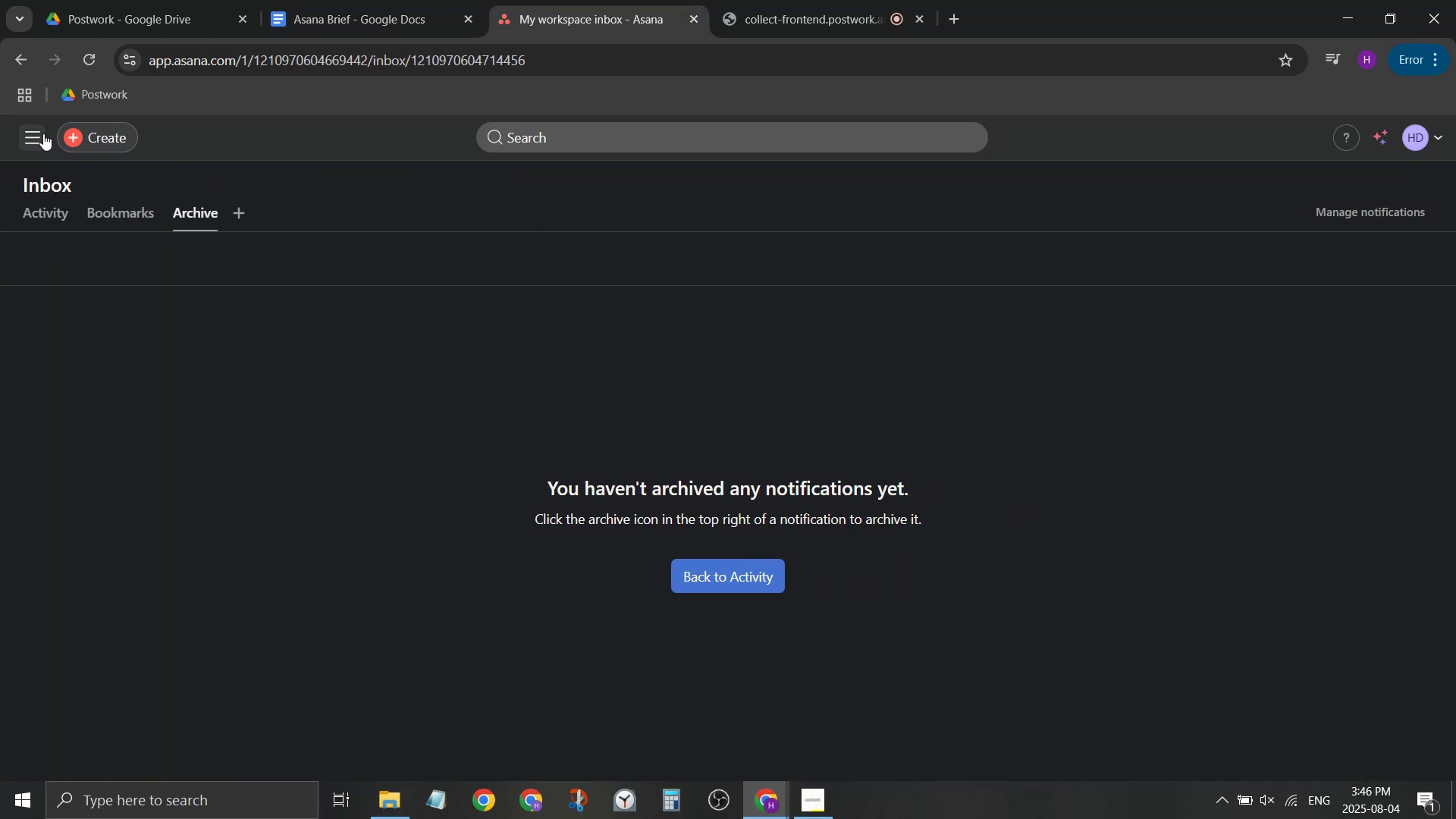 
left_click([43, 133])
 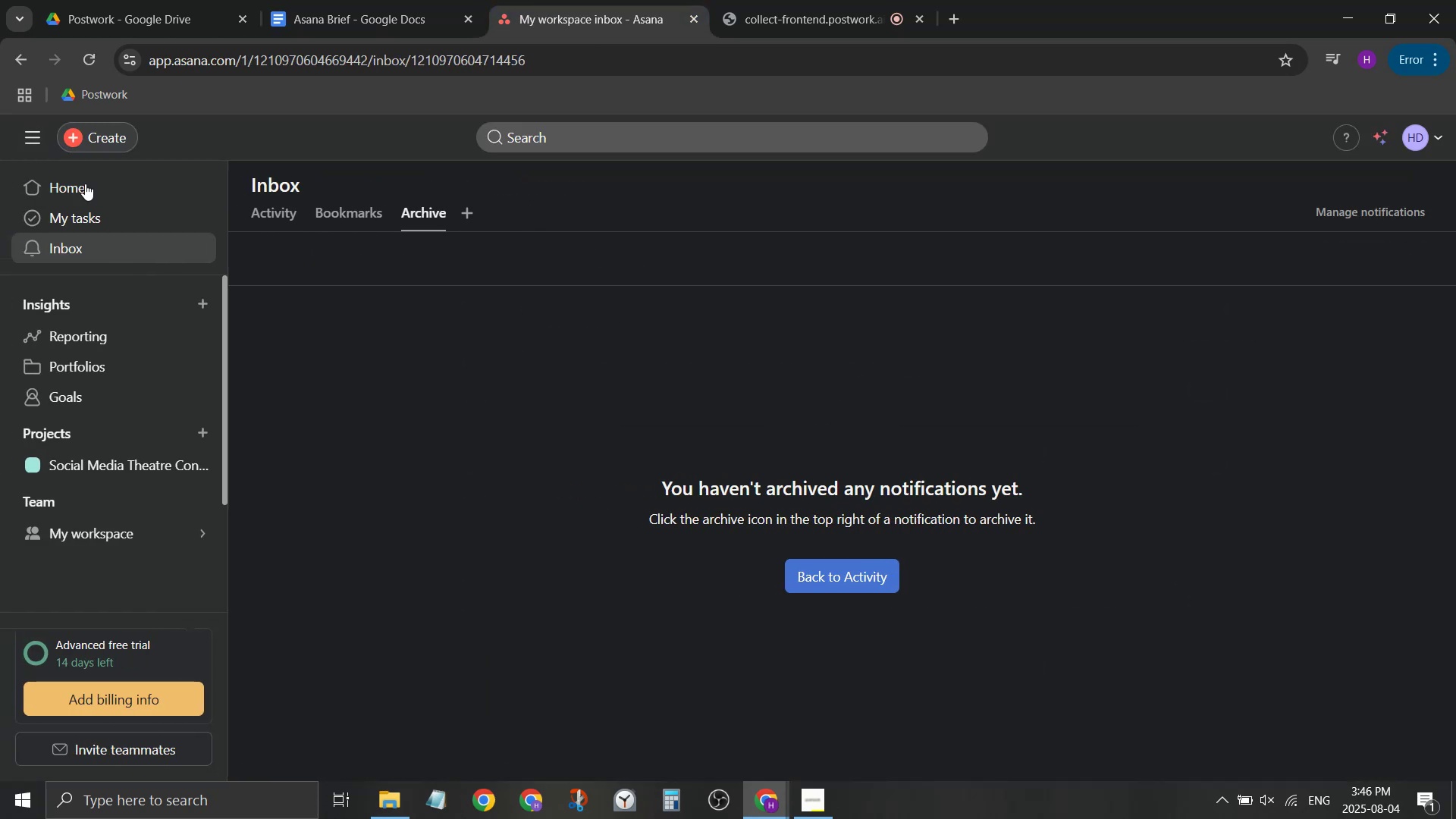 
left_click([86, 185])
 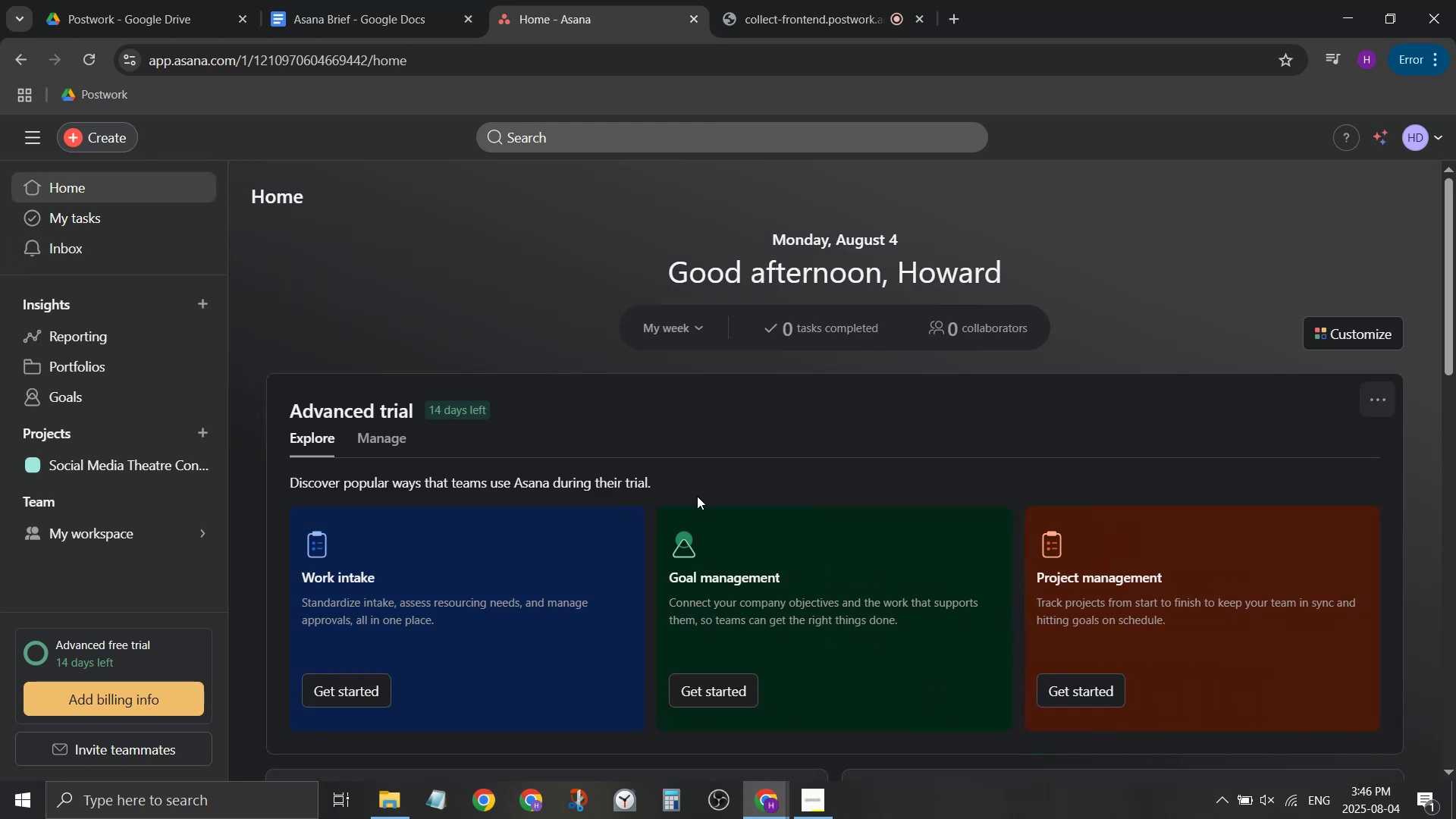 
scroll: coordinate [1018, 692], scroll_direction: down, amount: 3.0
 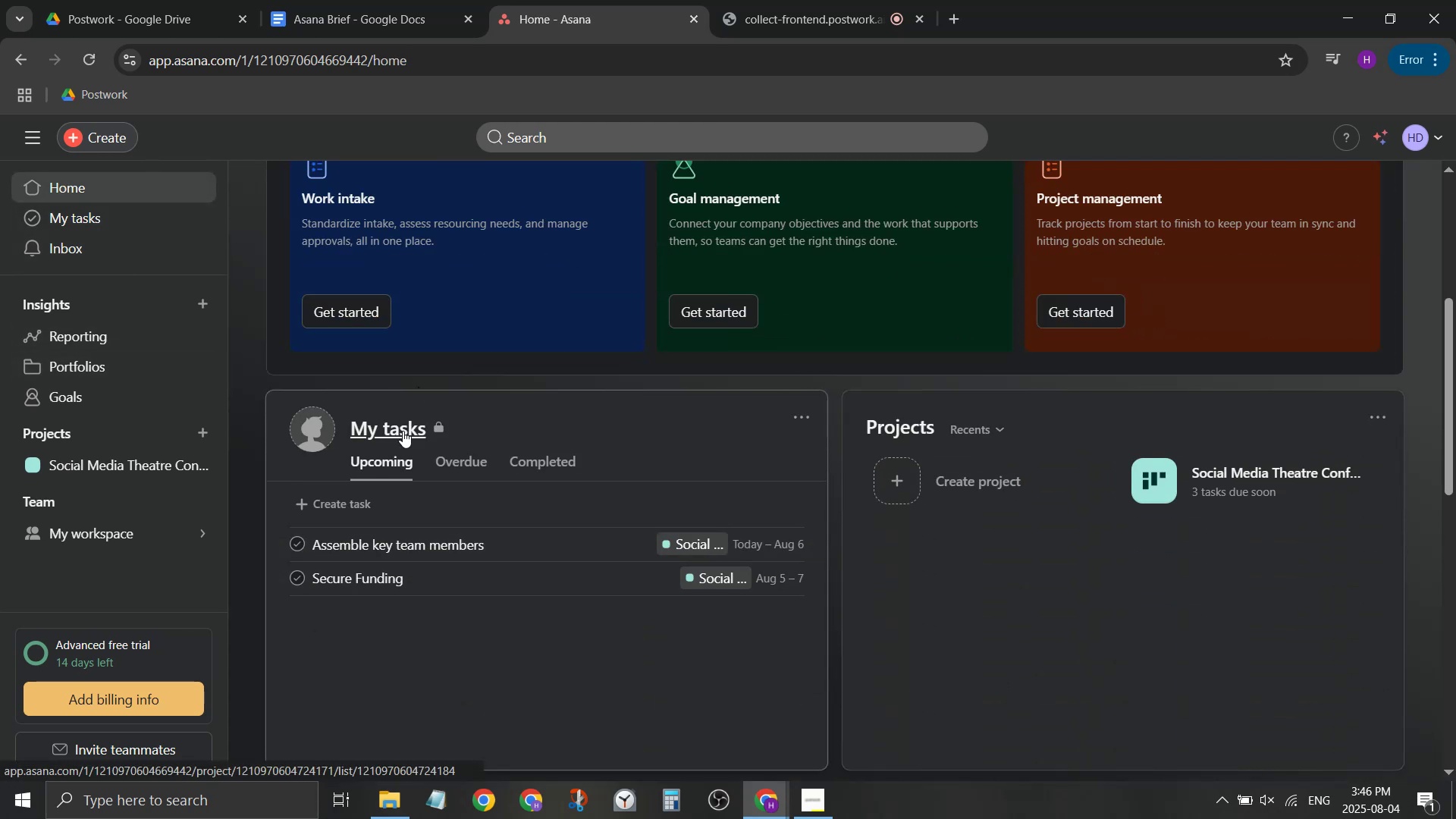 
wait(5.39)
 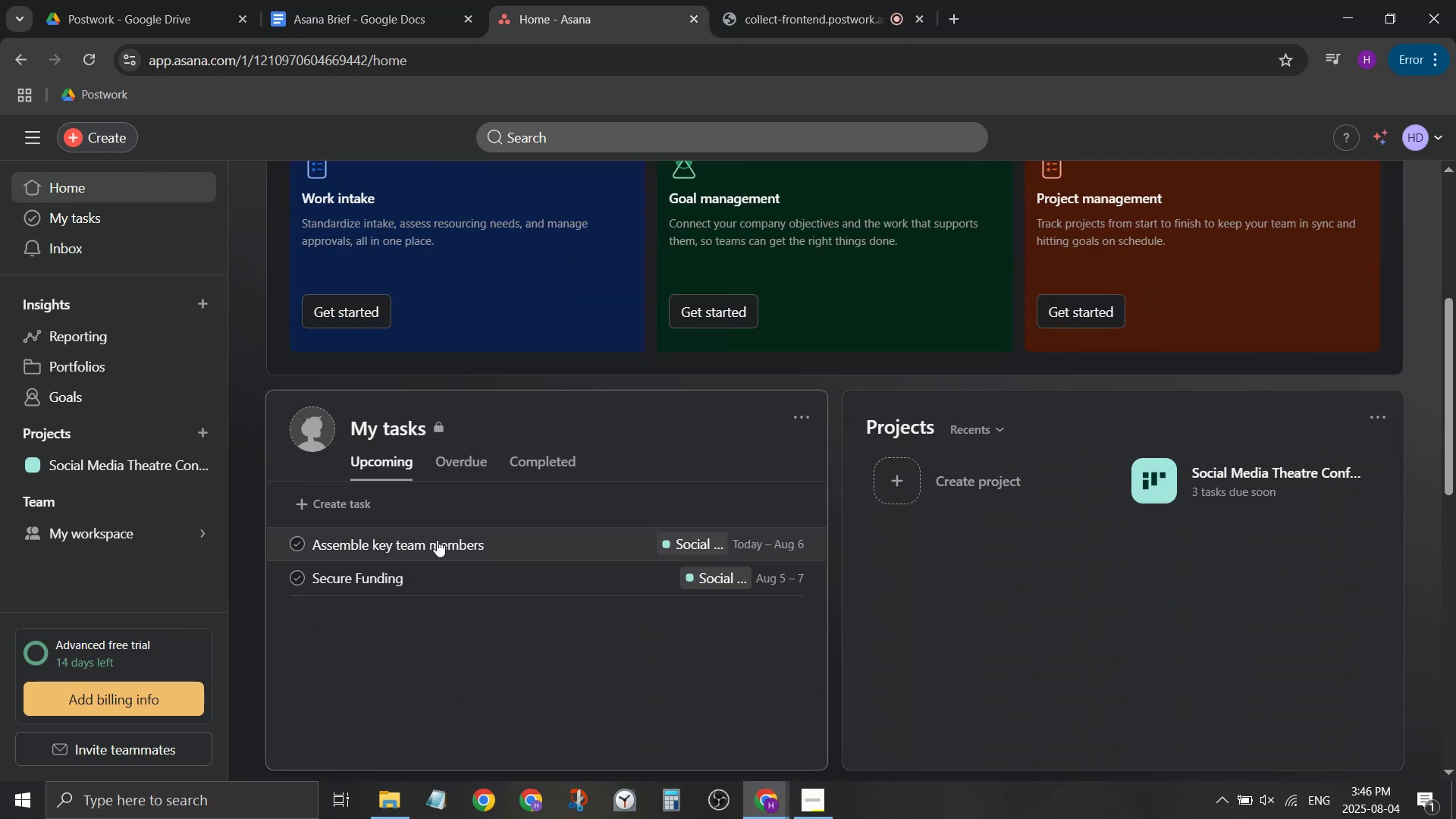 
left_click([1260, 491])
 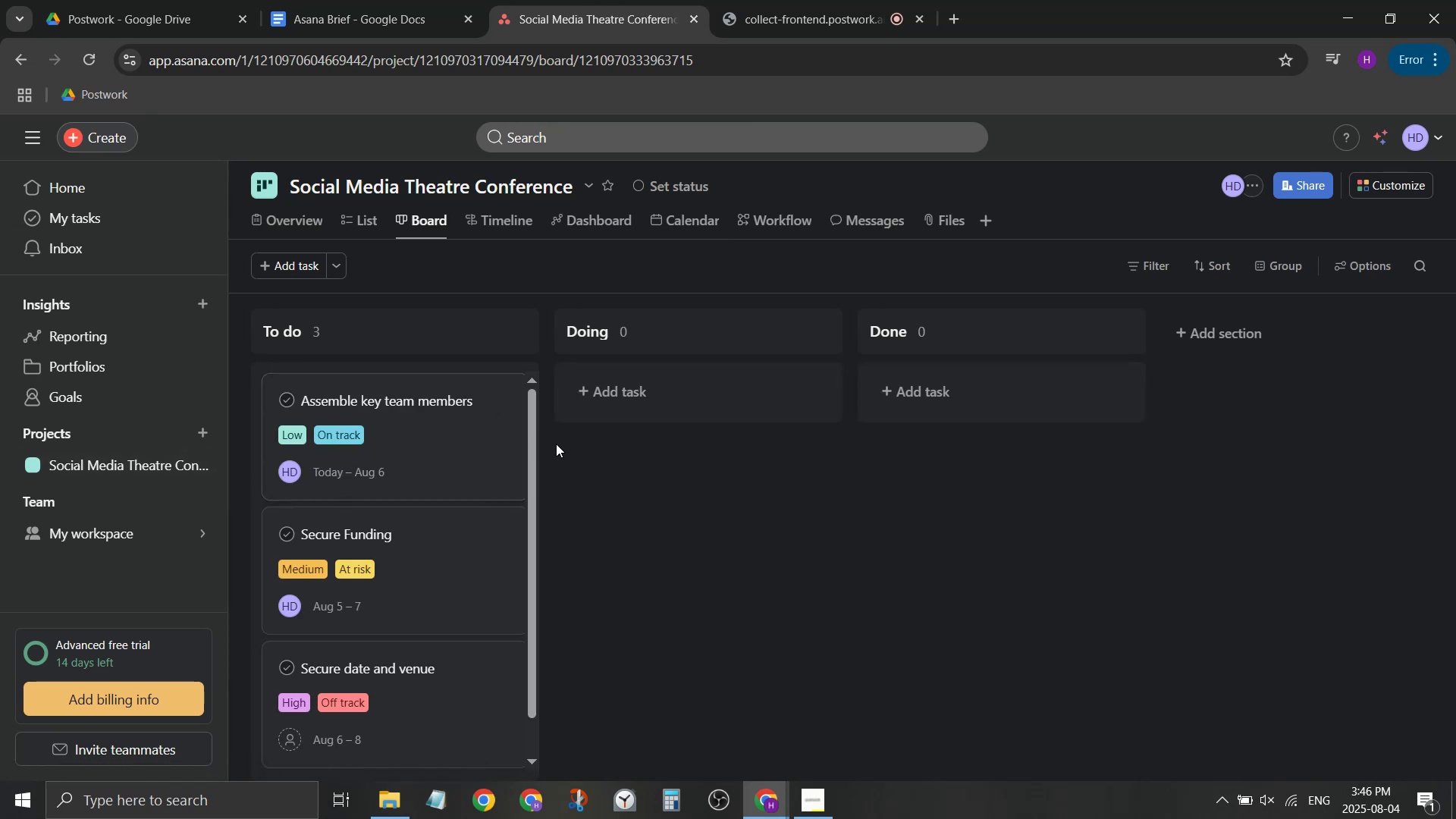 
left_click_drag(start_coordinate=[530, 465], to_coordinate=[539, 539])
 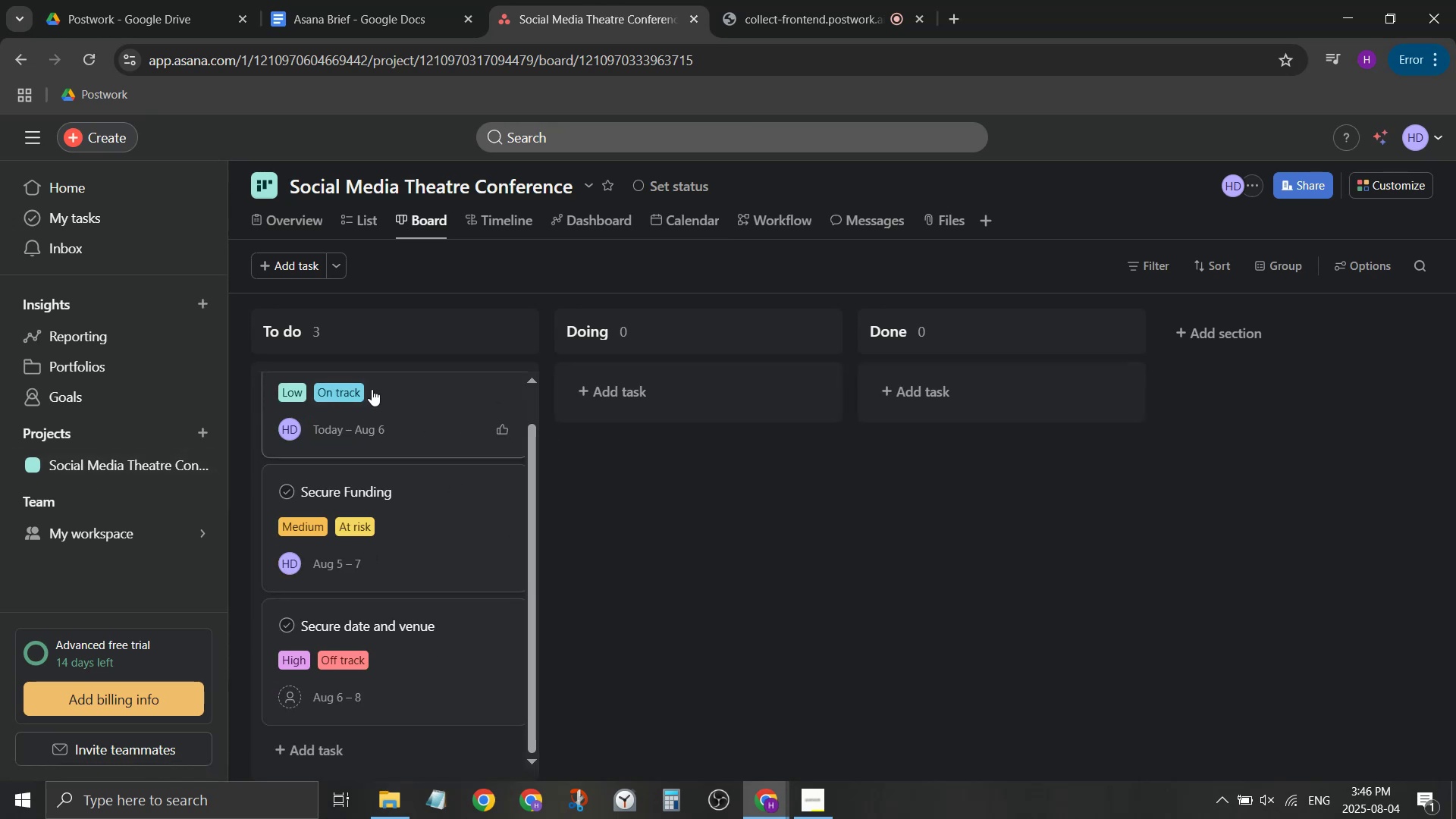 
scroll: coordinate [400, 436], scroll_direction: up, amount: 1.0
 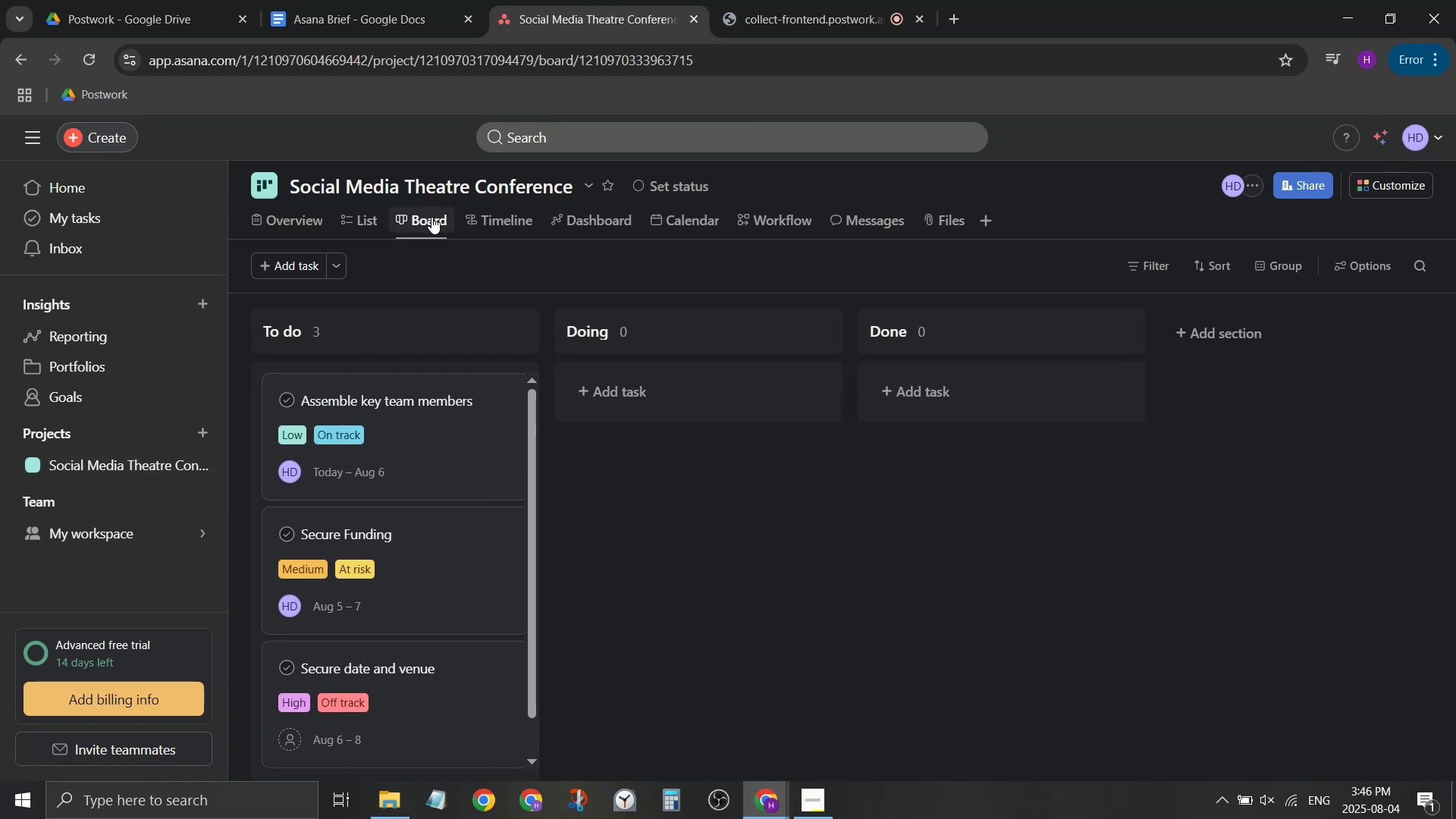 
left_click([363, 218])
 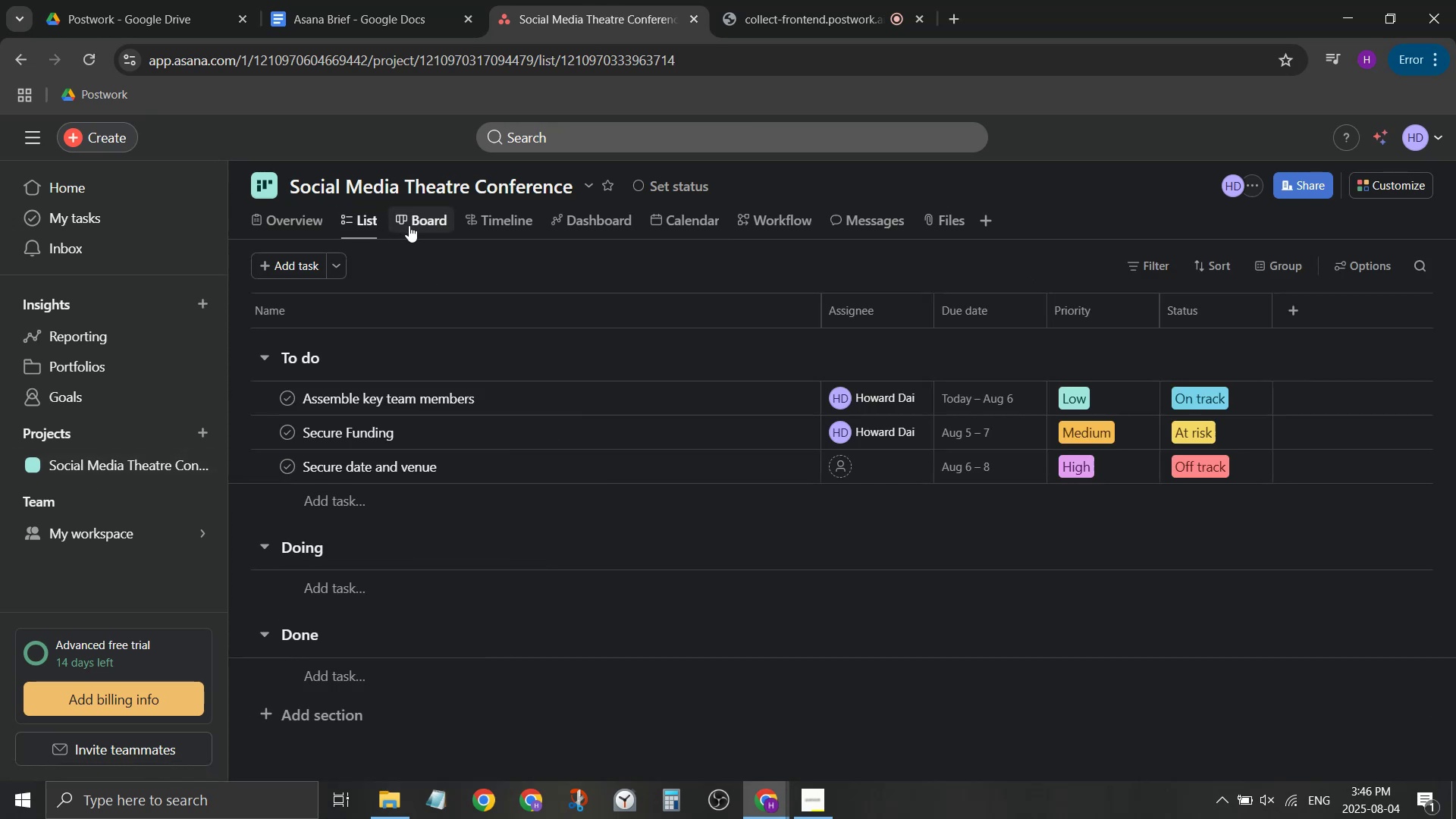 
left_click([409, 225])
 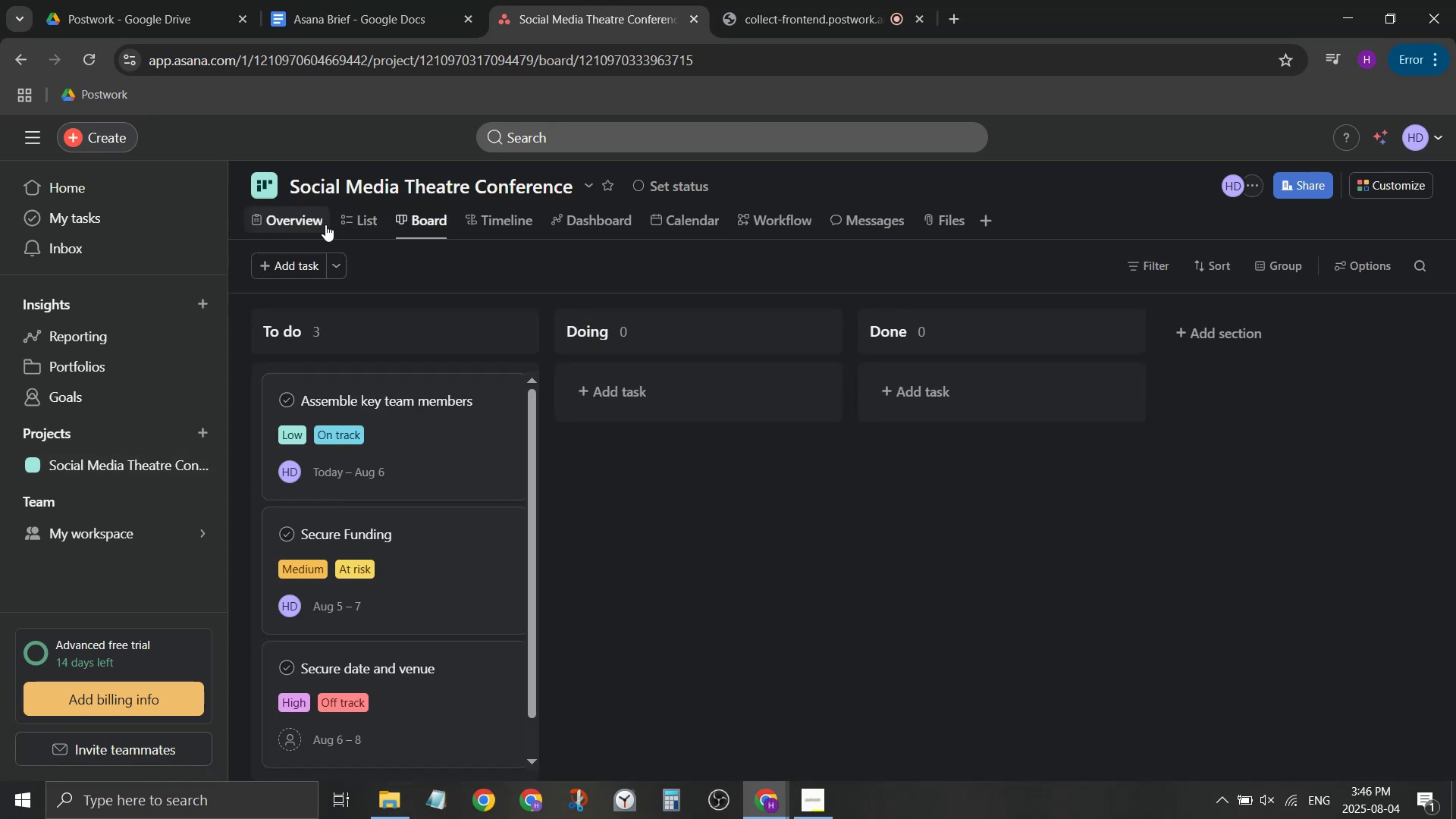 
double_click([350, 225])
 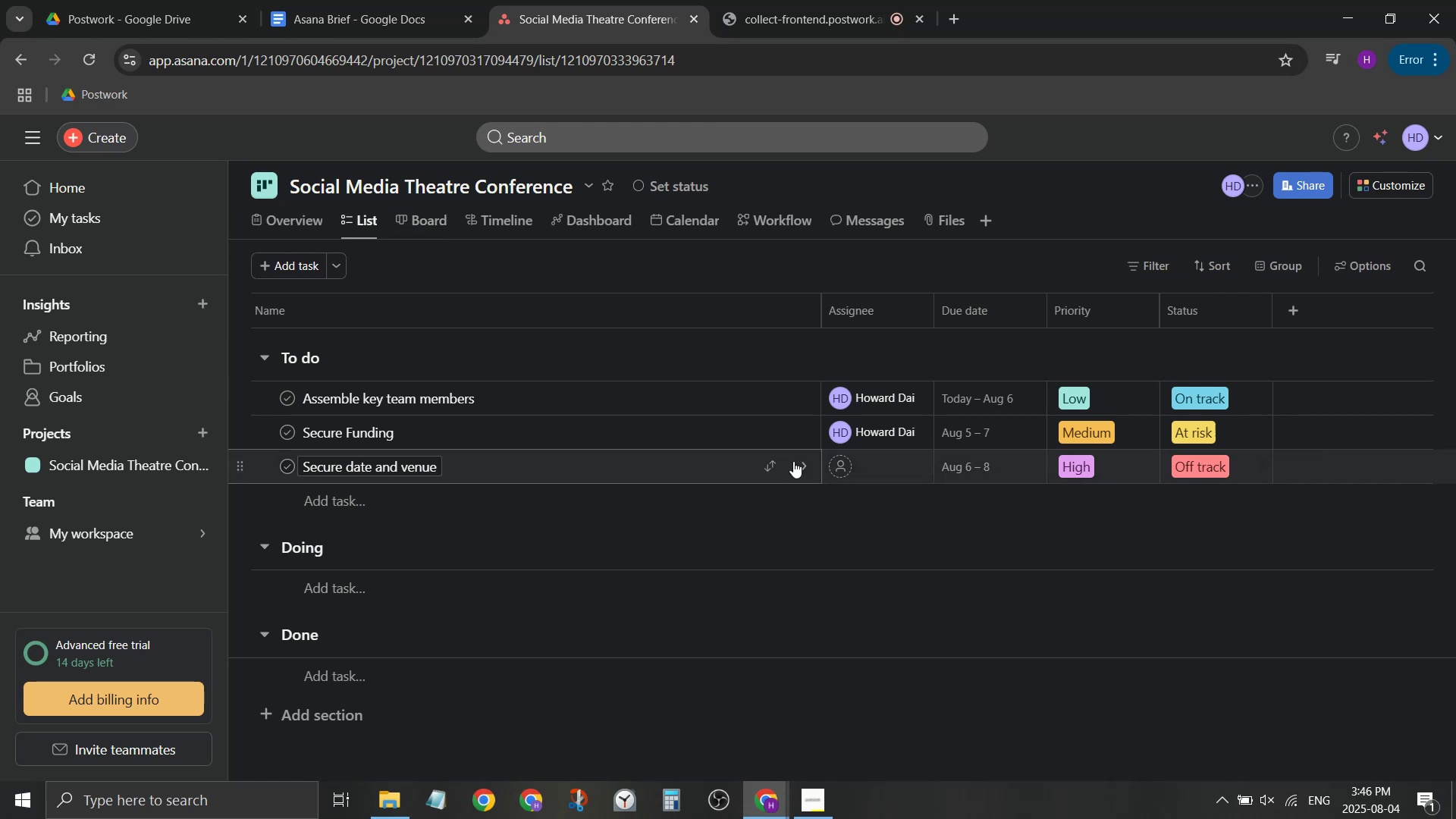 
wait(5.84)
 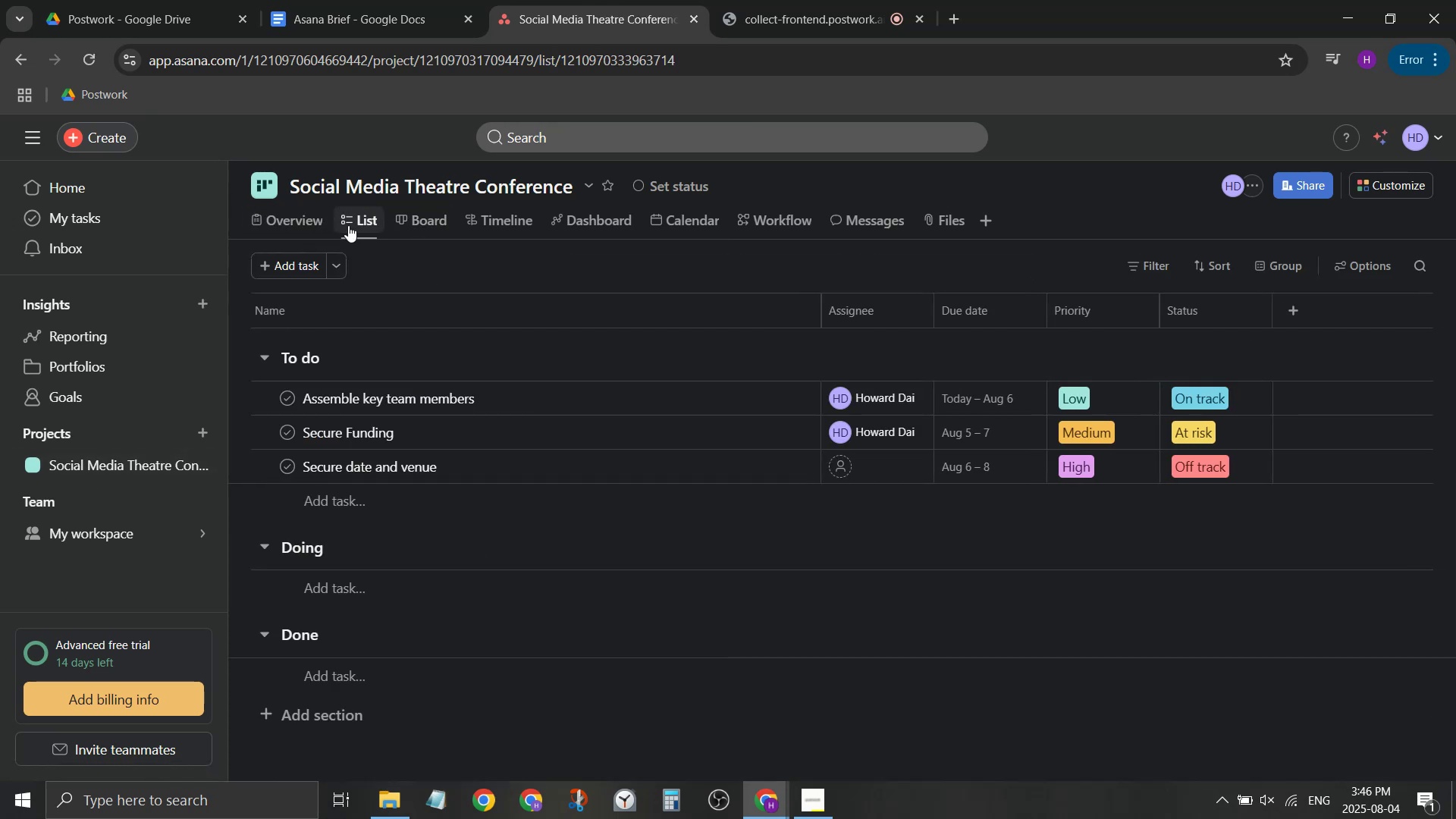 
left_click([524, 224])
 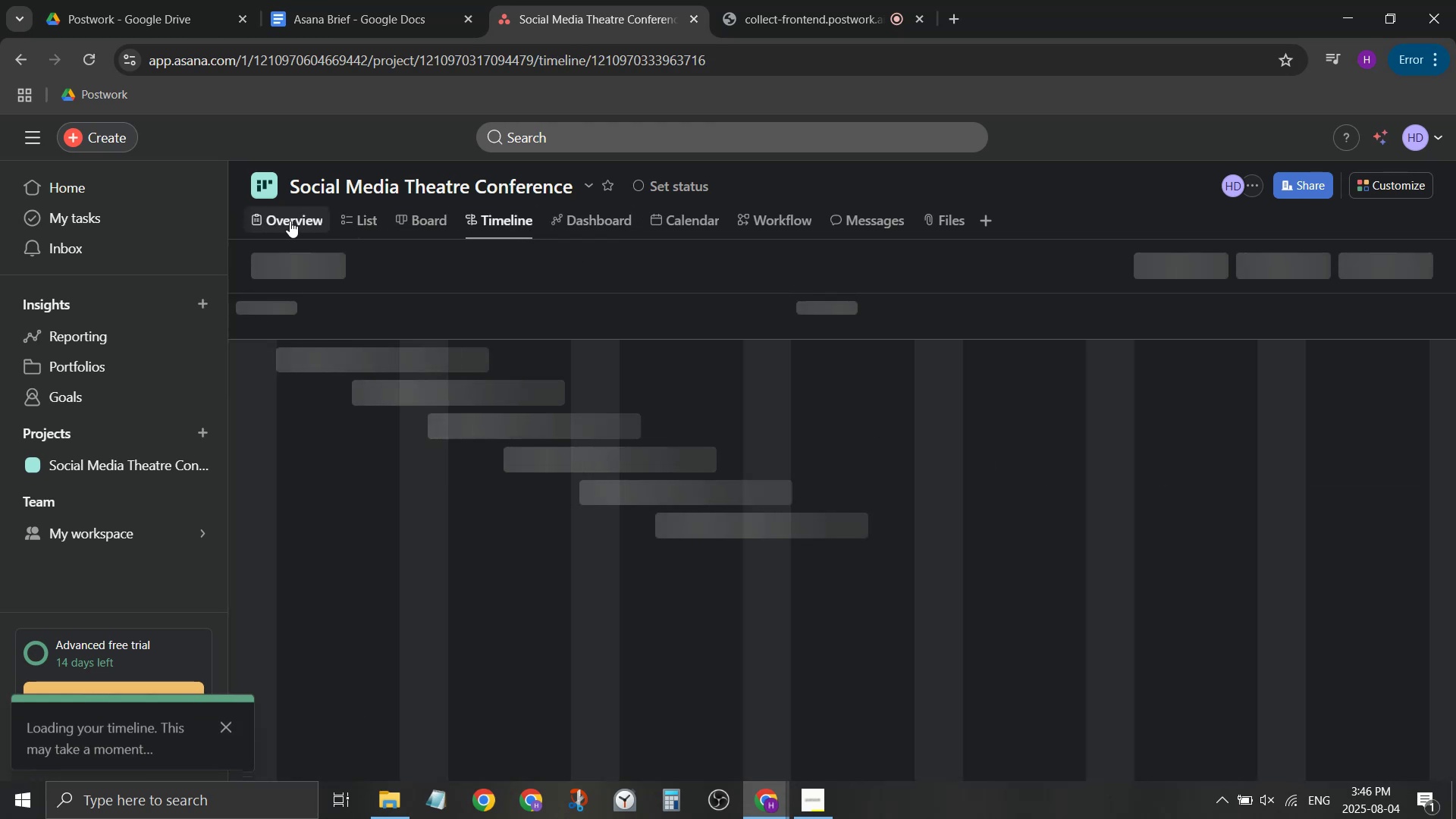 
left_click([336, 220])
 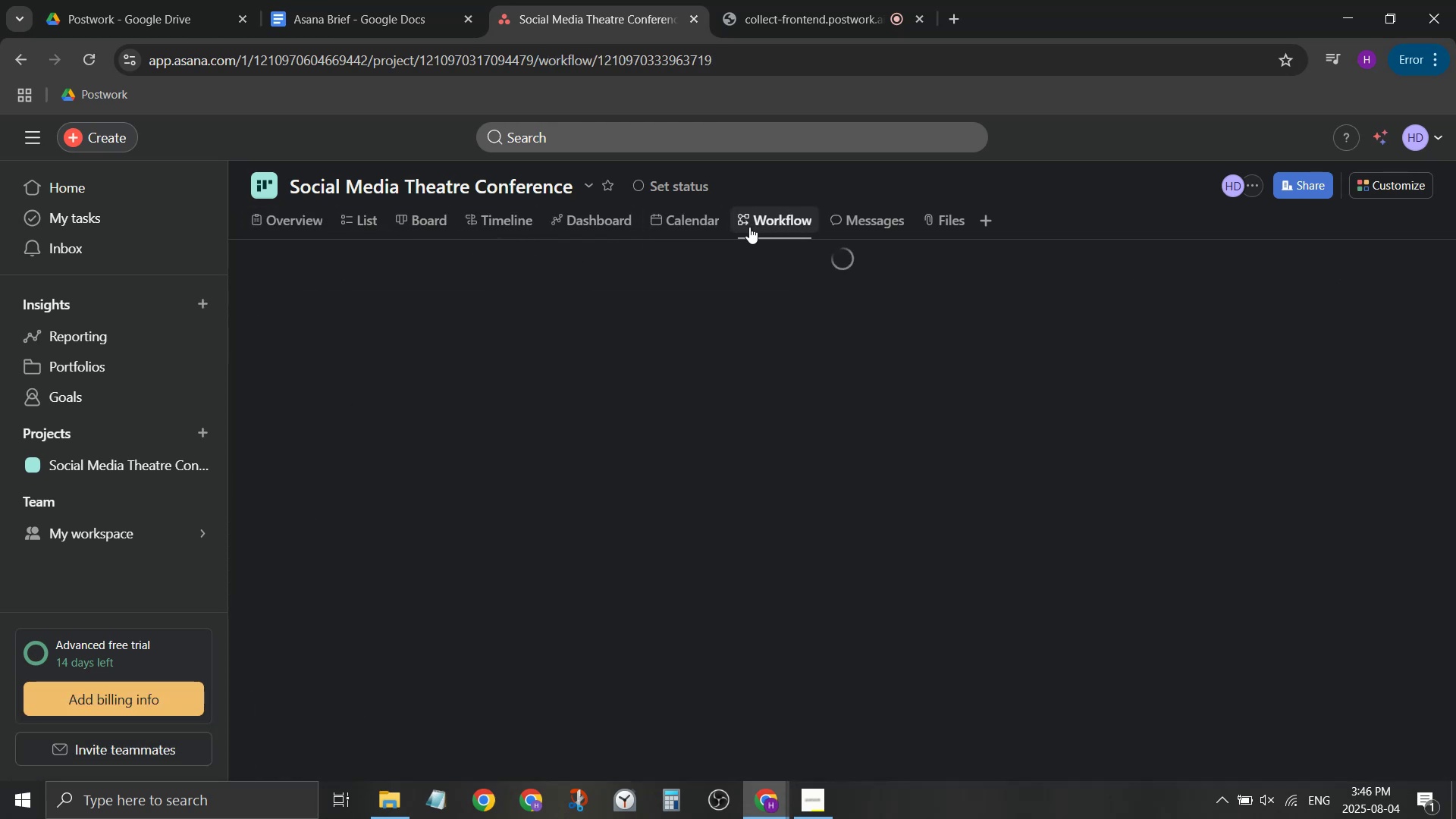 
wait(8.84)
 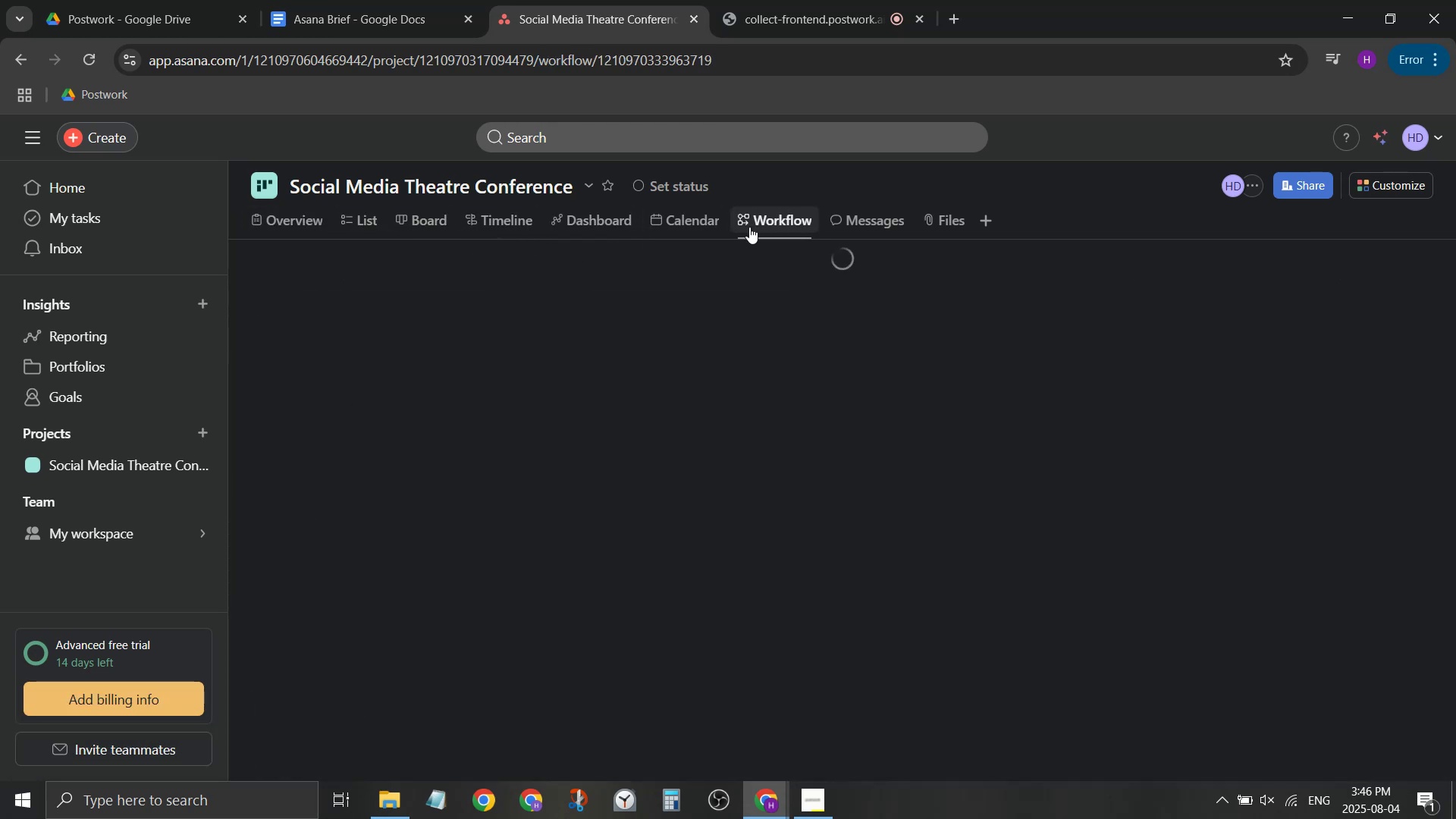 
scroll: coordinate [906, 462], scroll_direction: down, amount: 1.0
 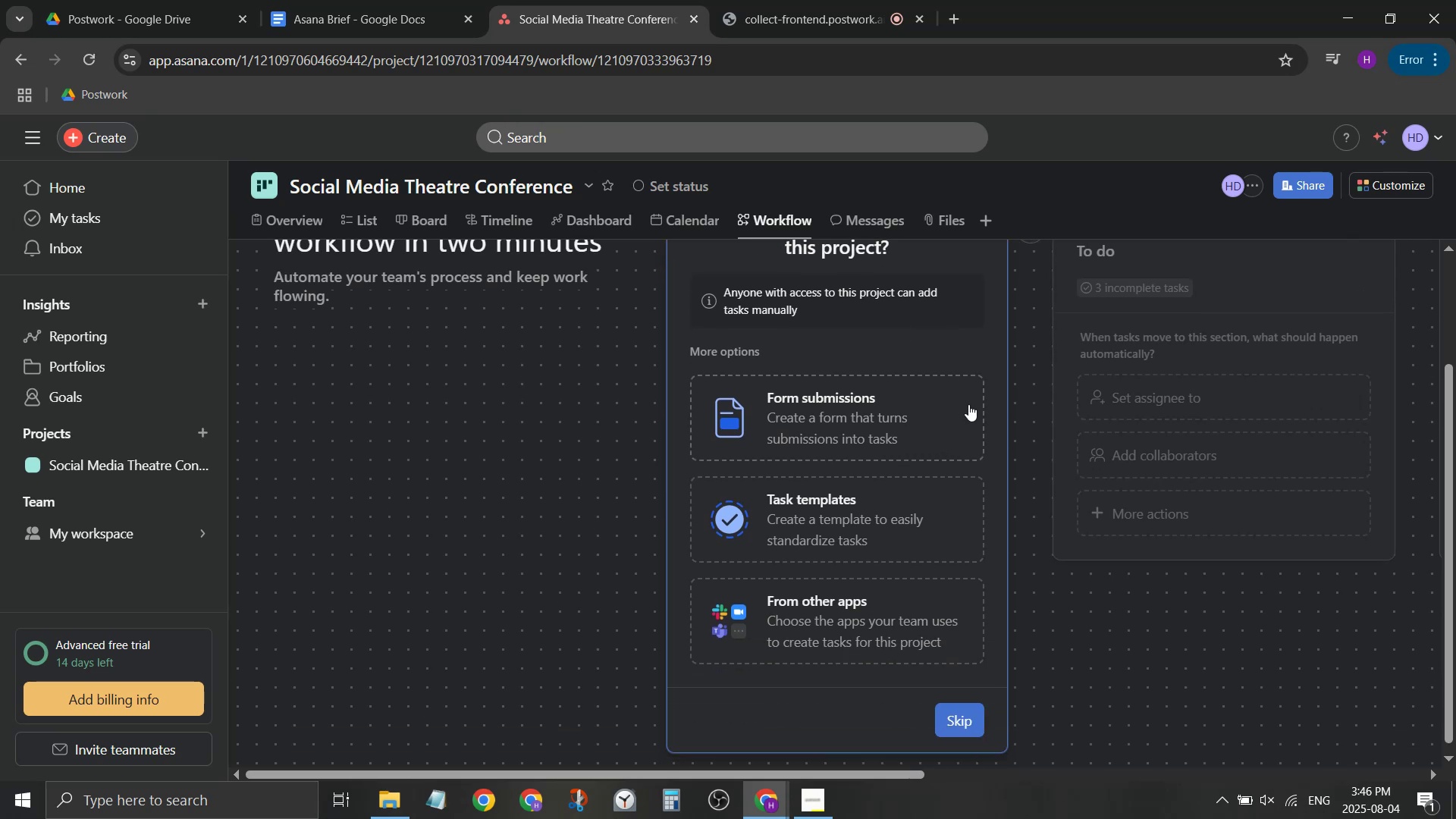 
scroll: coordinate [975, 401], scroll_direction: up, amount: 2.0
 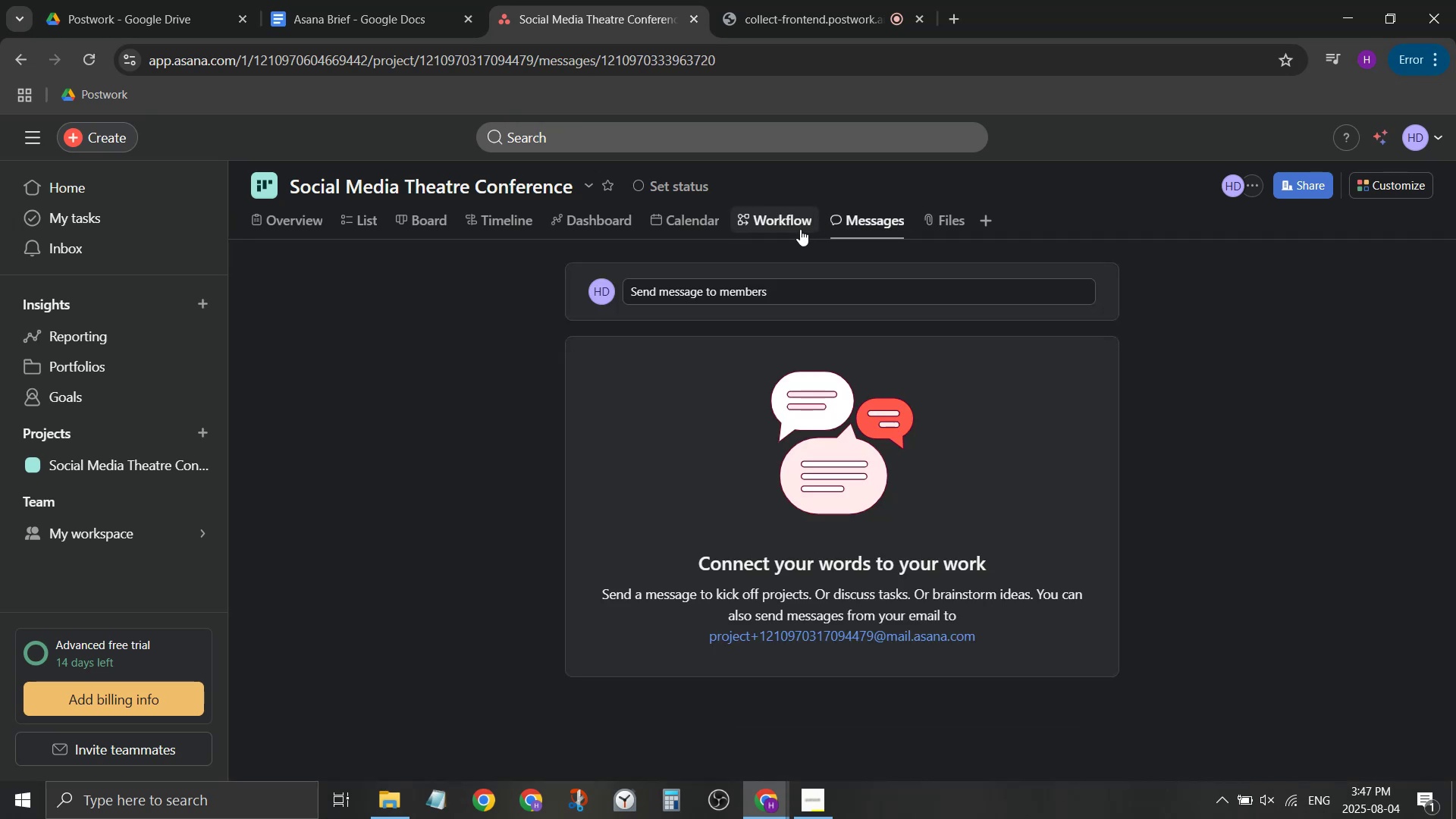 
left_click([756, 230])
 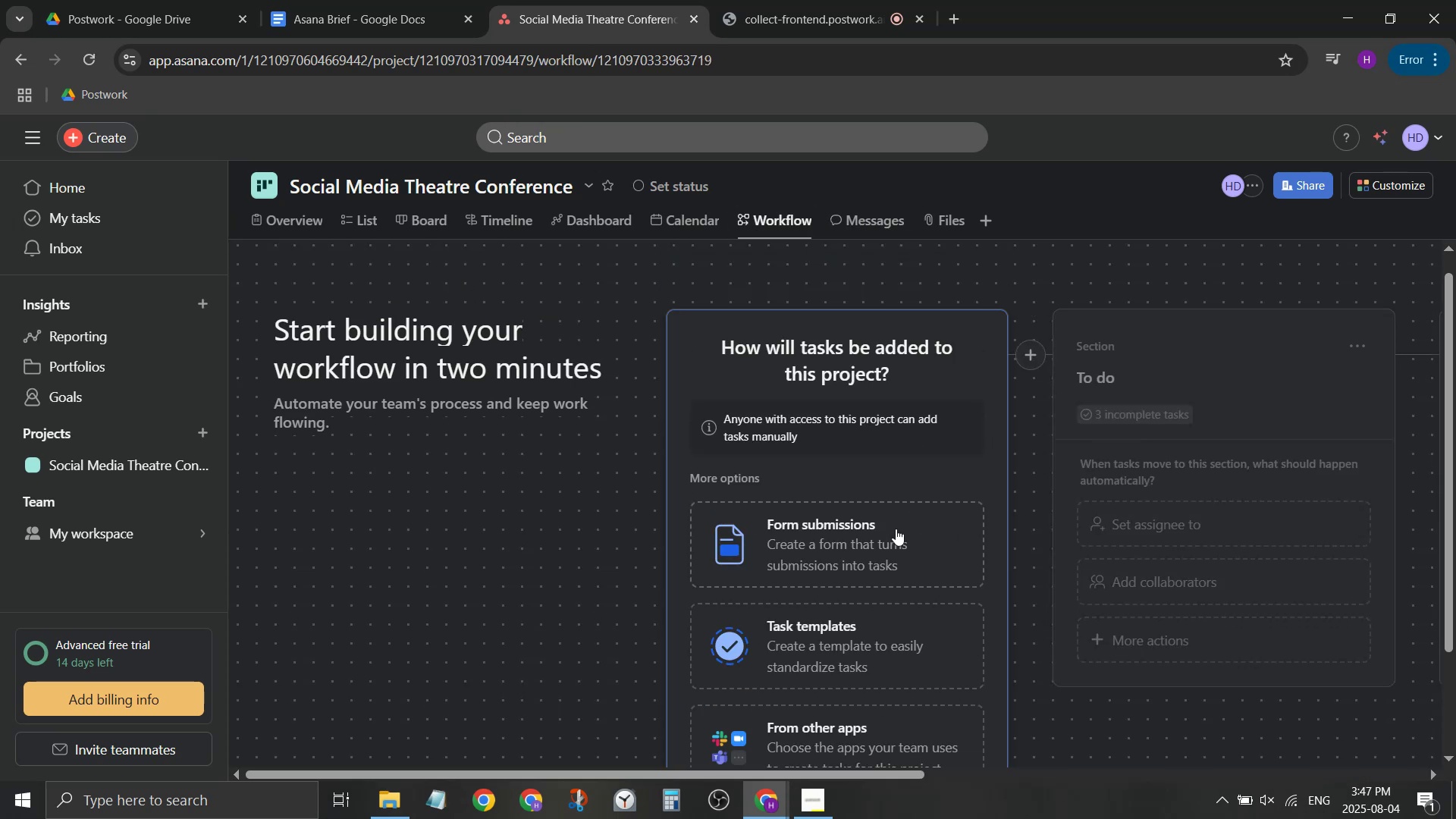 
scroll: coordinate [896, 534], scroll_direction: down, amount: 1.0
 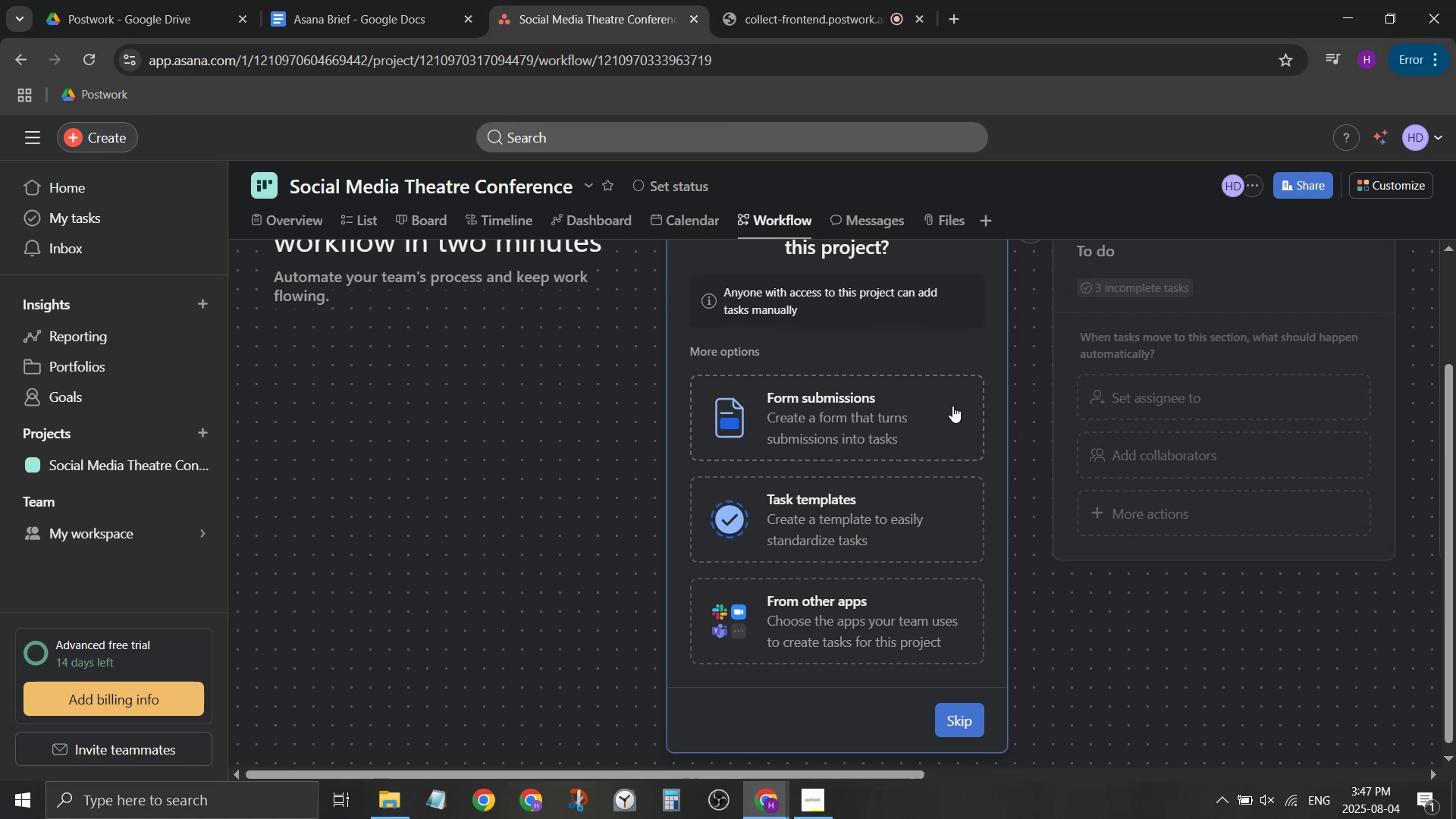 
left_click_drag(start_coordinate=[838, 418], to_coordinate=[836, 428])
 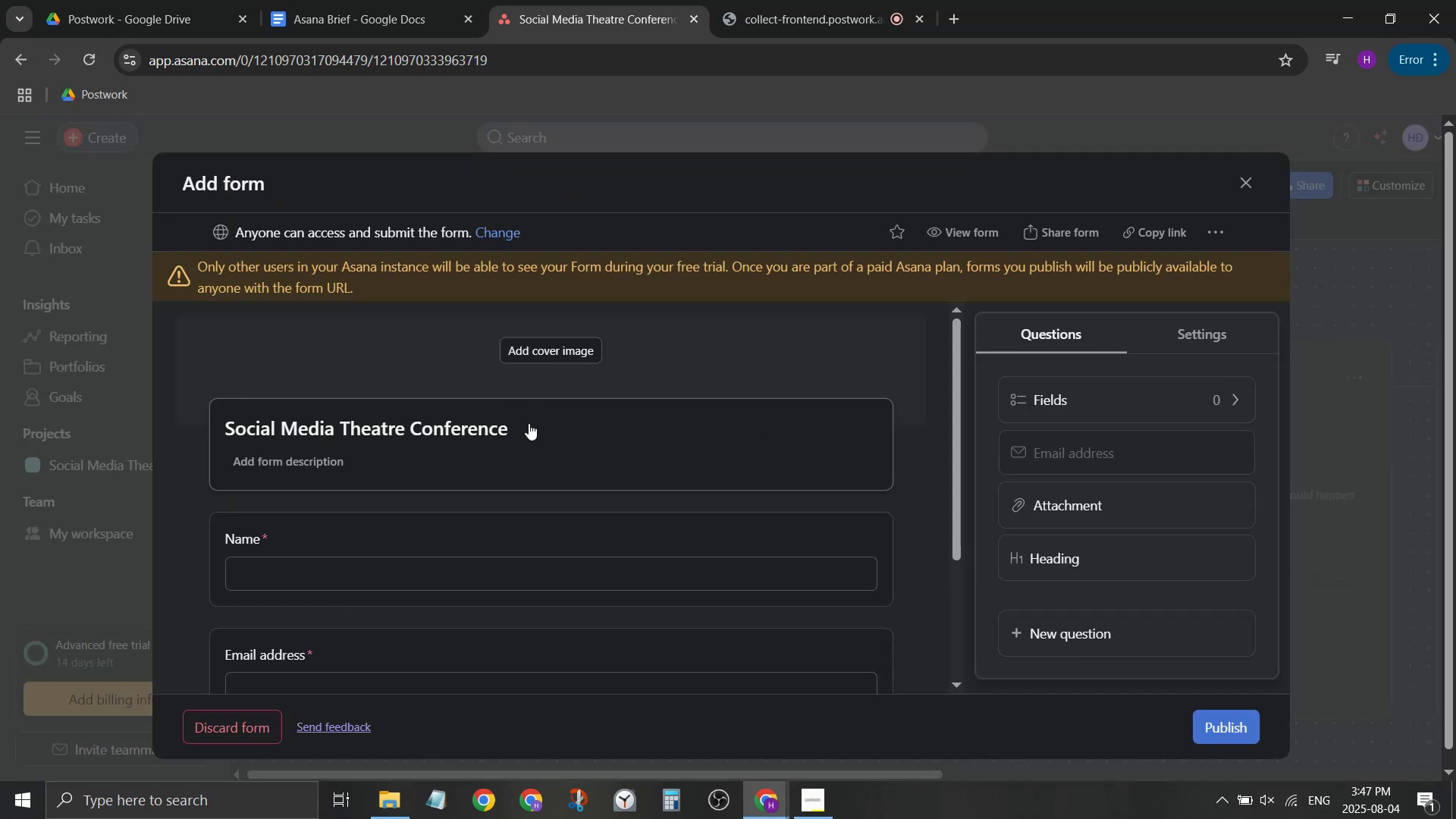 
left_click([560, 477])
 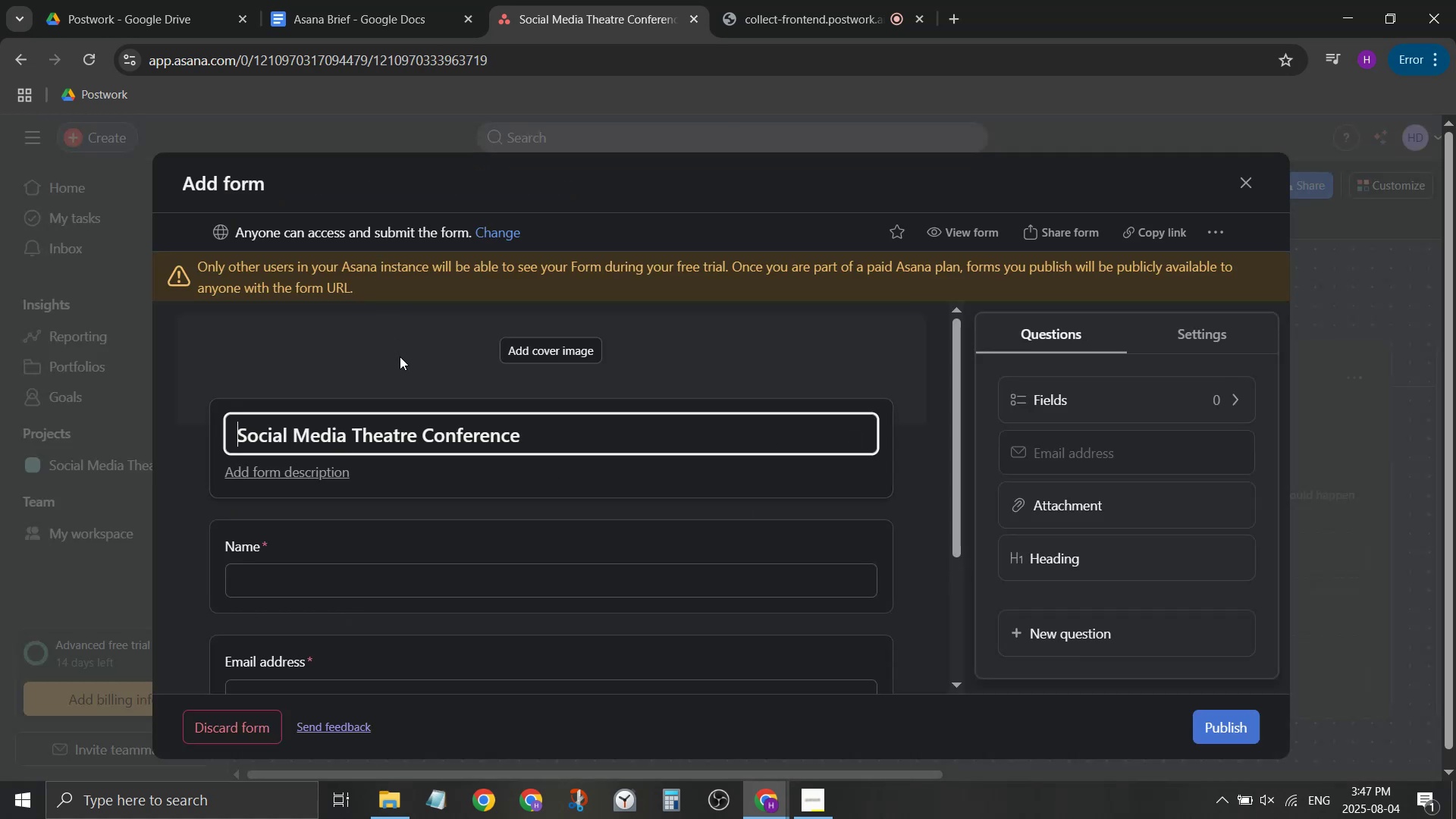 
left_click([401, 356])
 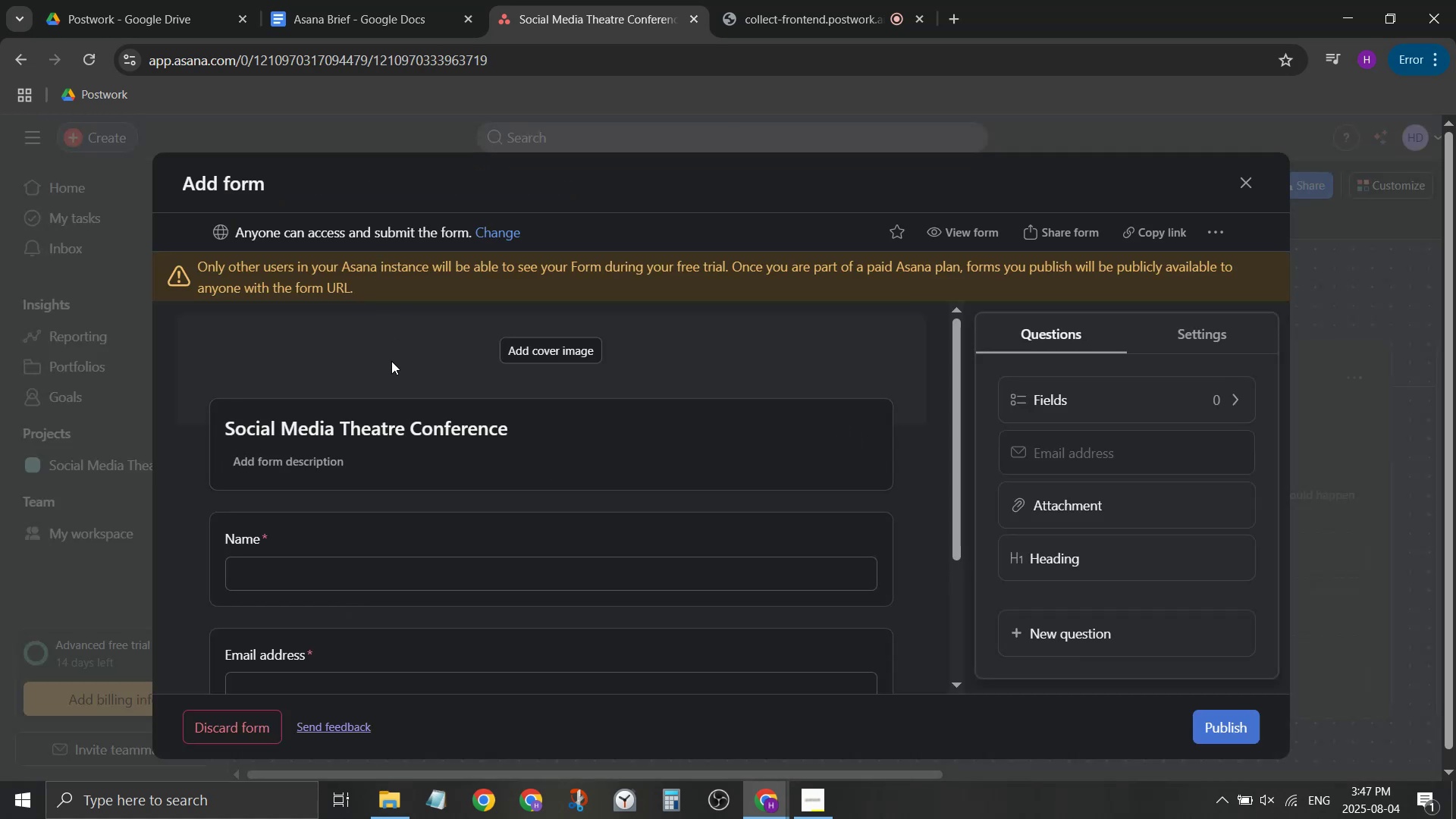 
scroll: coordinate [391, 360], scroll_direction: down, amount: 1.0
 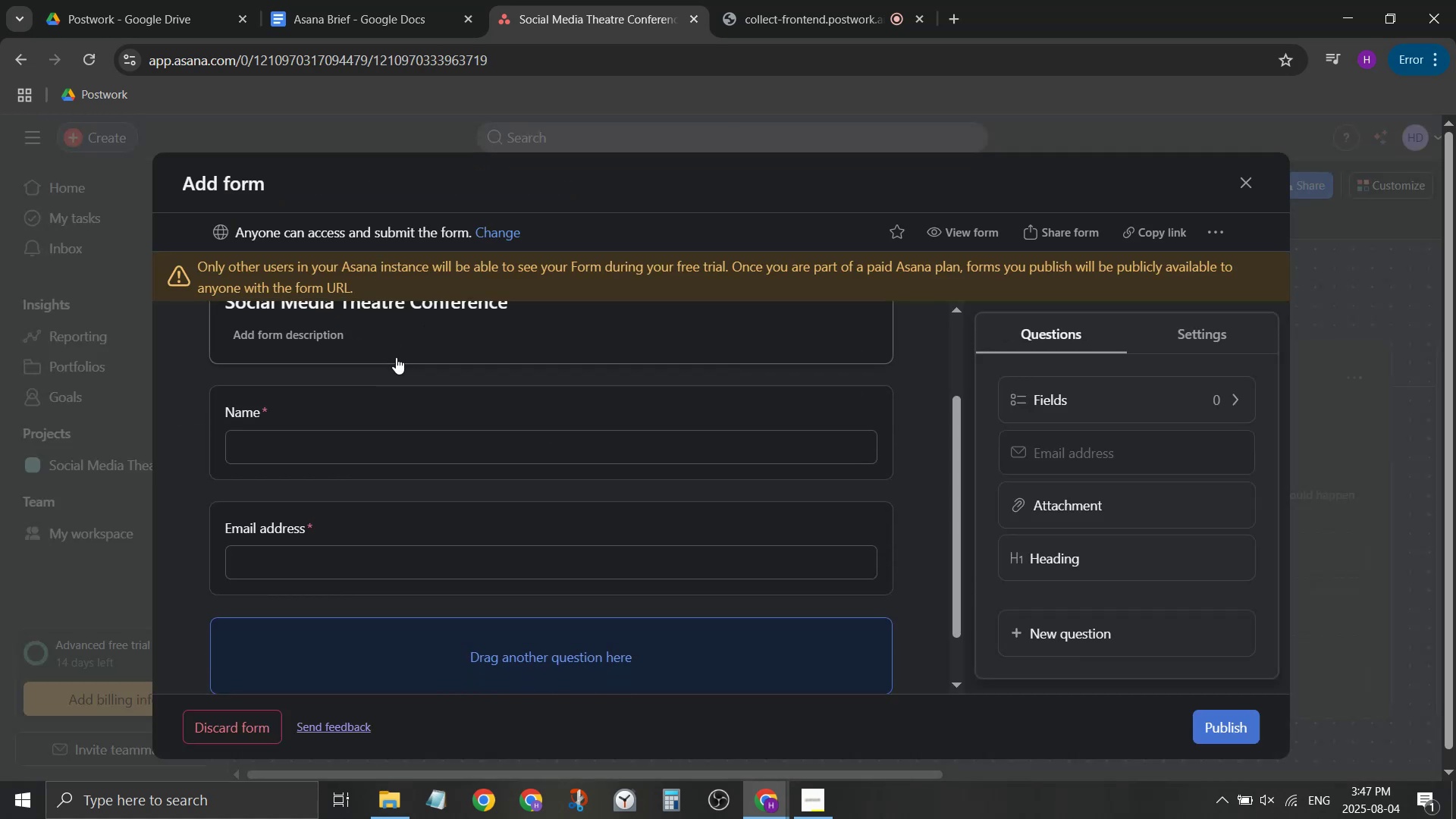 
scroll: coordinate [401, 365], scroll_direction: up, amount: 1.0
 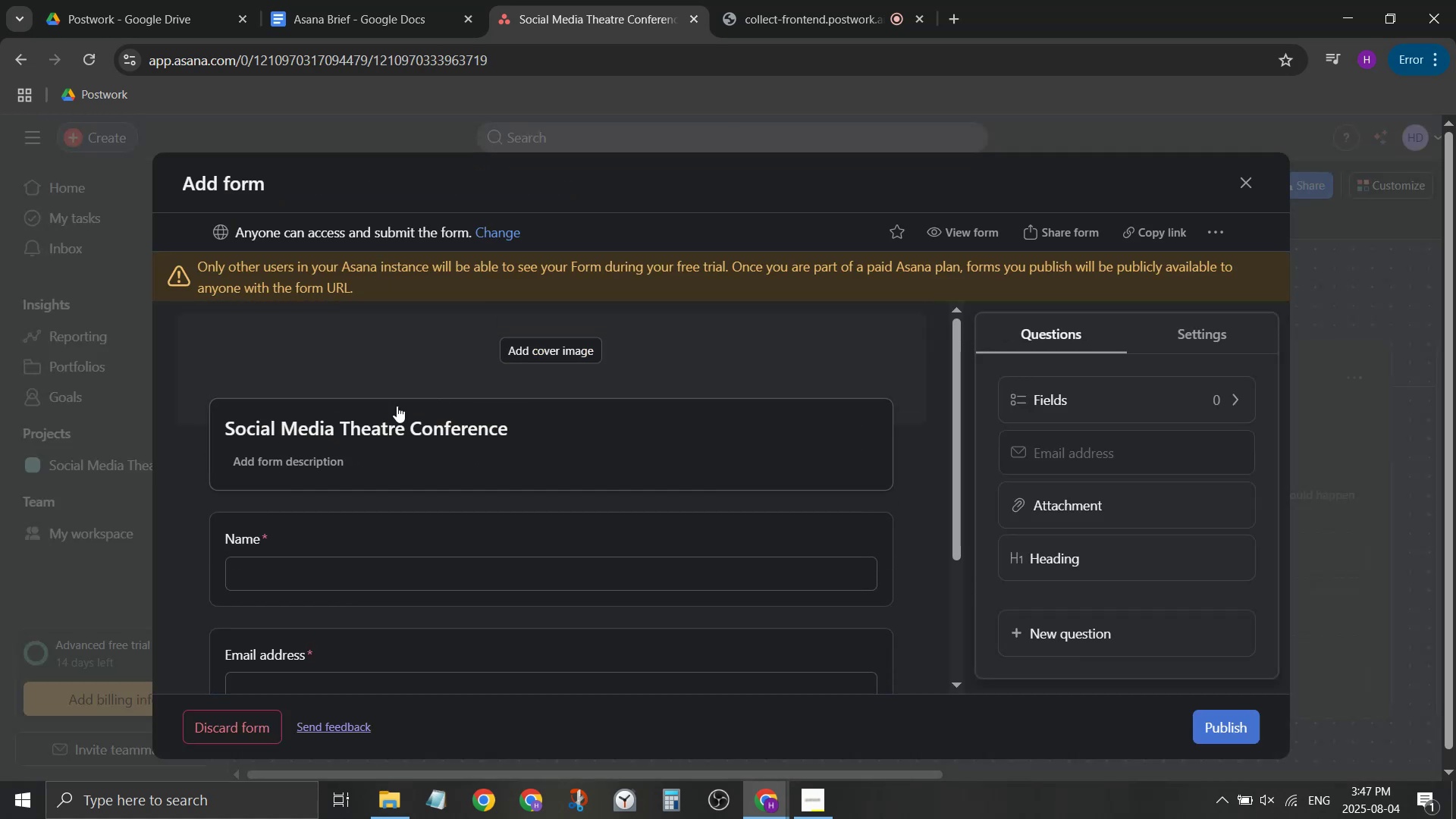 
left_click_drag(start_coordinate=[393, 423], to_coordinate=[494, 442])
 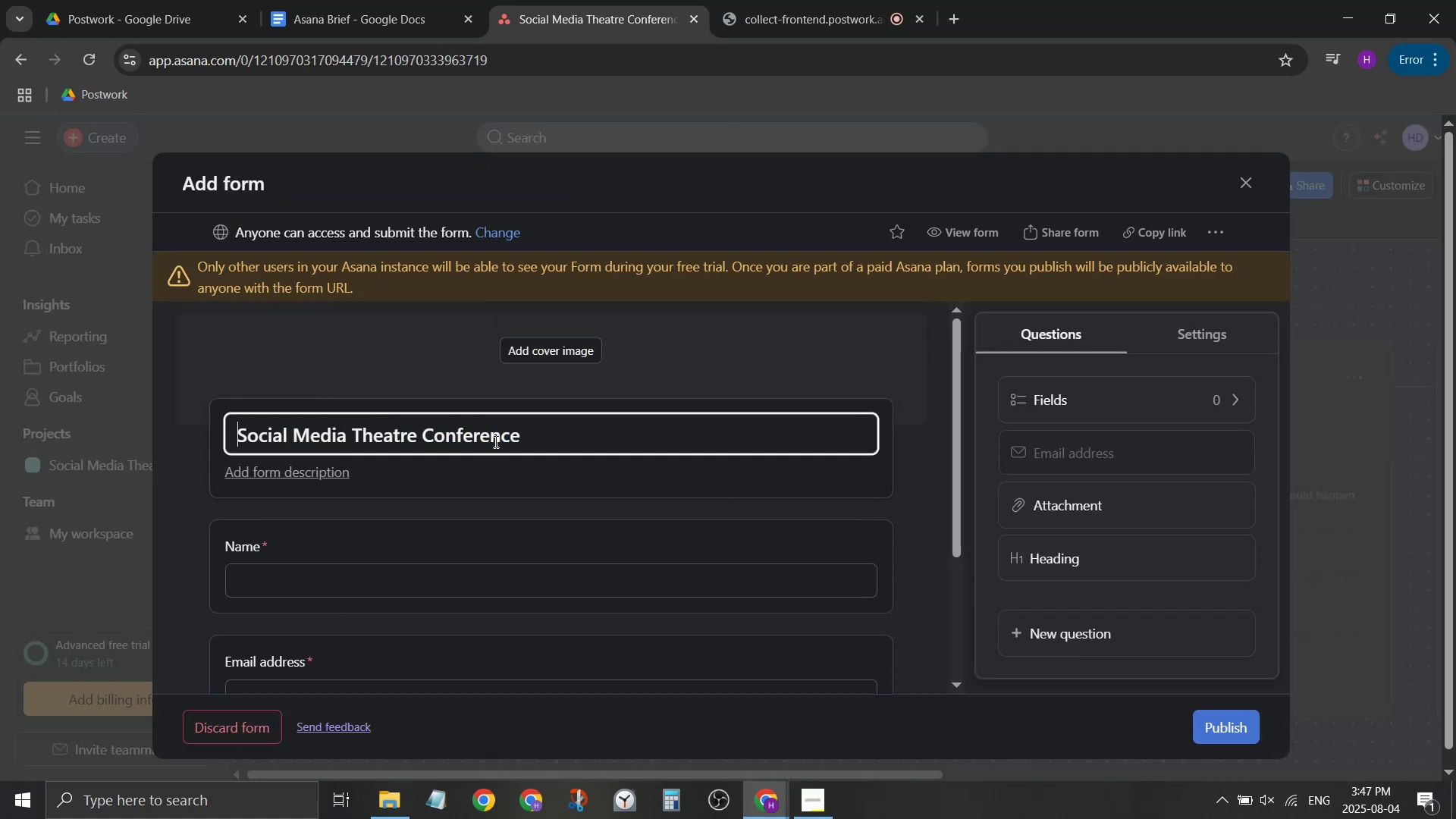 
double_click([494, 441])
 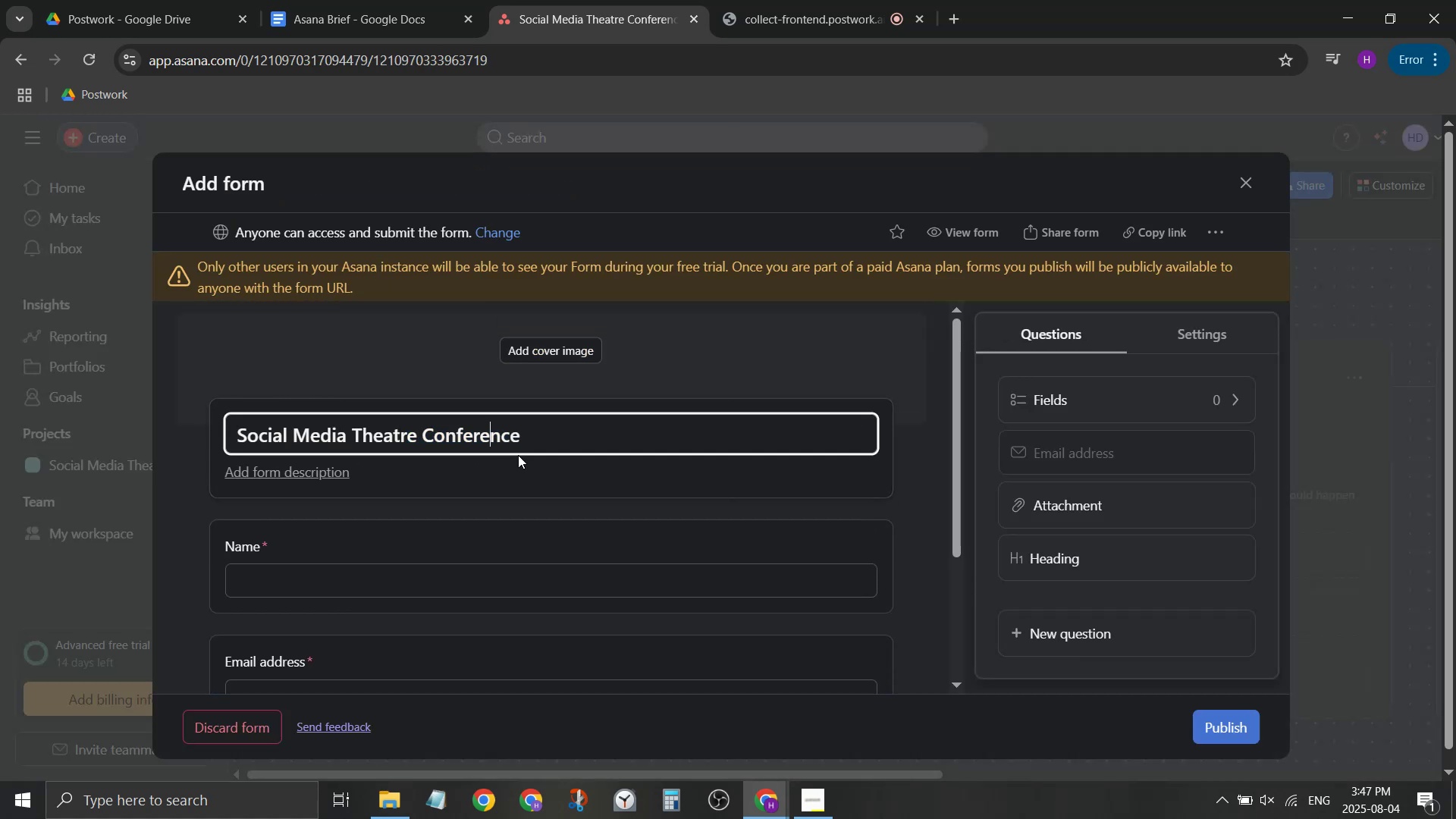 
wait(8.39)
 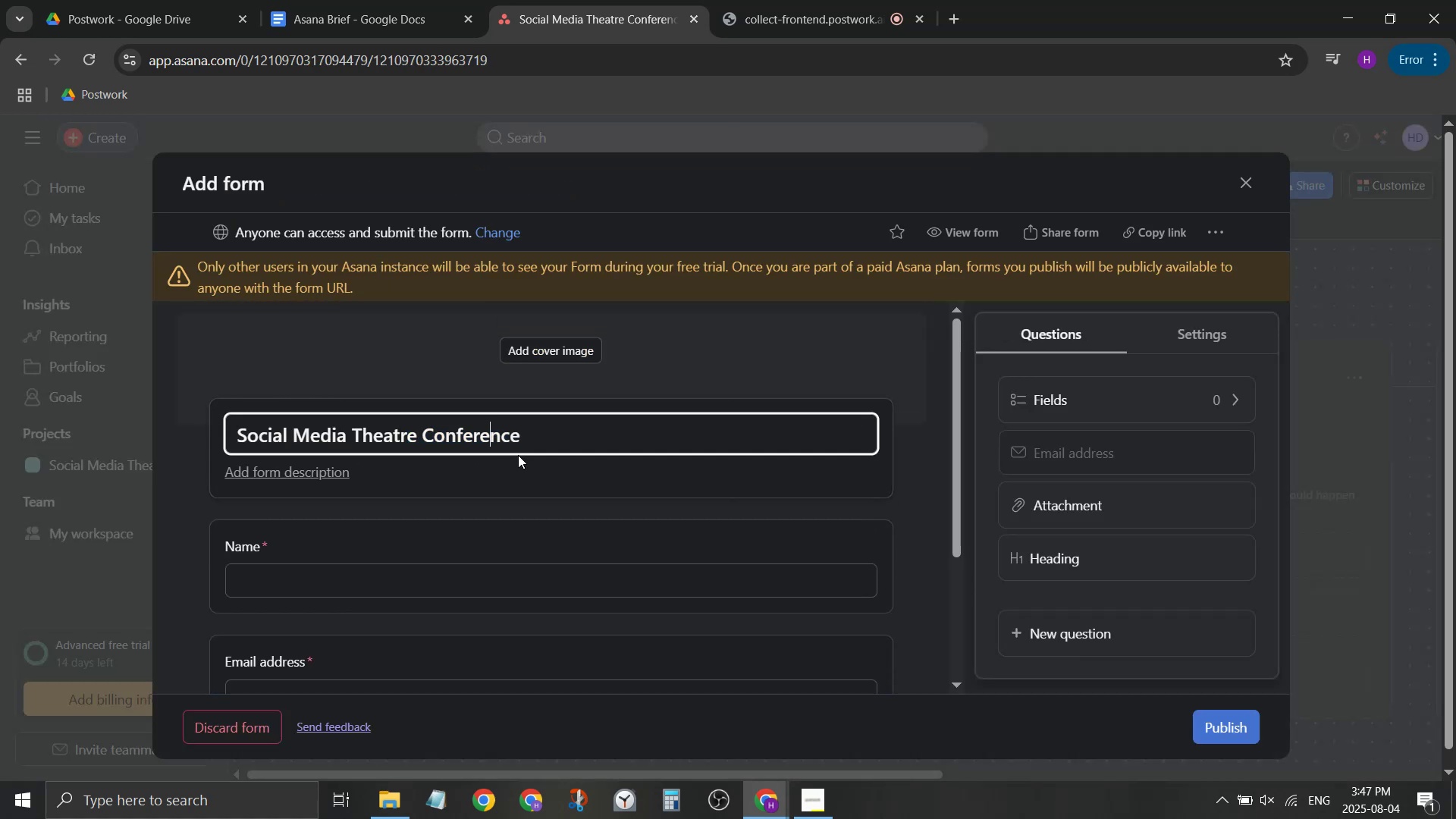 
type(Call for Speakers: )
 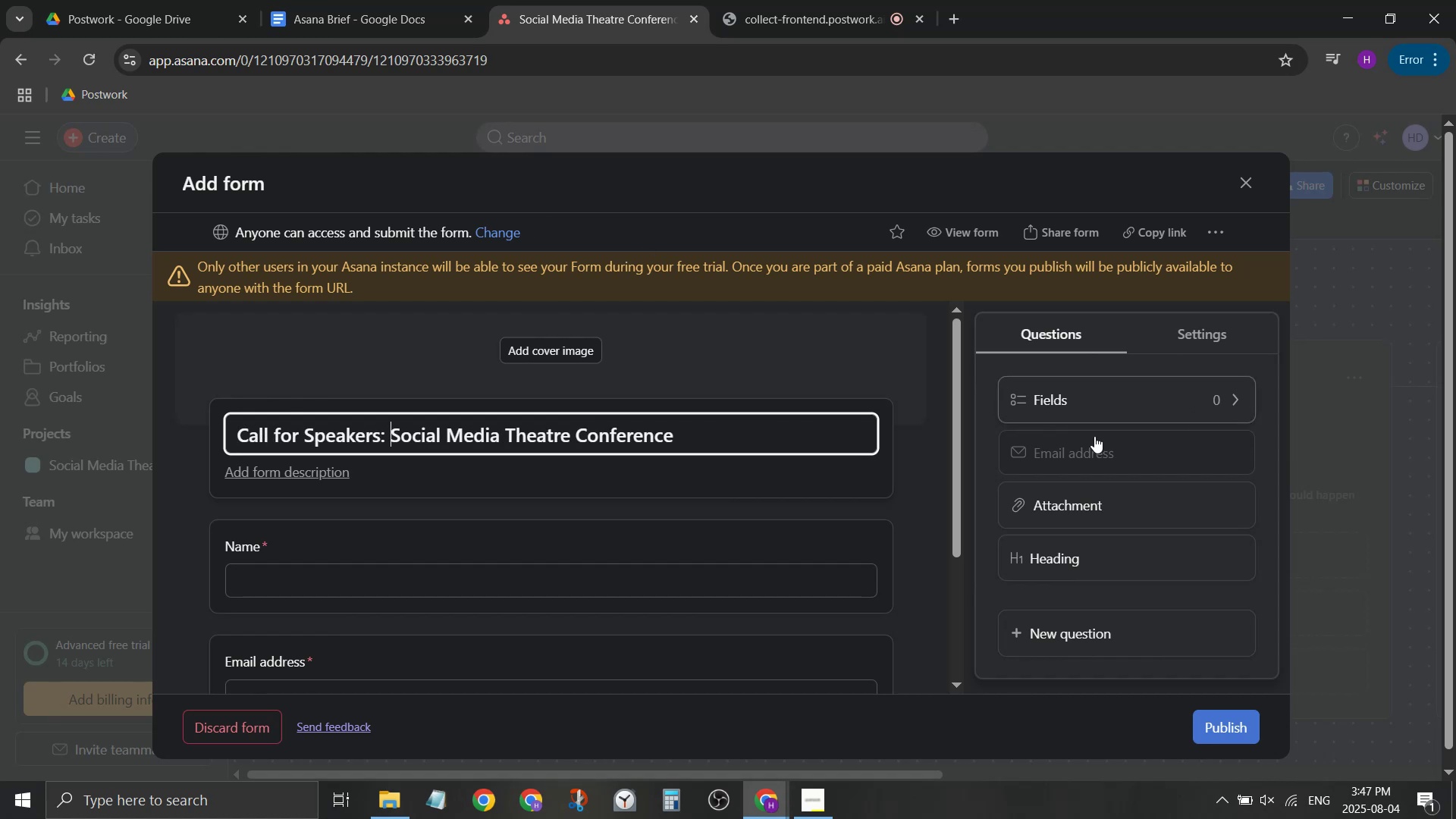 
scroll: coordinate [627, 502], scroll_direction: down, amount: 1.0
 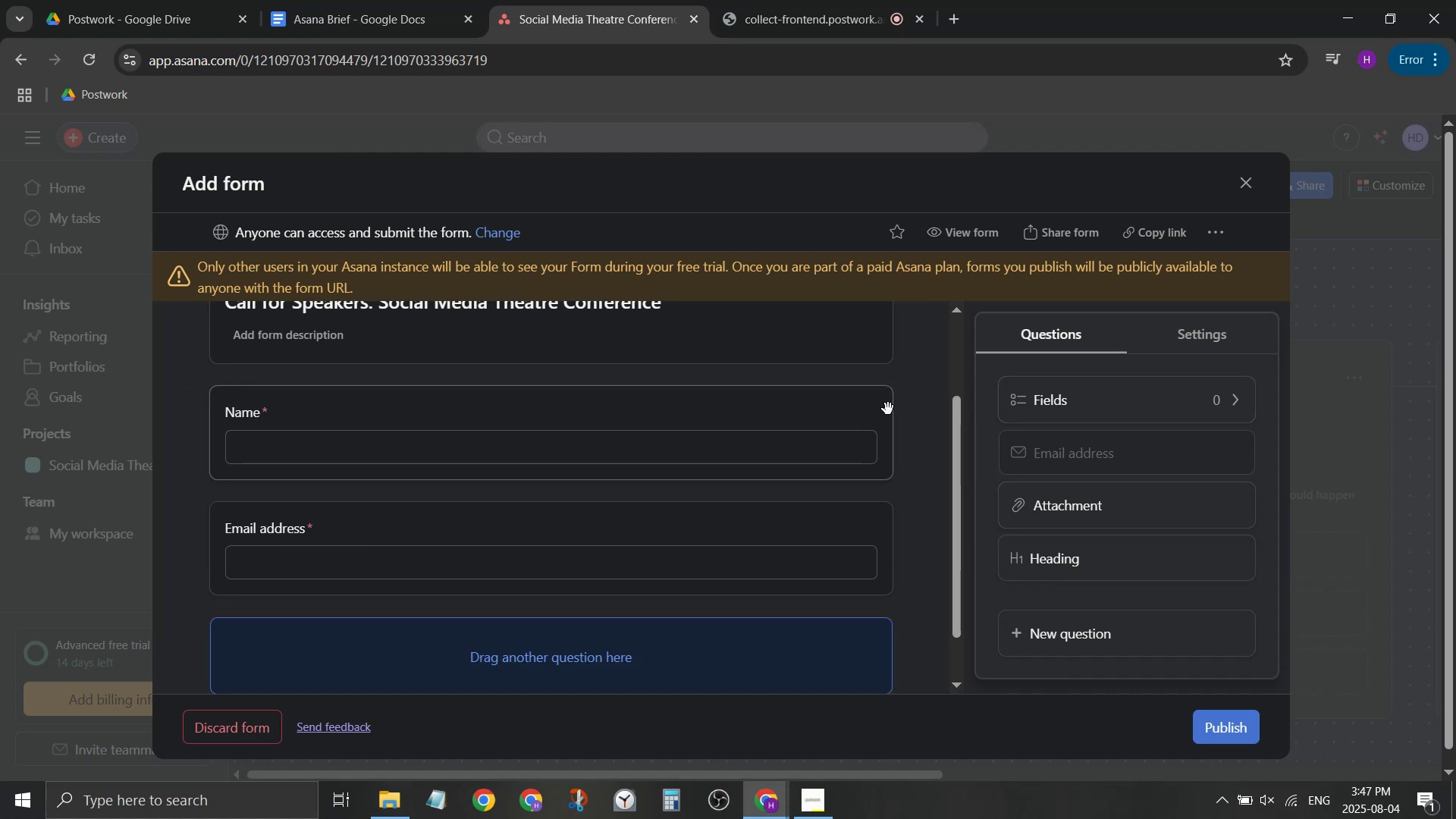 
scroll: coordinate [874, 435], scroll_direction: none, amount: 0.0
 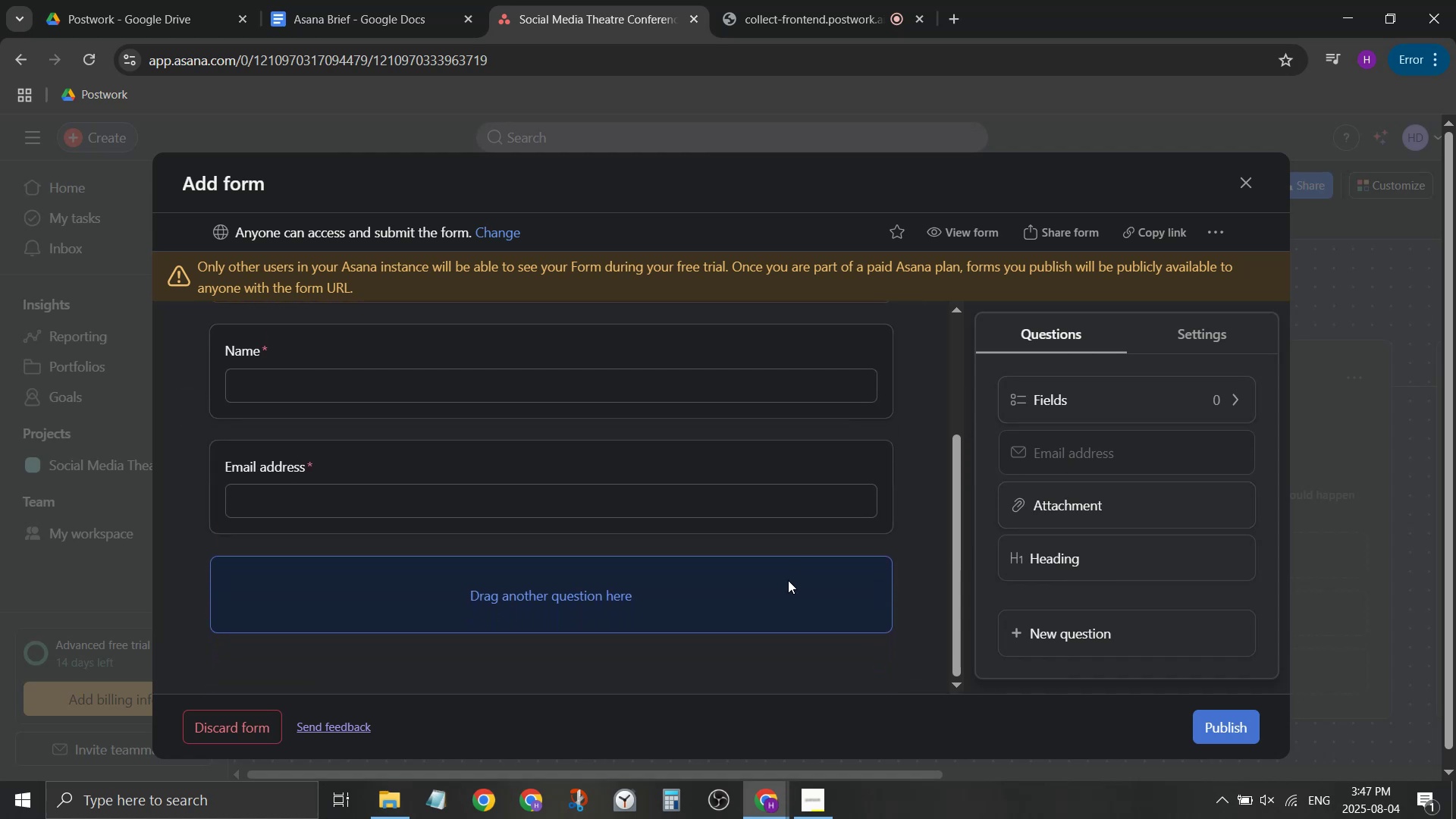 
left_click([788, 580])
 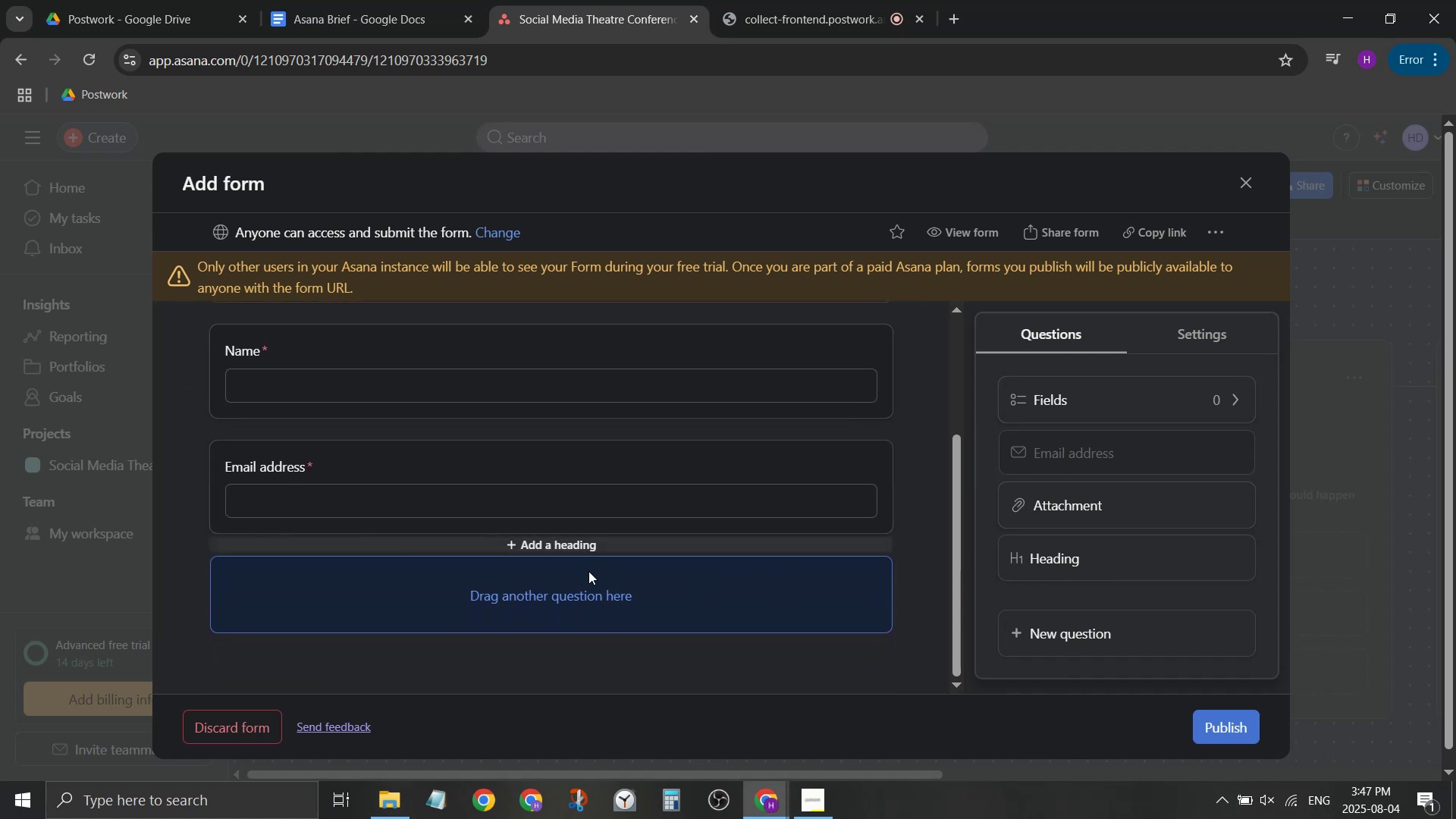 
left_click([587, 603])
 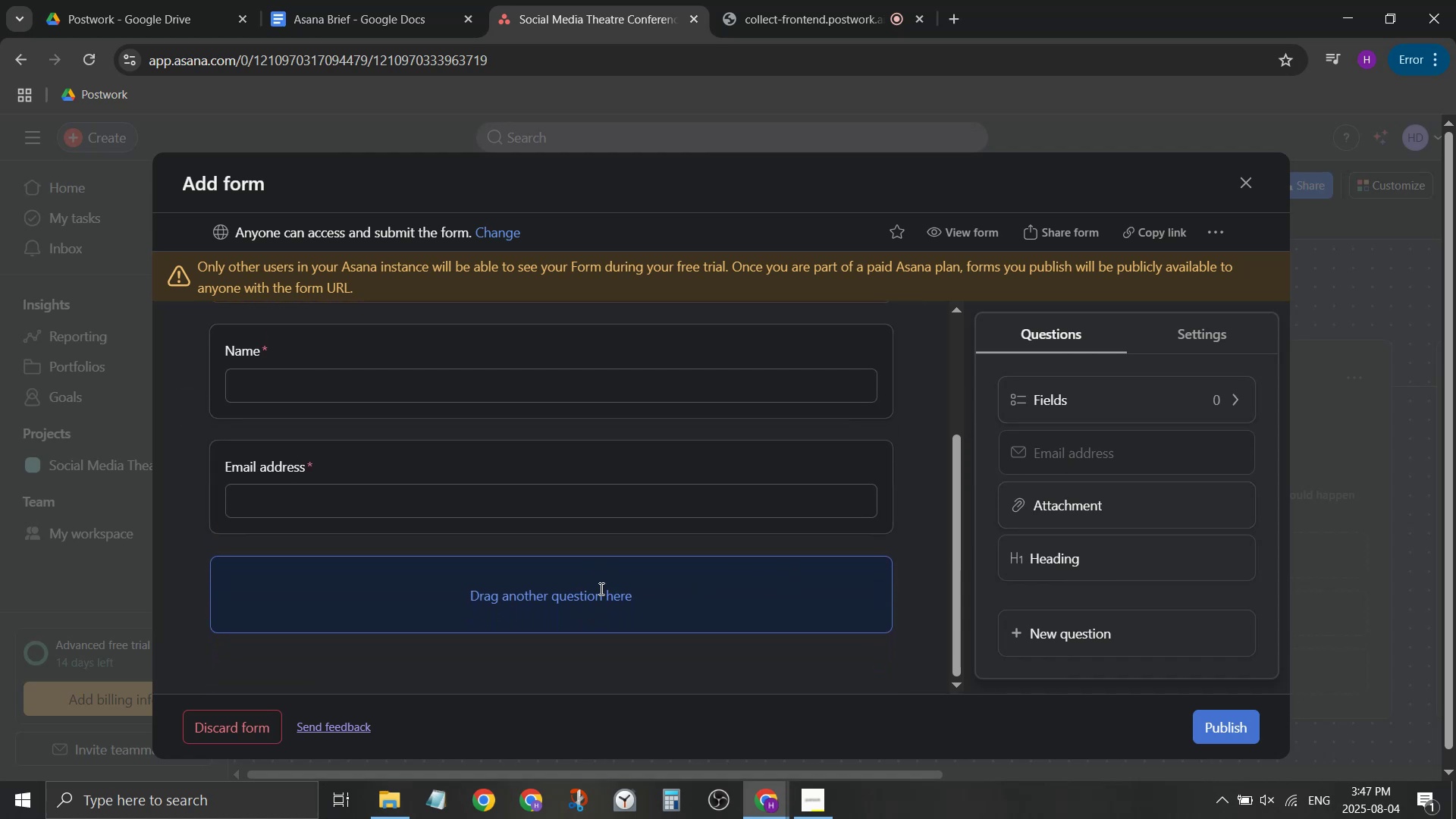 
scroll: coordinate [1103, 472], scroll_direction: down, amount: 4.0
 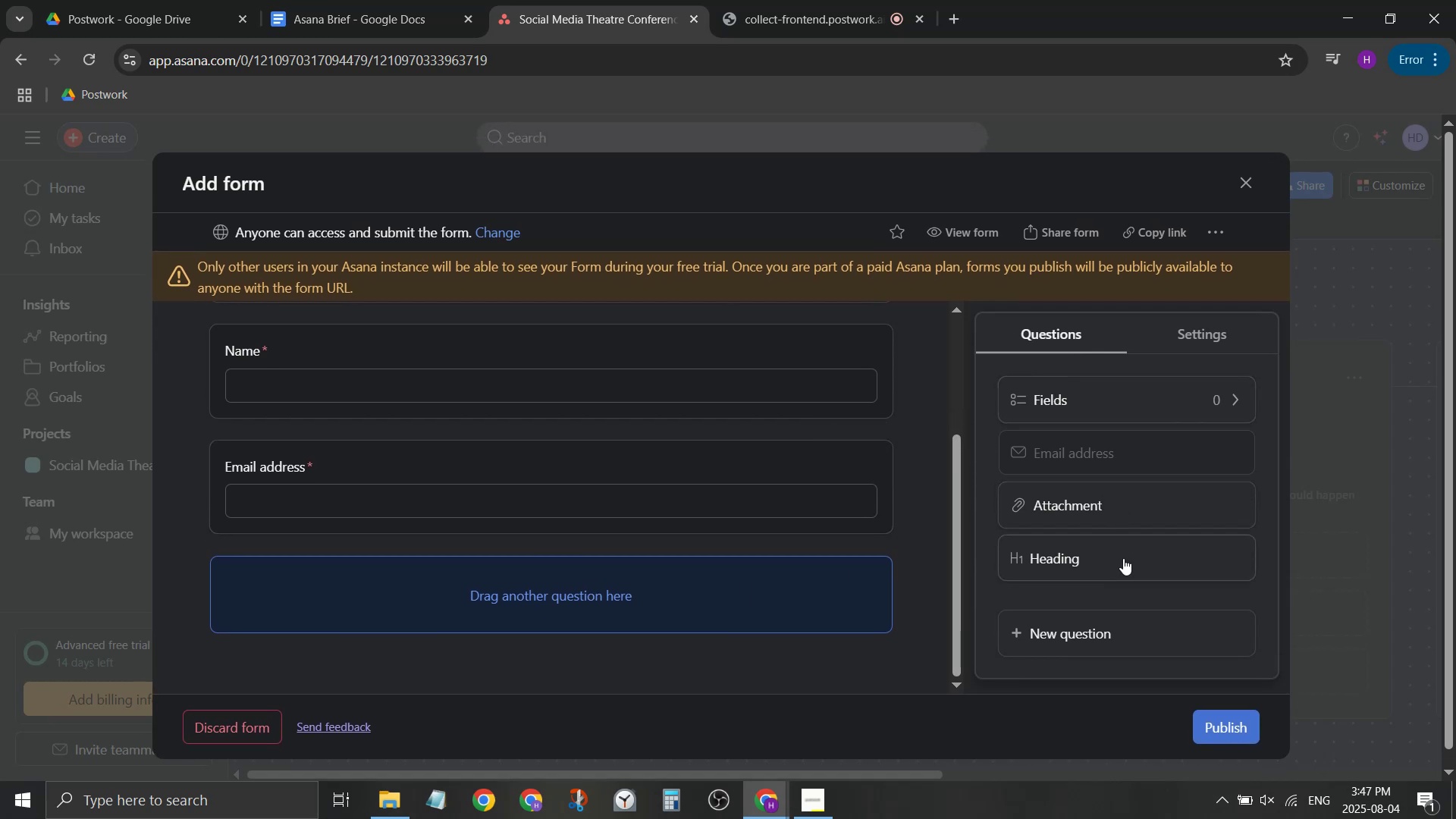 
scroll: coordinate [617, 475], scroll_direction: up, amount: 2.0
 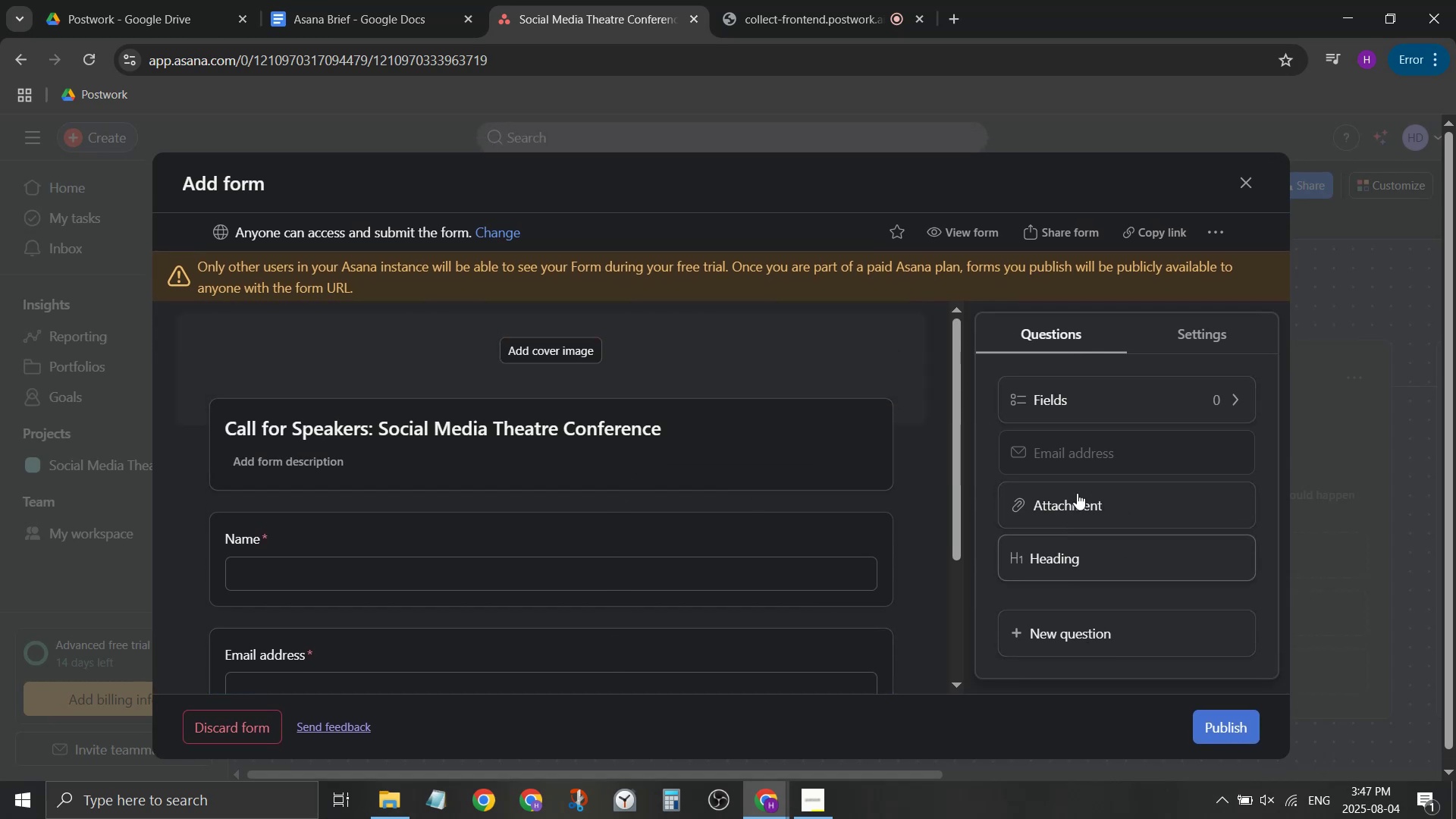 
left_click([328, 462])
 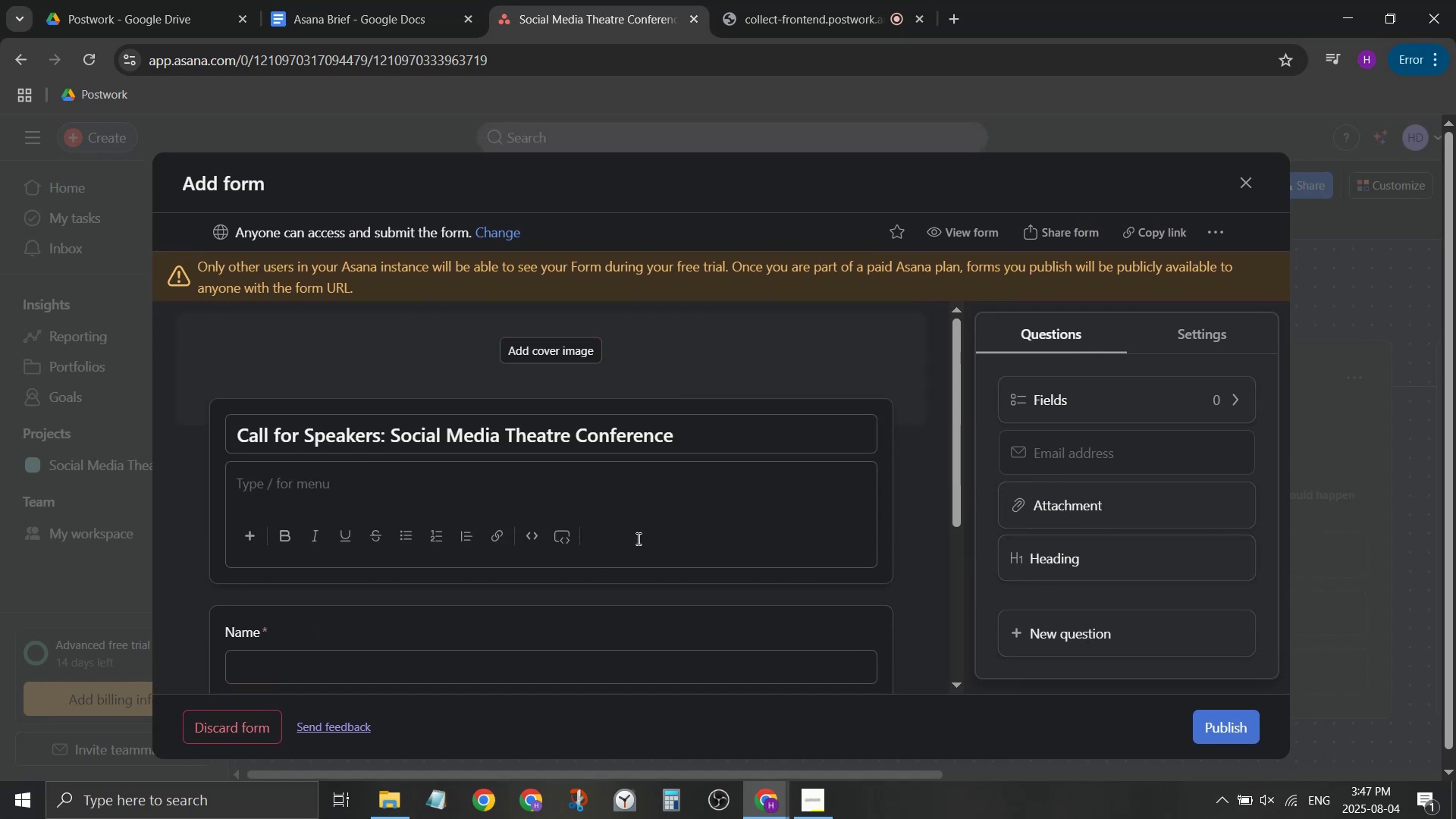 
left_click([637, 538])
 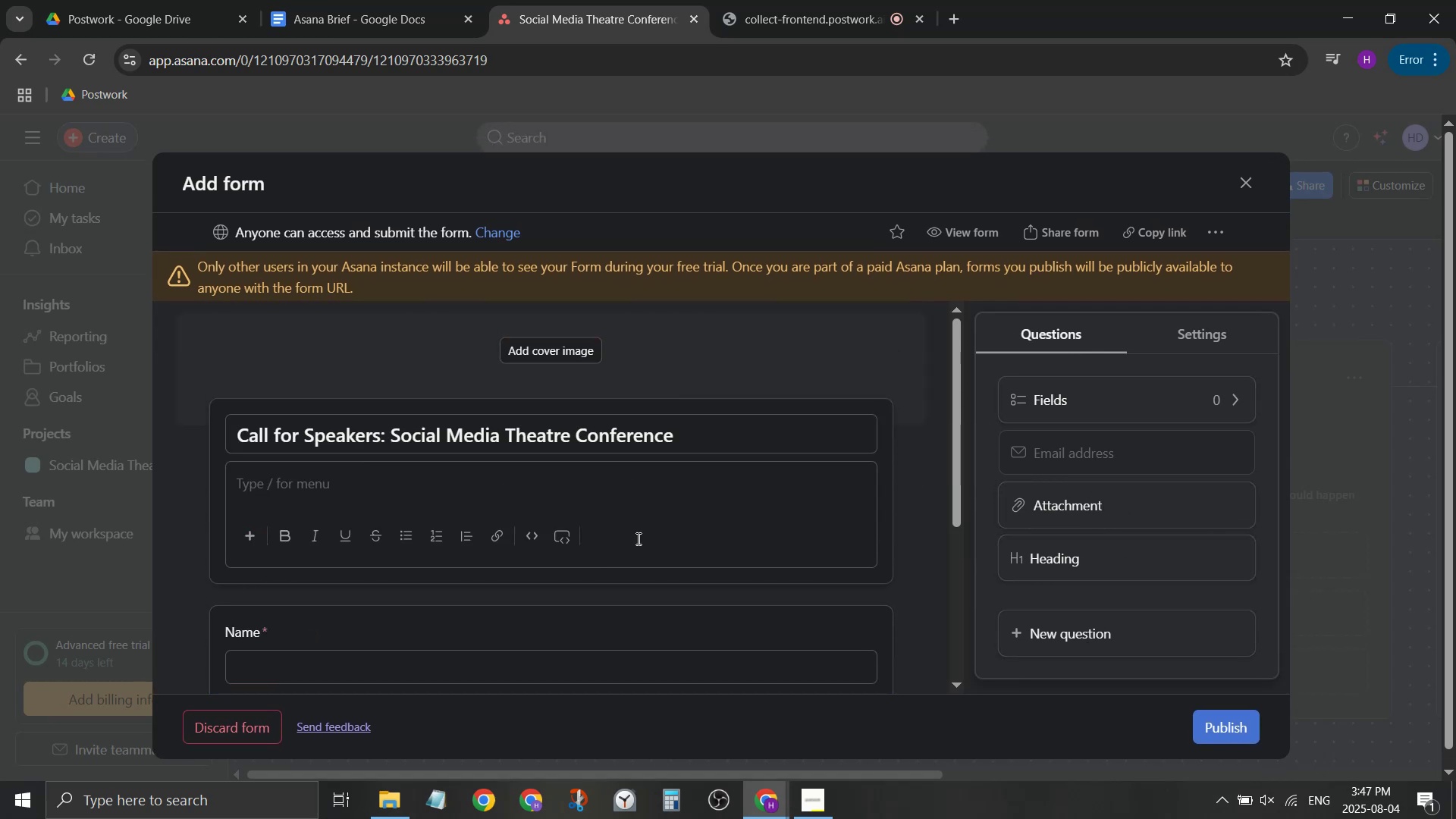 
type(Hello there)
key(Backspace)
type(e! Welcome t the =)
key(Backspace)
key(Backspace)
key(Backspace)
key(Backspace)
key(Backspace)
type(o)
key(Backspace)
key(Backspace)
type(o the Soci)
key(Backspace)
key(Backspace)
key(Backspace)
key(Backspace)
key(Backspace)
type(e are excited to launch )
 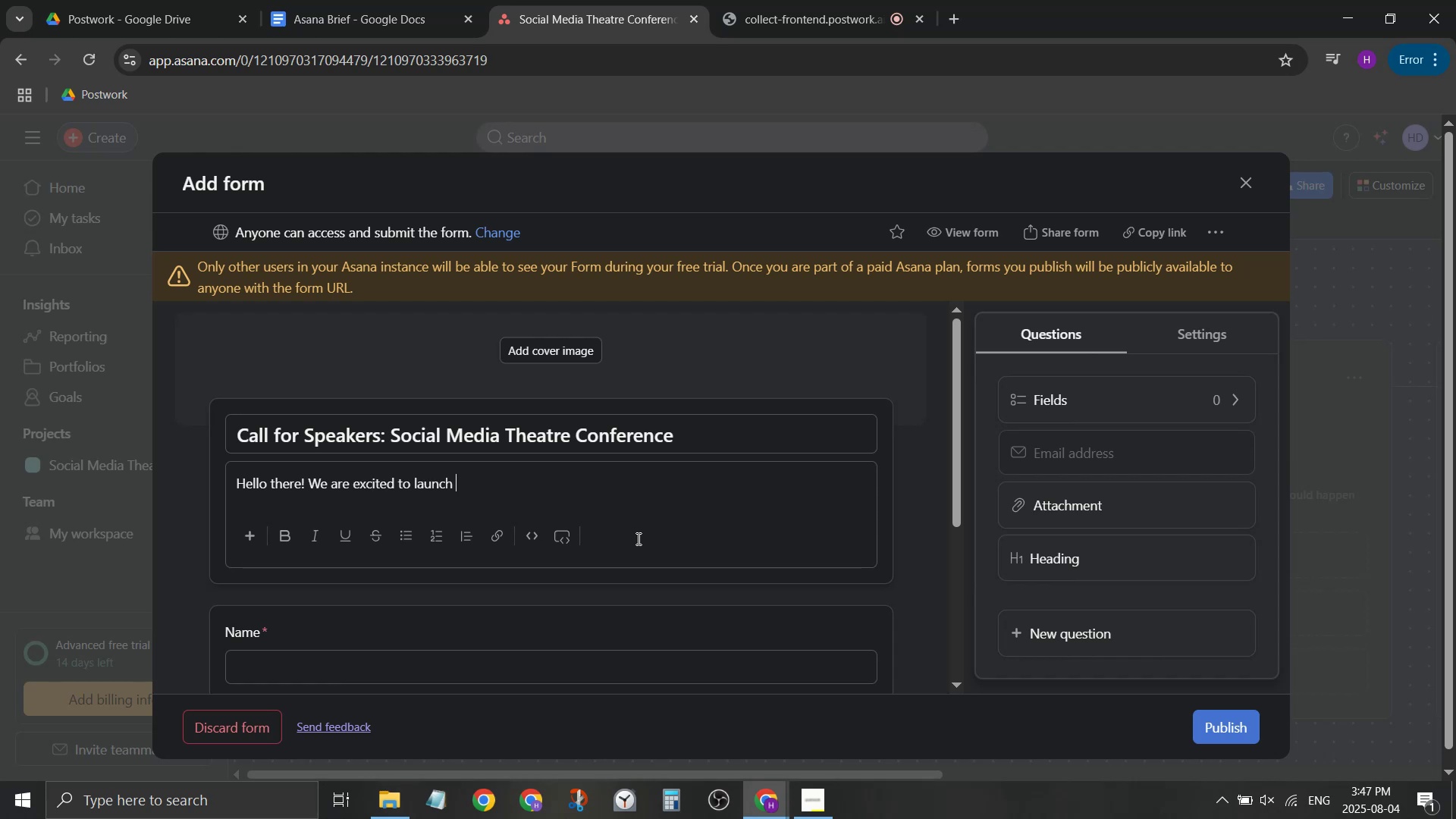 
type(a conference )
 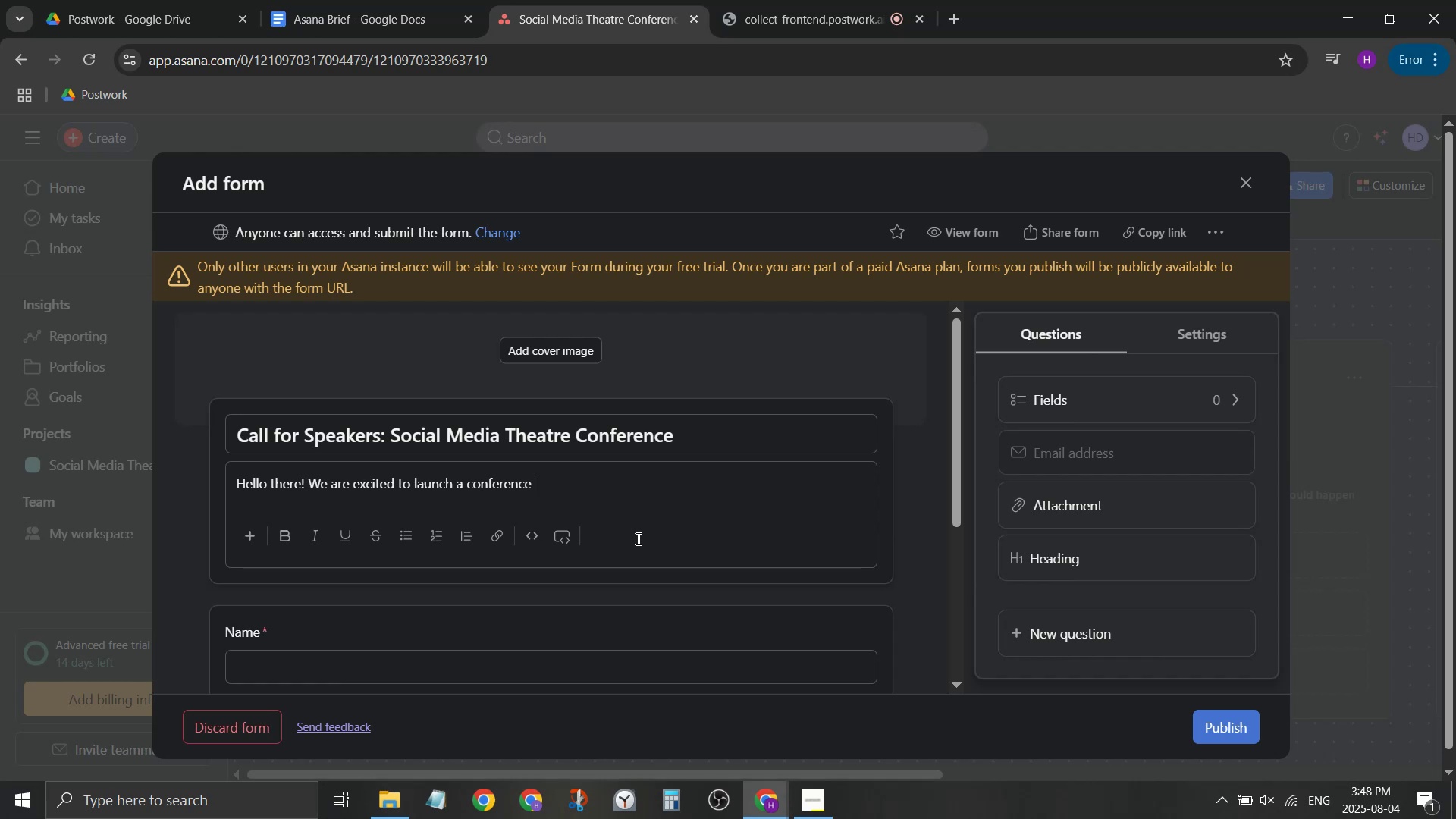 
wait(7.47)
 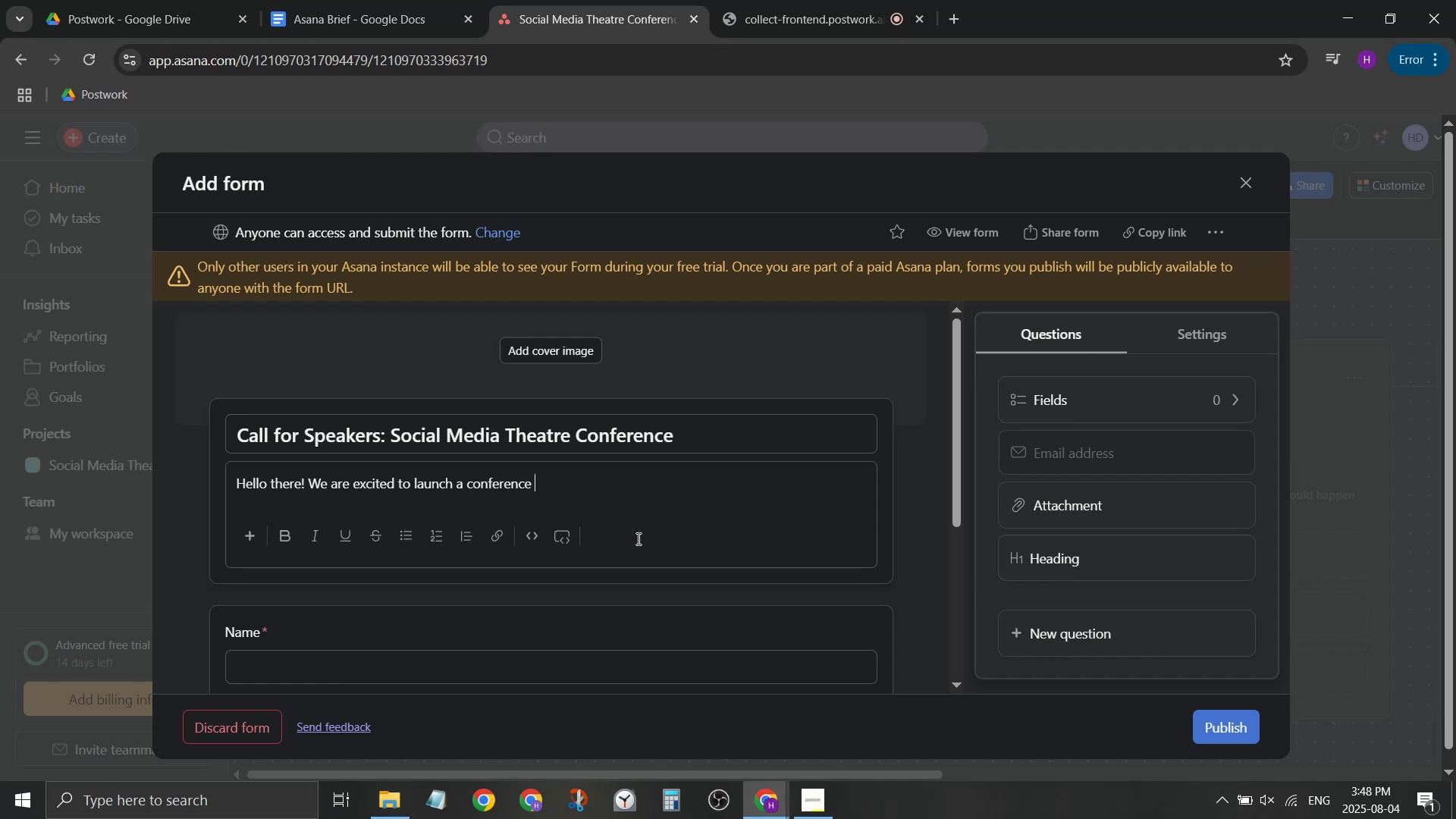 
hold_key(key=Backspace, duration=0.73)
 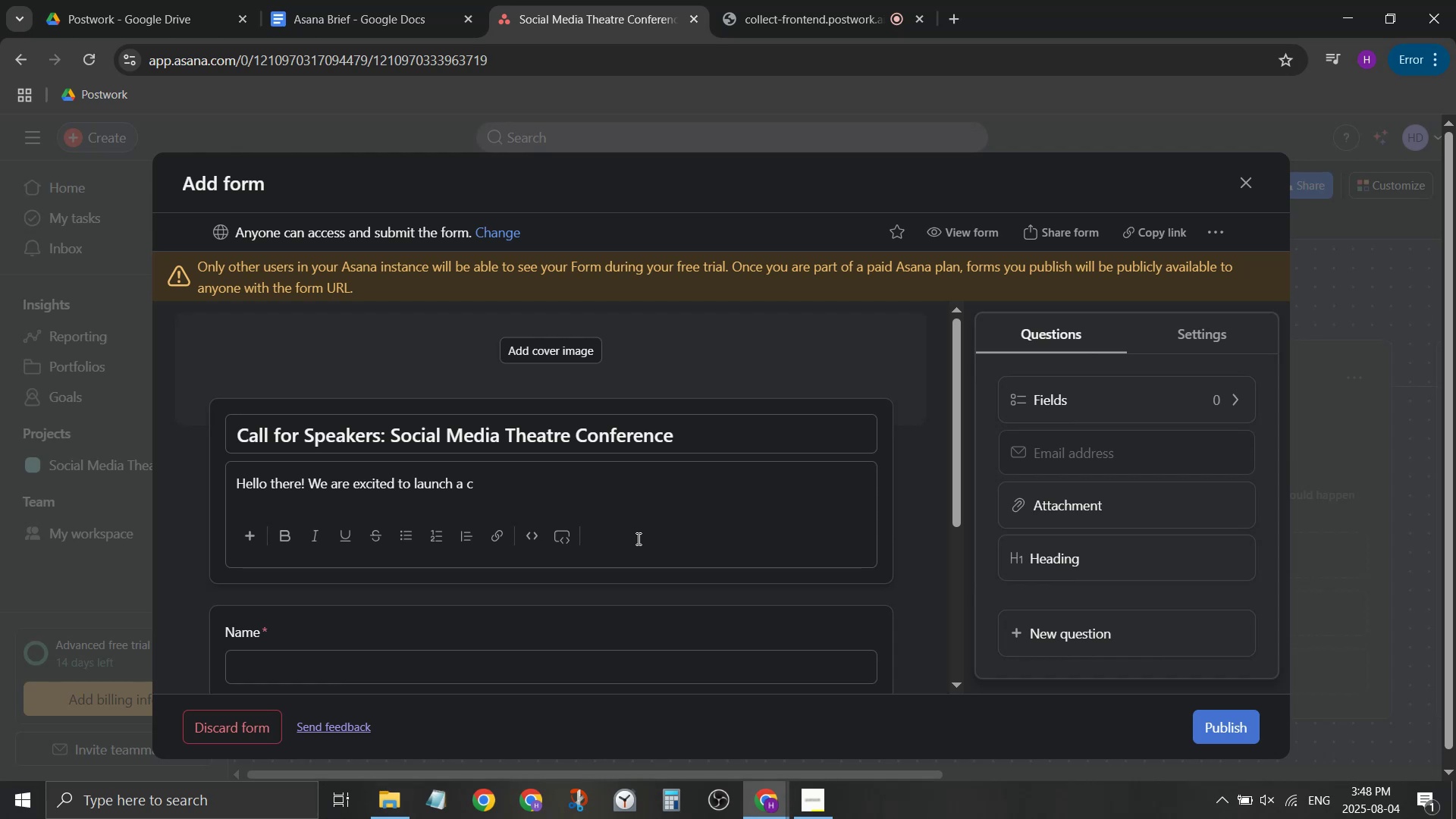 
key(Backspace)
key(Backspace)
type([tb)
key(Backspace)
key(Backspace)
type(B)
key(Backspace)
type(tbd], )
key(Backspace)
key(Backspace)
type( = )
key(Backspace)
key(Backspace)
type(,)
key(Backspace)
key(Backspace)
key(Backspace)
type(, )
key(Backspace)
key(Backspace)
type(] ad)
key(Backspace)
key(Backspace)
key(Backspace)
type( -)
key(Backspace)
type(a)
key(Backspace)
type(- a con)
key(Backspace)
key(Backspace)
key(Backspace)
key(Backspace)
type( )
key(Backspace)
type(n annual conference specifically focussed on )
key(Backspace)
key(Backspace)
key(Backspace)
key(Backspace)
key(Backspace)
key(Backspace)
key(Backspace)
type(ed on social media theatr)
key(Backspace)
key(Backspace)
type(Social Mae)
key(Backspace)
key(Backspace)
type(edia Theatre, ru)
key(Backspace)
key(Backspace)
type(cureen)
key(Backspace)
key(Backspace)
key(Backspace)
type(rently planned for summer )
key(Backspace)
key(Backspace)
key(Backspace)
key(Backspace)
key(Backspace)
key(Backspace)
key(Backspace)
type(Summer fof)
key(Backspace)
key(Backspace)
key(Backspace)
type(of 2026. We ar)
key(Backspace)
key(Backspace)
key(Backspace)
key(Backspace)
key(Backspace)
type(At thi)
key(Backspace)
key(Backspace)
key(Backspace)
key(Backspace)
key(Backspace)
key(Backspace)
type(We are looking for potenta)
key(Backspace)
type(ial speakers to present at ot)
key(Backspace)
type(ut ocn)
key(Backspace)
key(Backspace)
key(Backspace)
key(Backspace)
key(Backspace)
type(r conference? )
key(Backspace)
key(Backspace)
type(. Do you a)
key(Backspace)
type(have any )
key(Backspace)
key(Backspace)
key(Backspace)
key(Backspace)
key(Backspace)
key(Backspace)
key(Backspace)
key(Backspace)
key(Backspace)
type(think )
key(Backspace)
key(Backspace)
type(Is this )
key(Backspace)
key(Backspace)
key(Backspace)
key(Backspace)
key(Backspace)
key(Backspace)
key(Backspace)
key(Backspace)
type(COuld )
key(Backspace)
key(Backspace)
key(Backspace)
key(Backspace)
key(Backspace)
type(ould this be you? Let us)
key(Backspace)
key(Backspace)
key(Backspace)
key(Backspace)
key(Backspace)
key(Backspace)
type(Reach out!)
 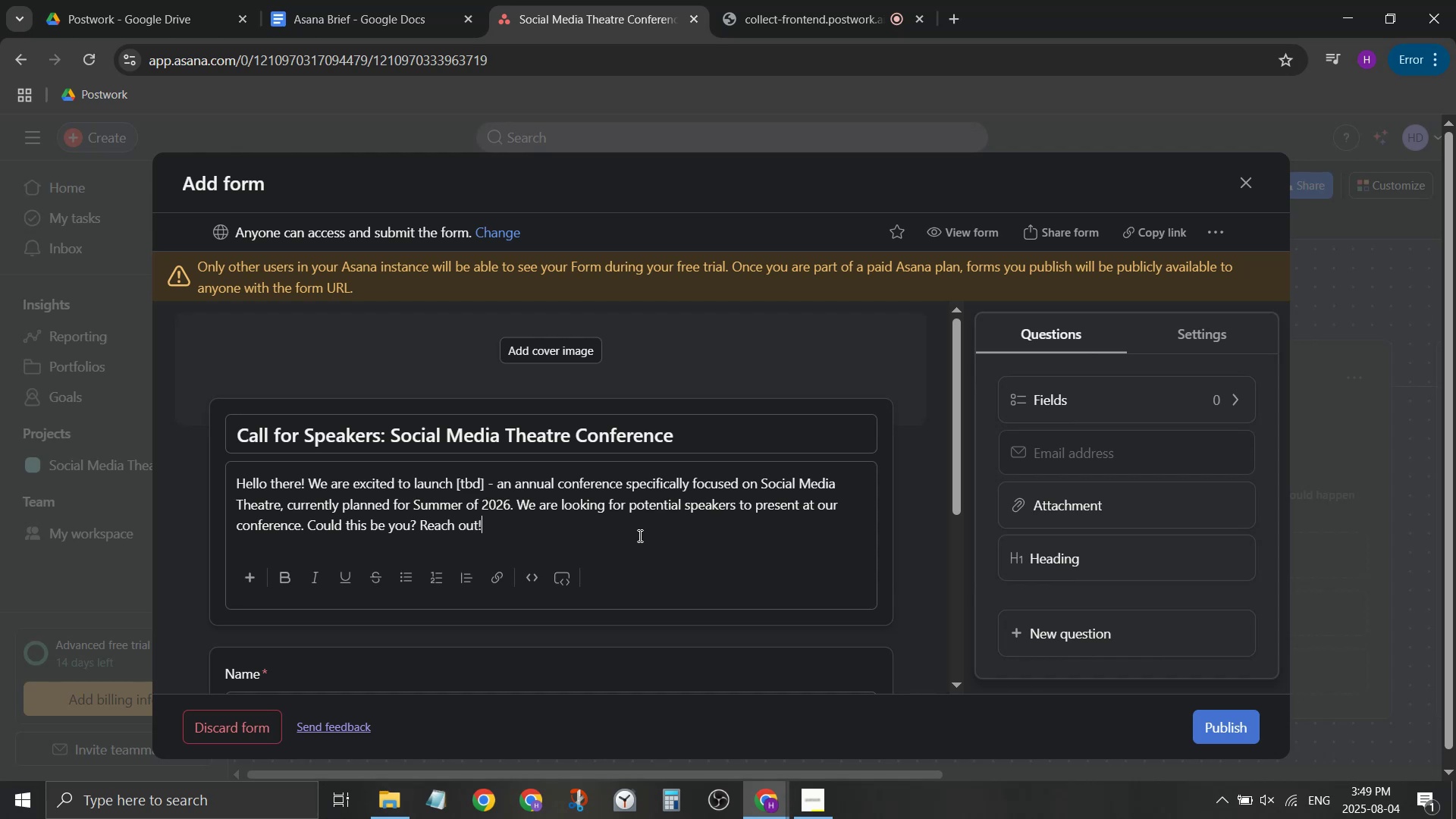 
scroll: coordinate [670, 504], scroll_direction: none, amount: 0.0
 